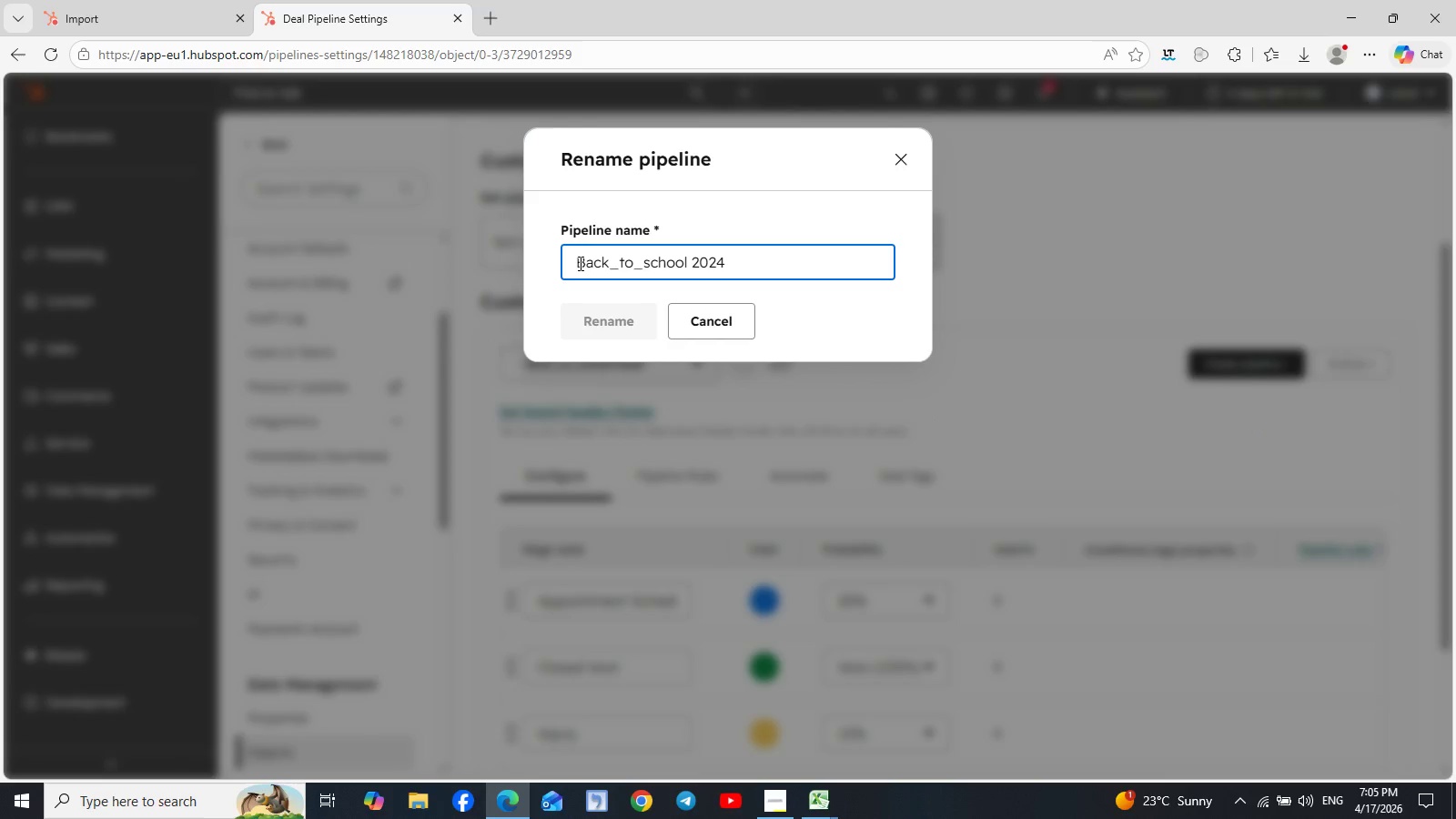 
left_click([585, 264])
 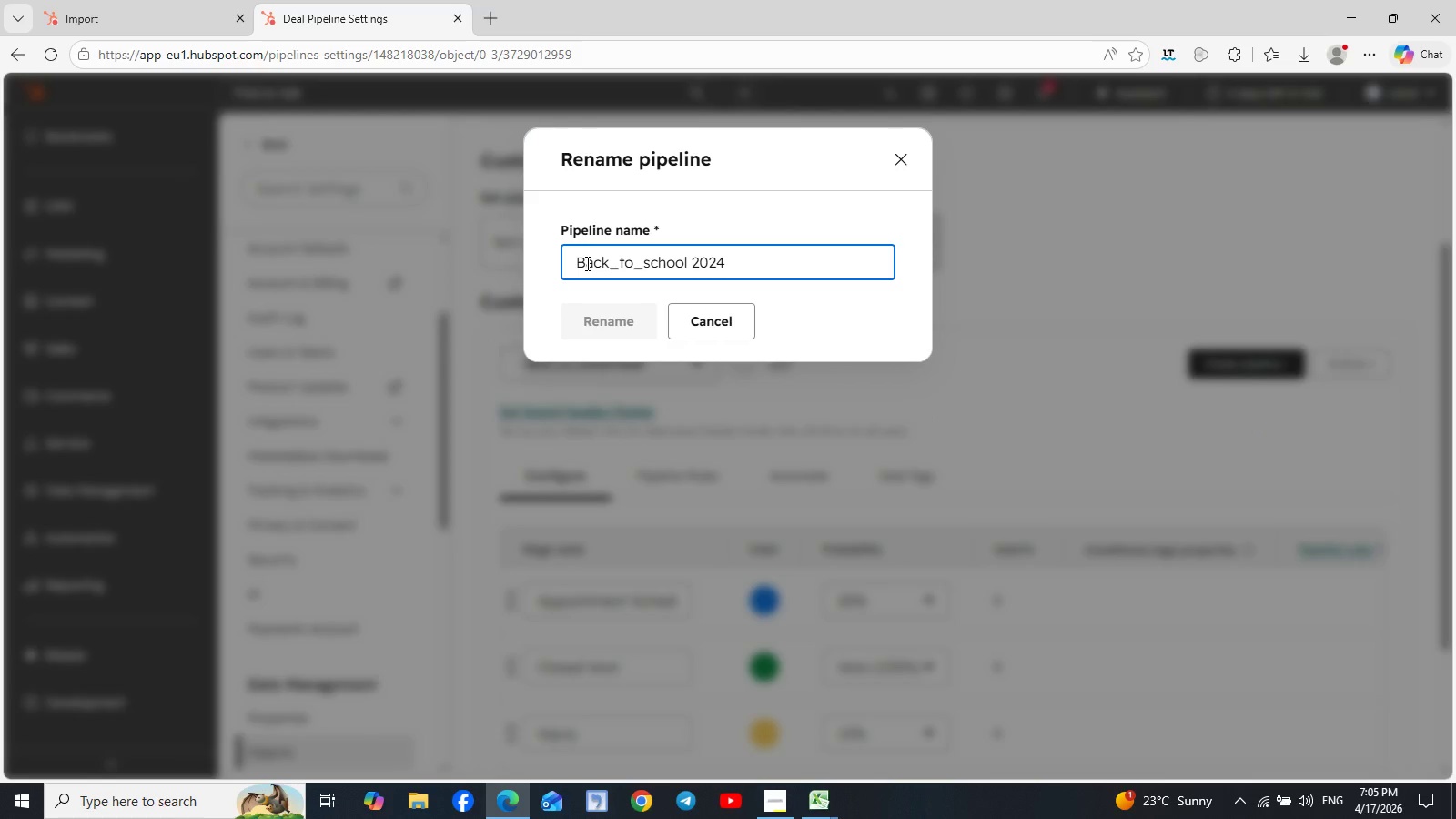 
key(Backspace)
 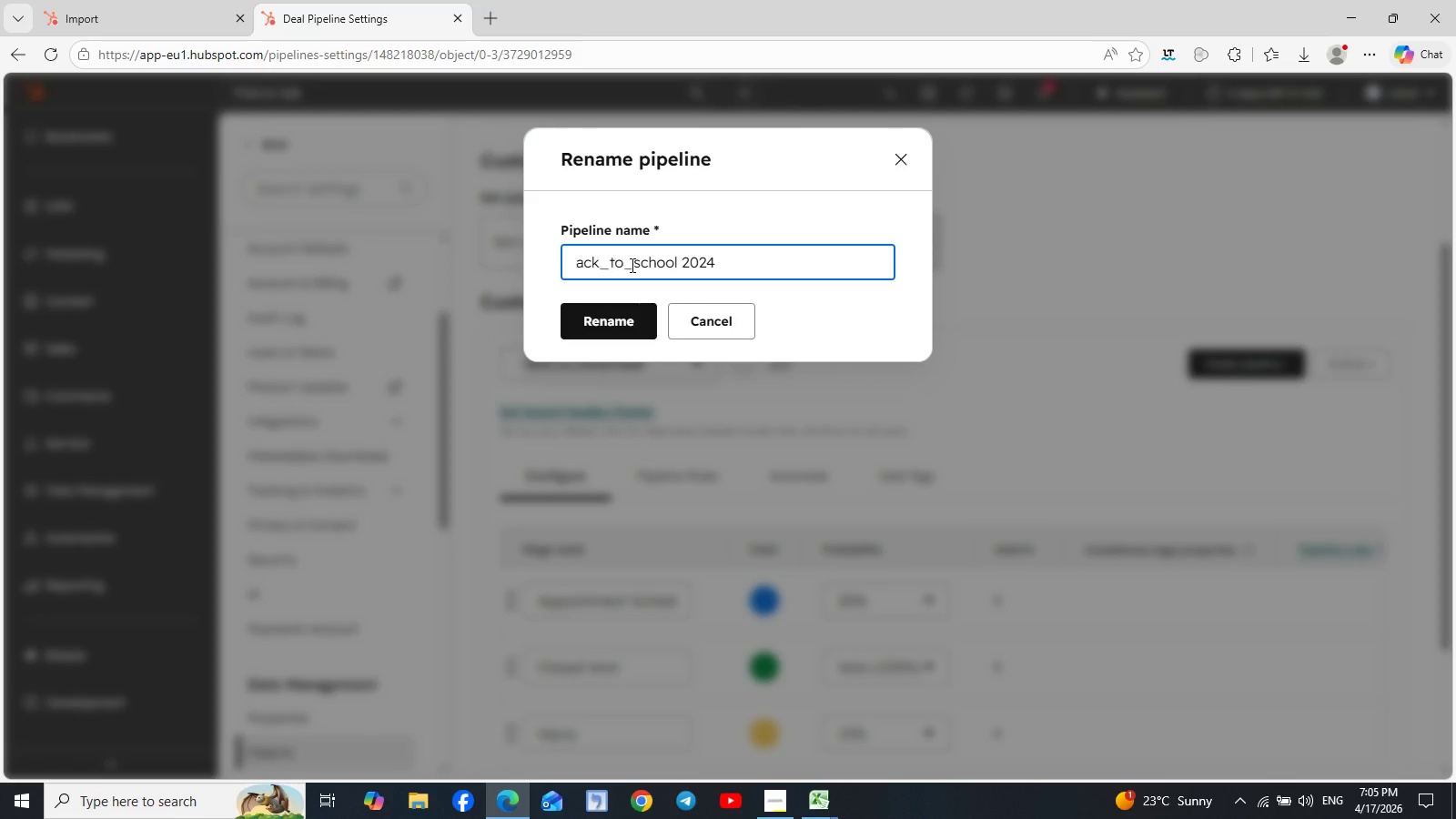 
key(B)
 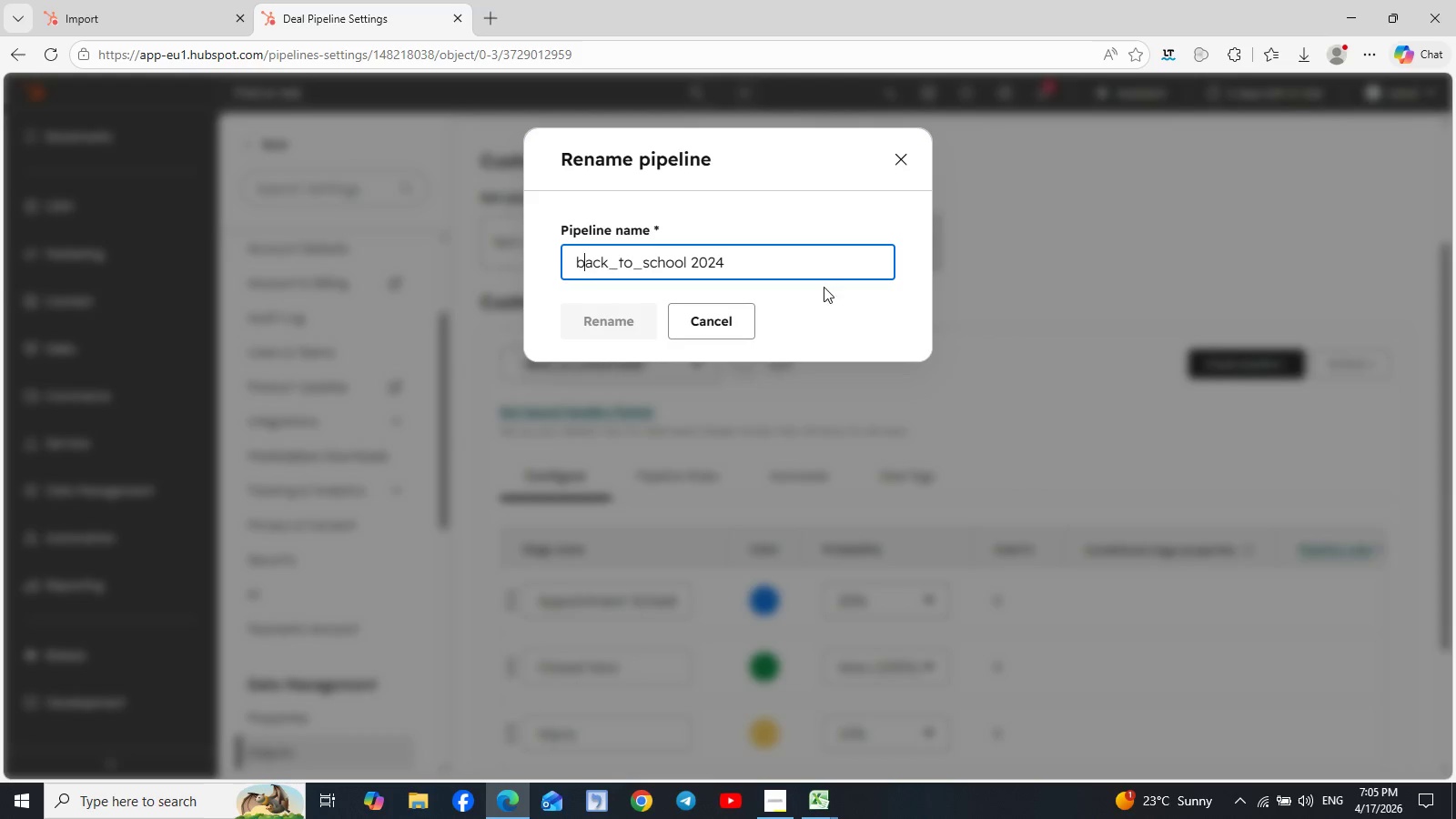 
left_click([628, 314])
 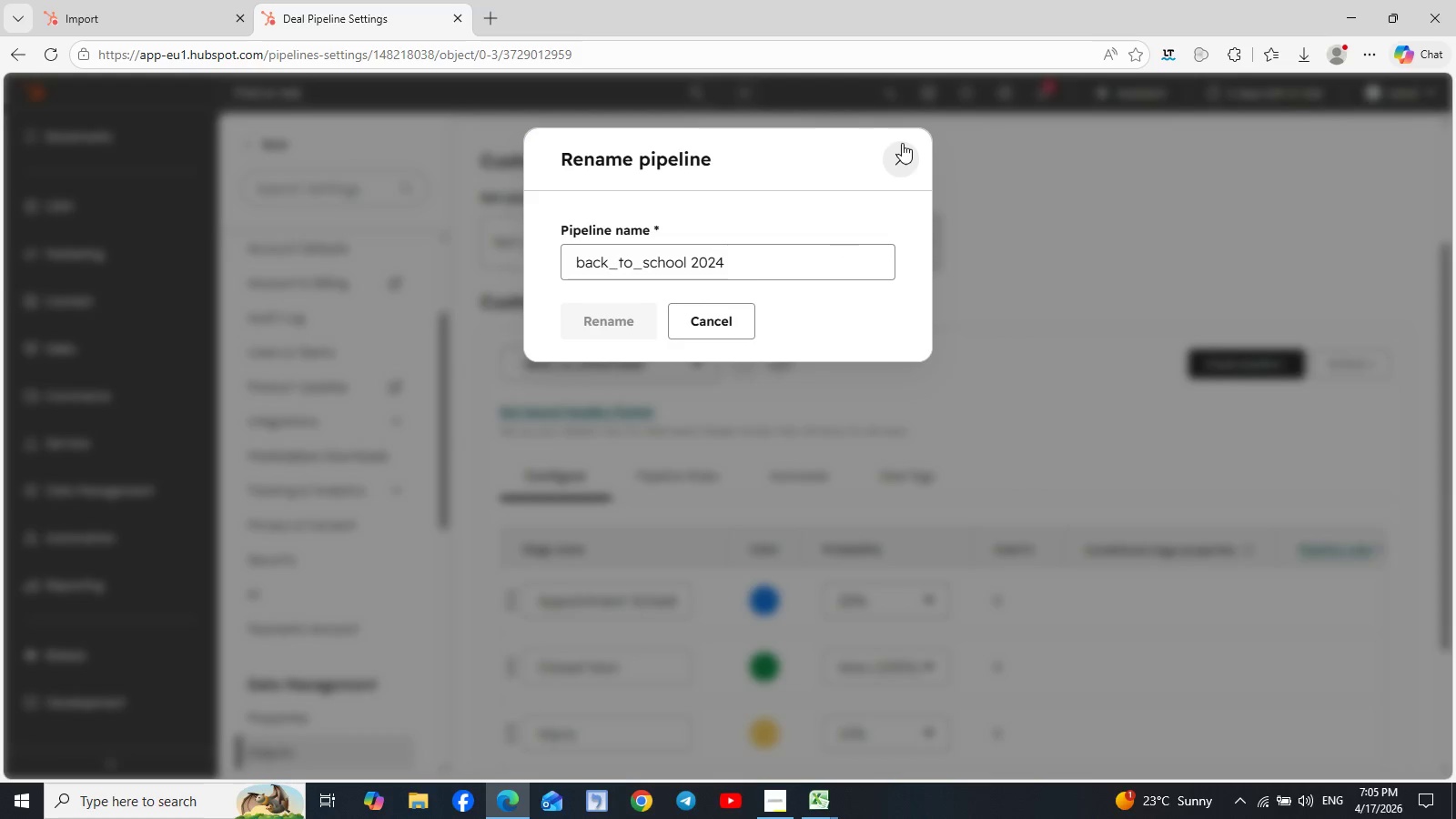 
left_click([897, 159])
 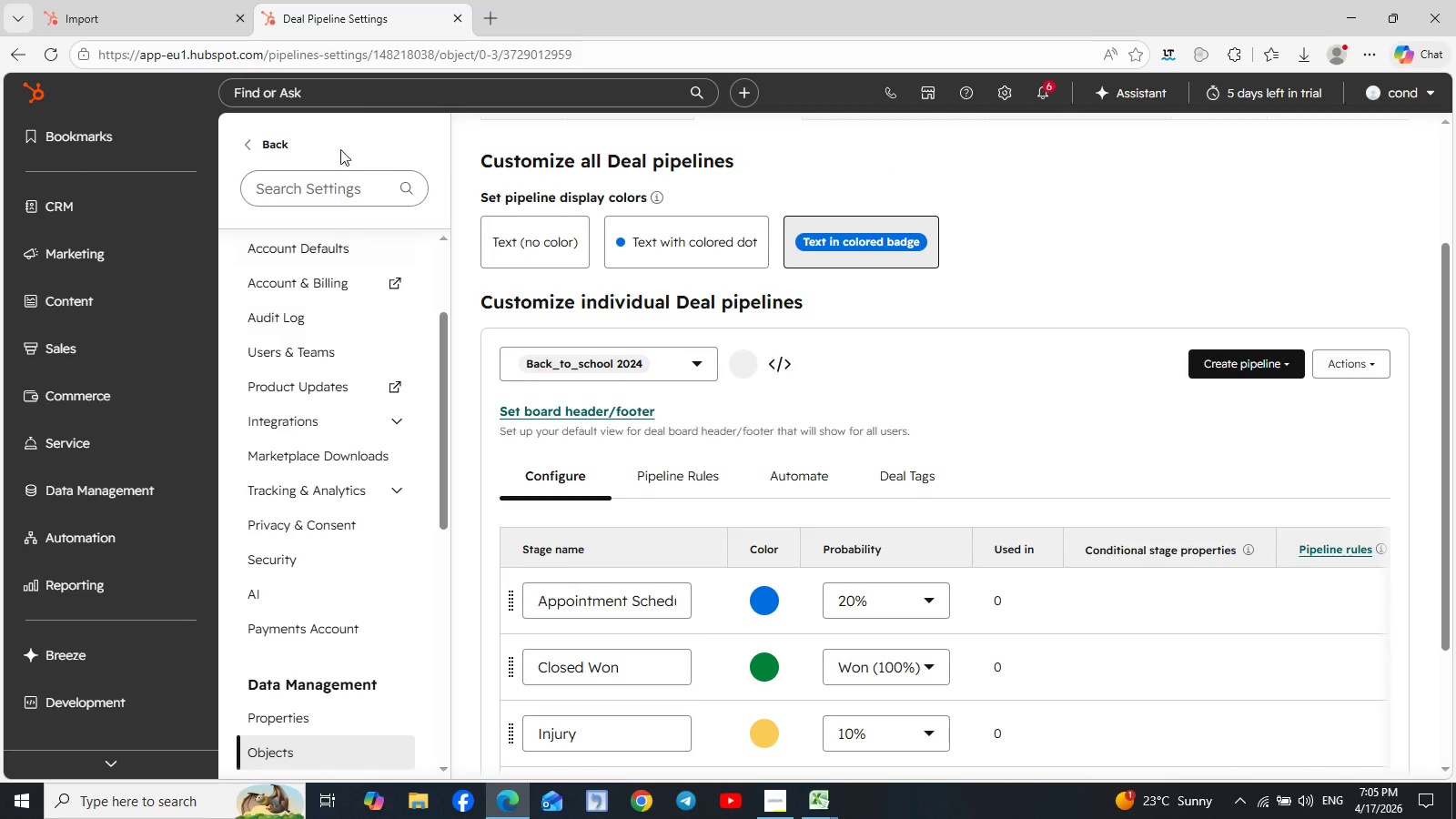 
left_click([142, 4])
 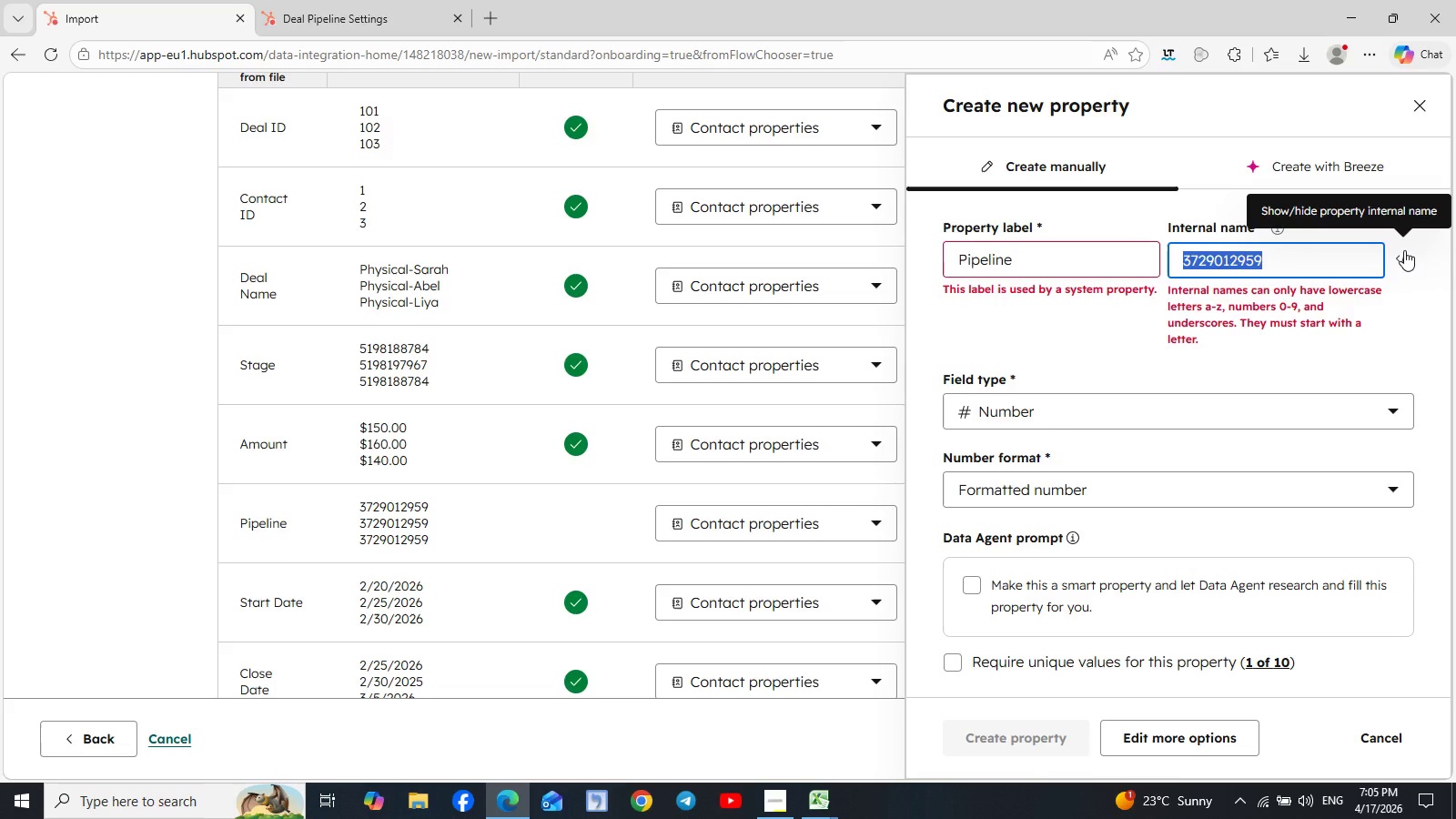 
type(Back_t00schi)
key(Backspace)
type(ool 2024)
 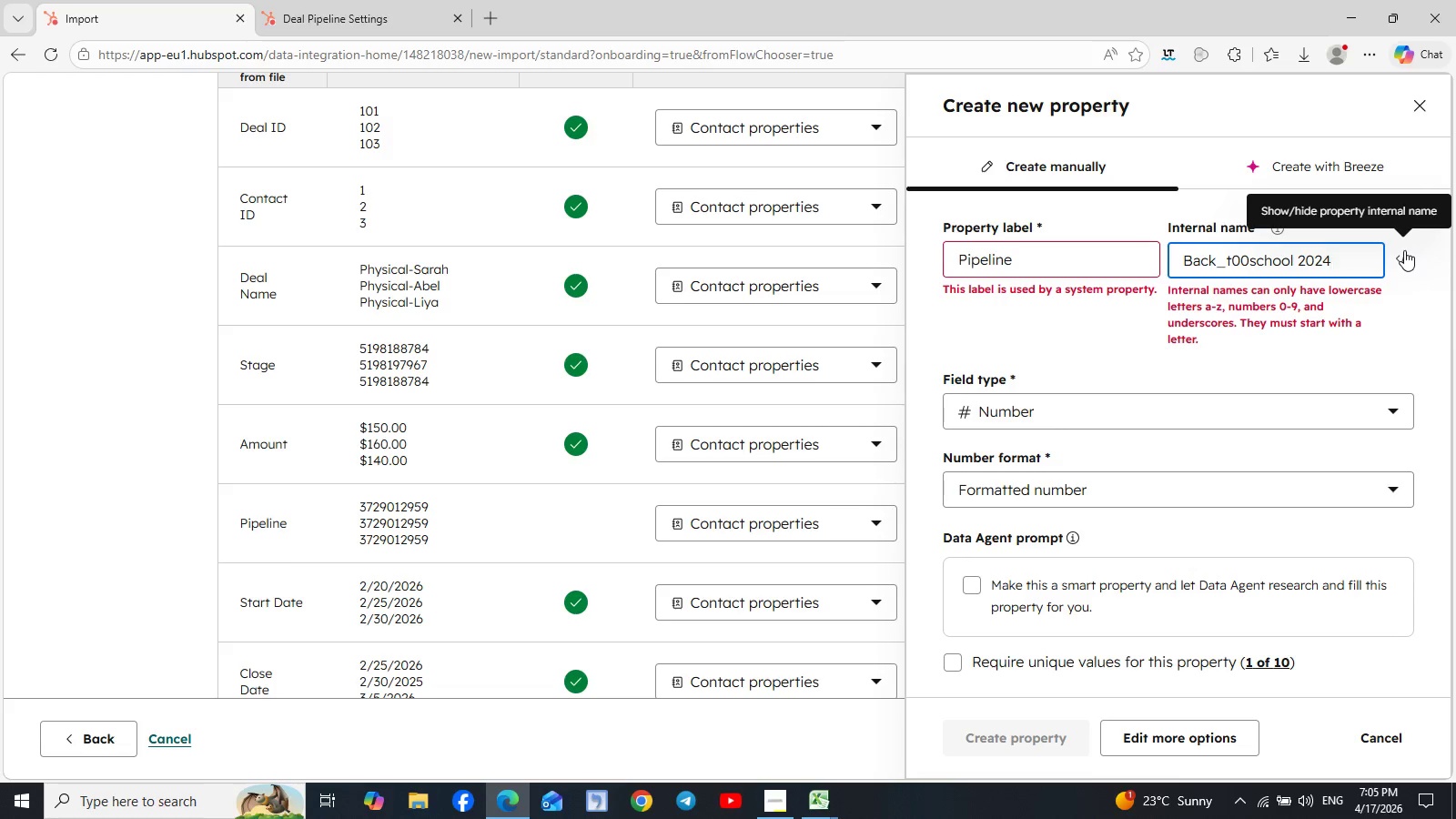 
left_click([1252, 256])
 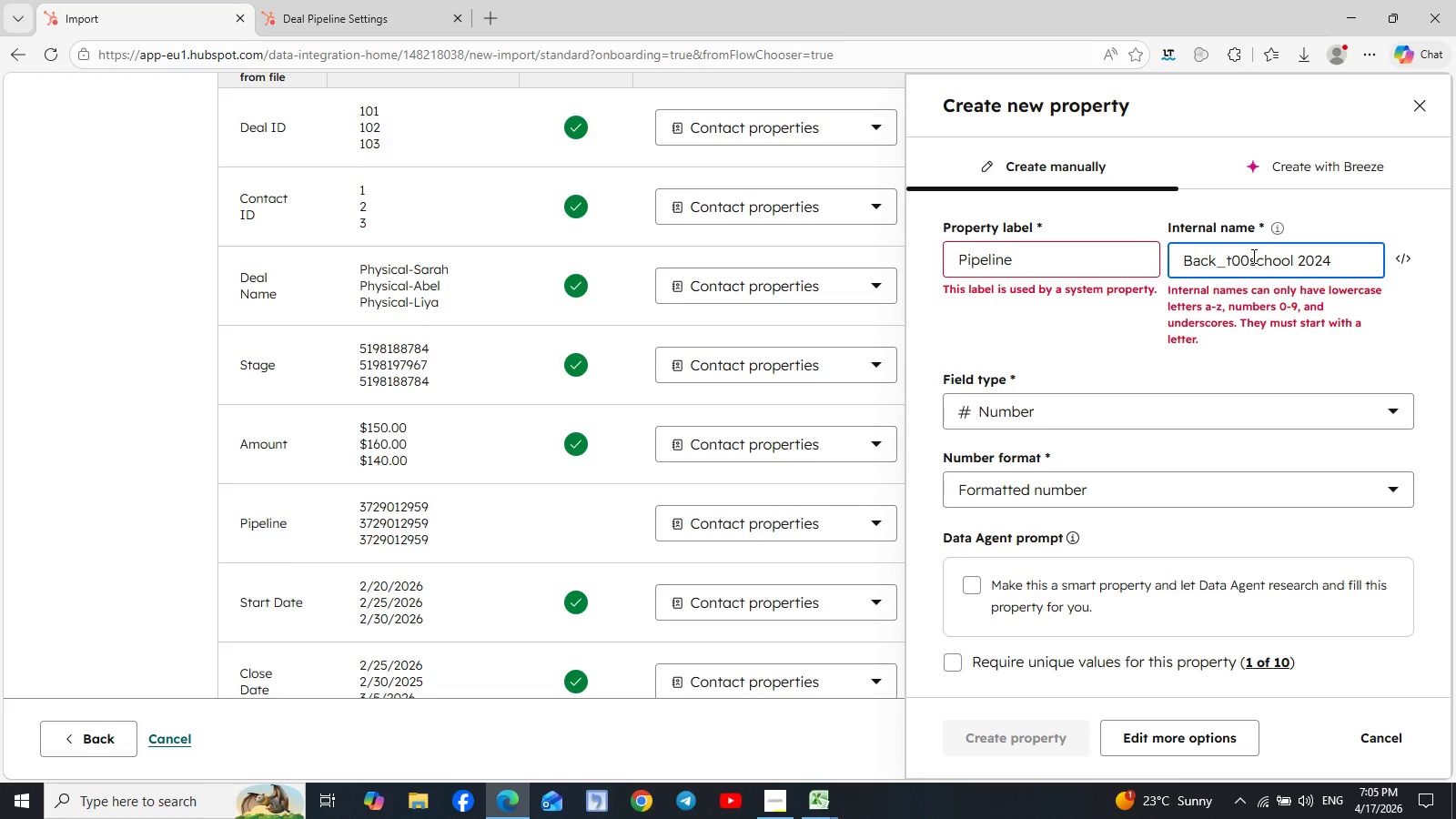 
key(Backspace)
 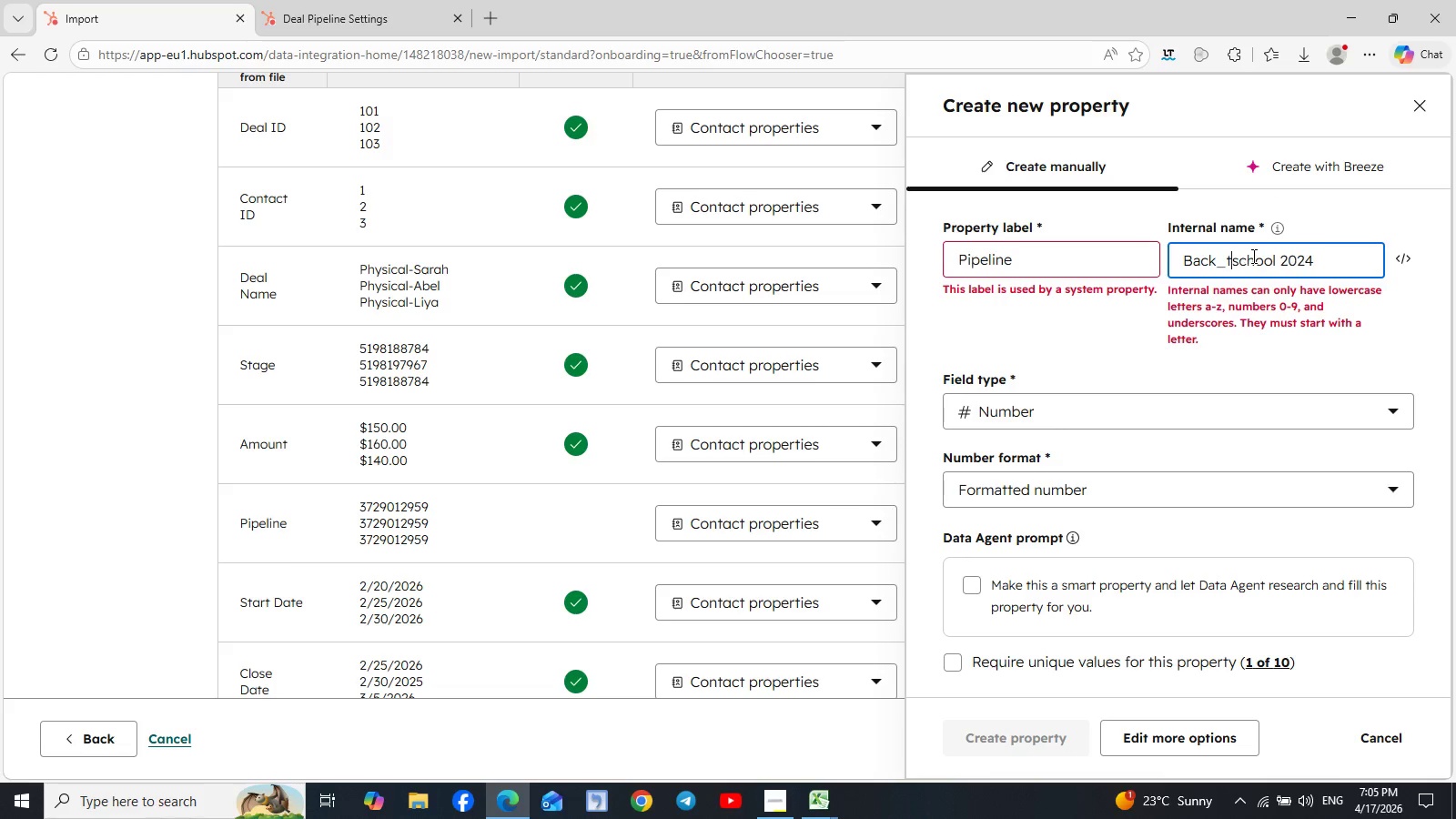 
key(Backspace)
 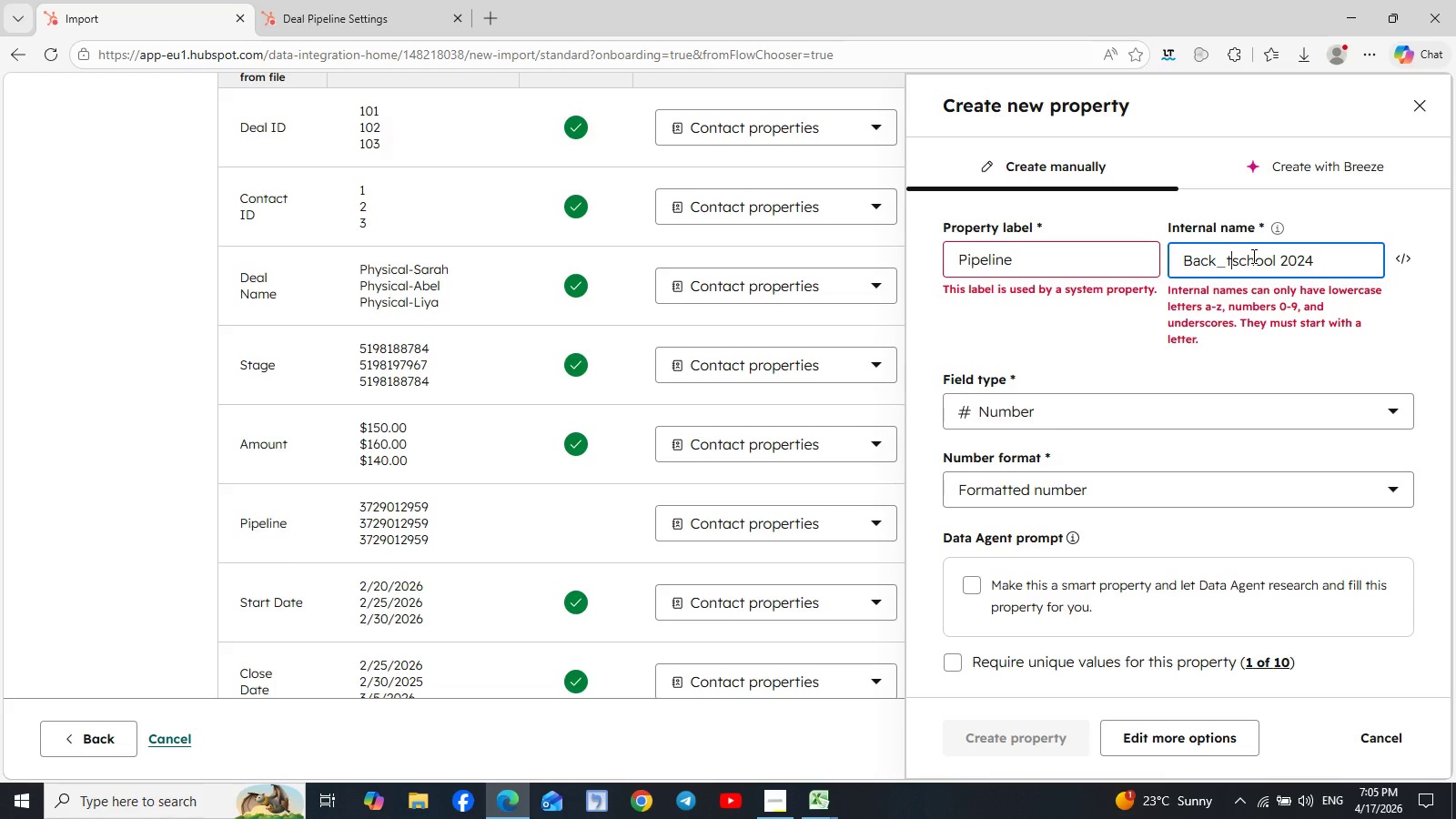 
key(0)
 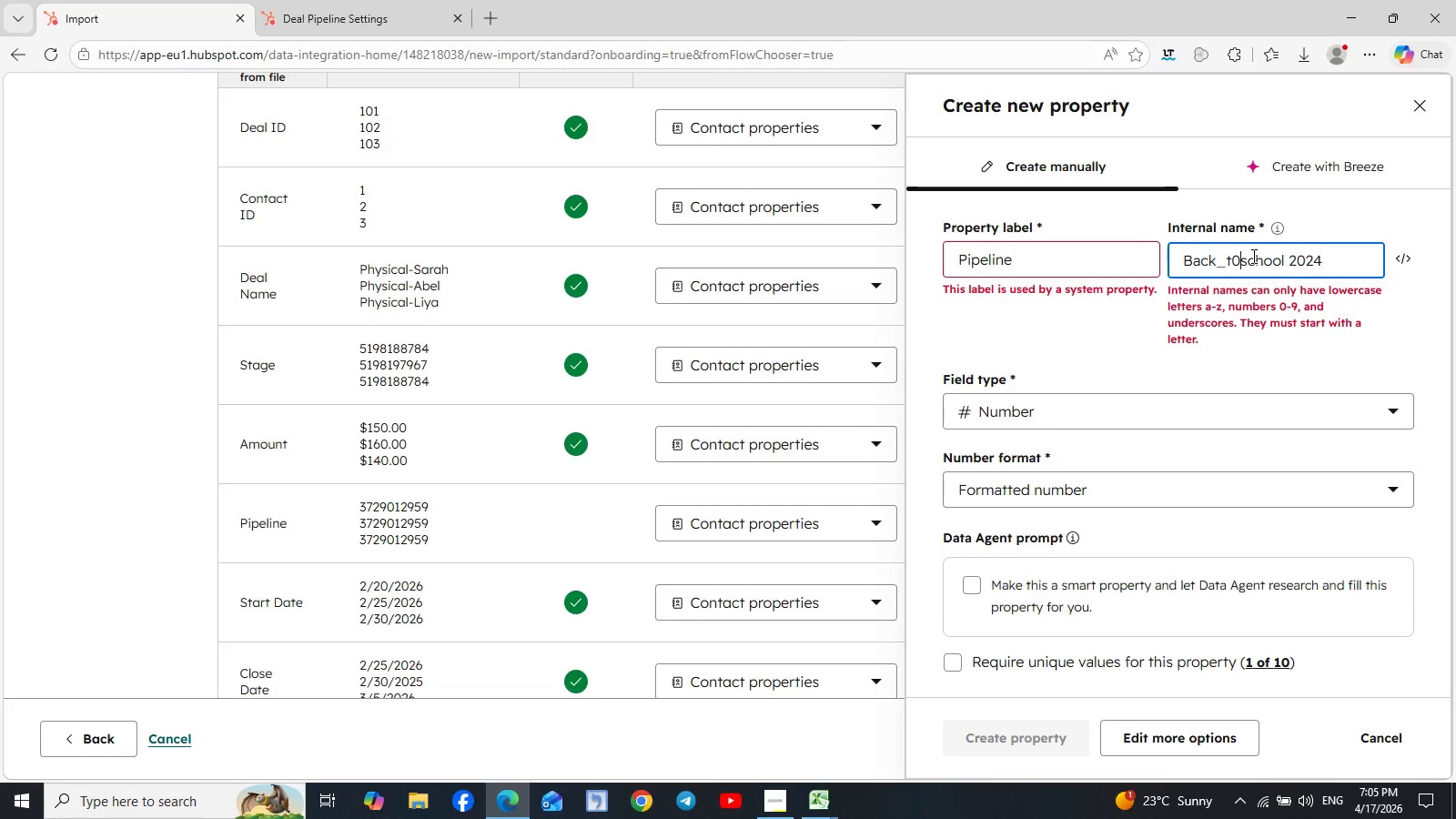 
key(Shift+ShiftRight)
 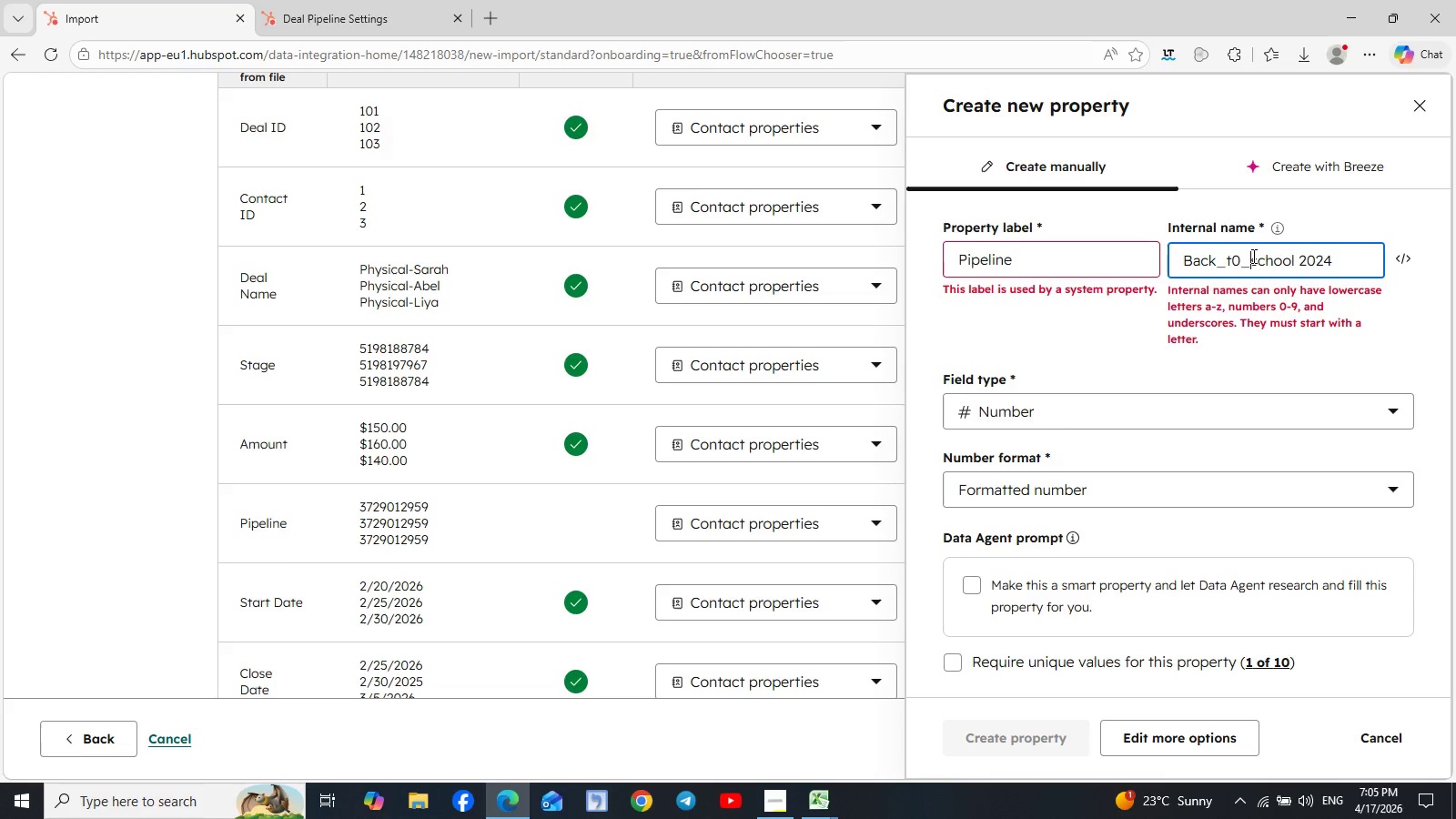 
key(Shift+Minus)
 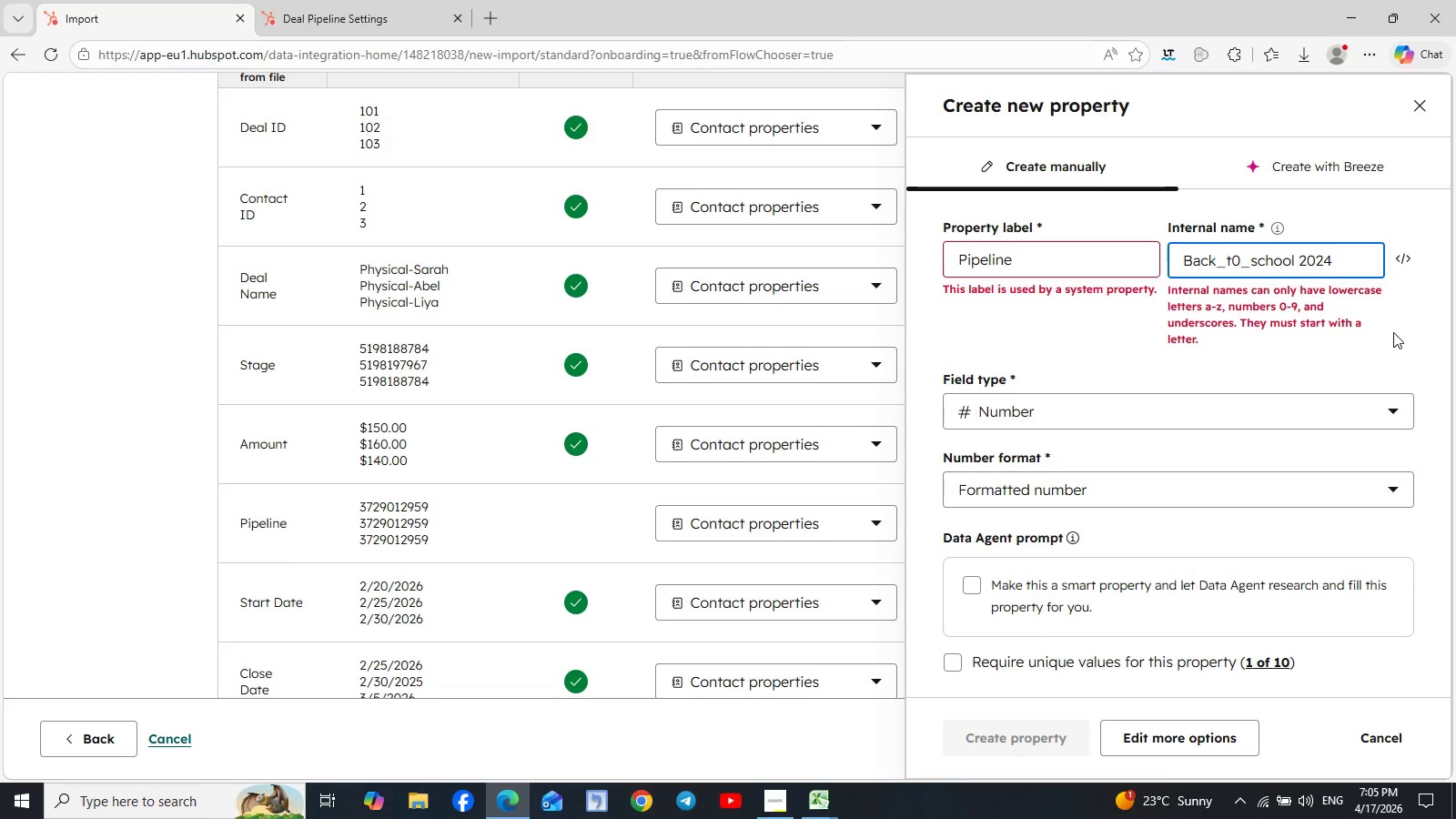 
left_click([1356, 256])
 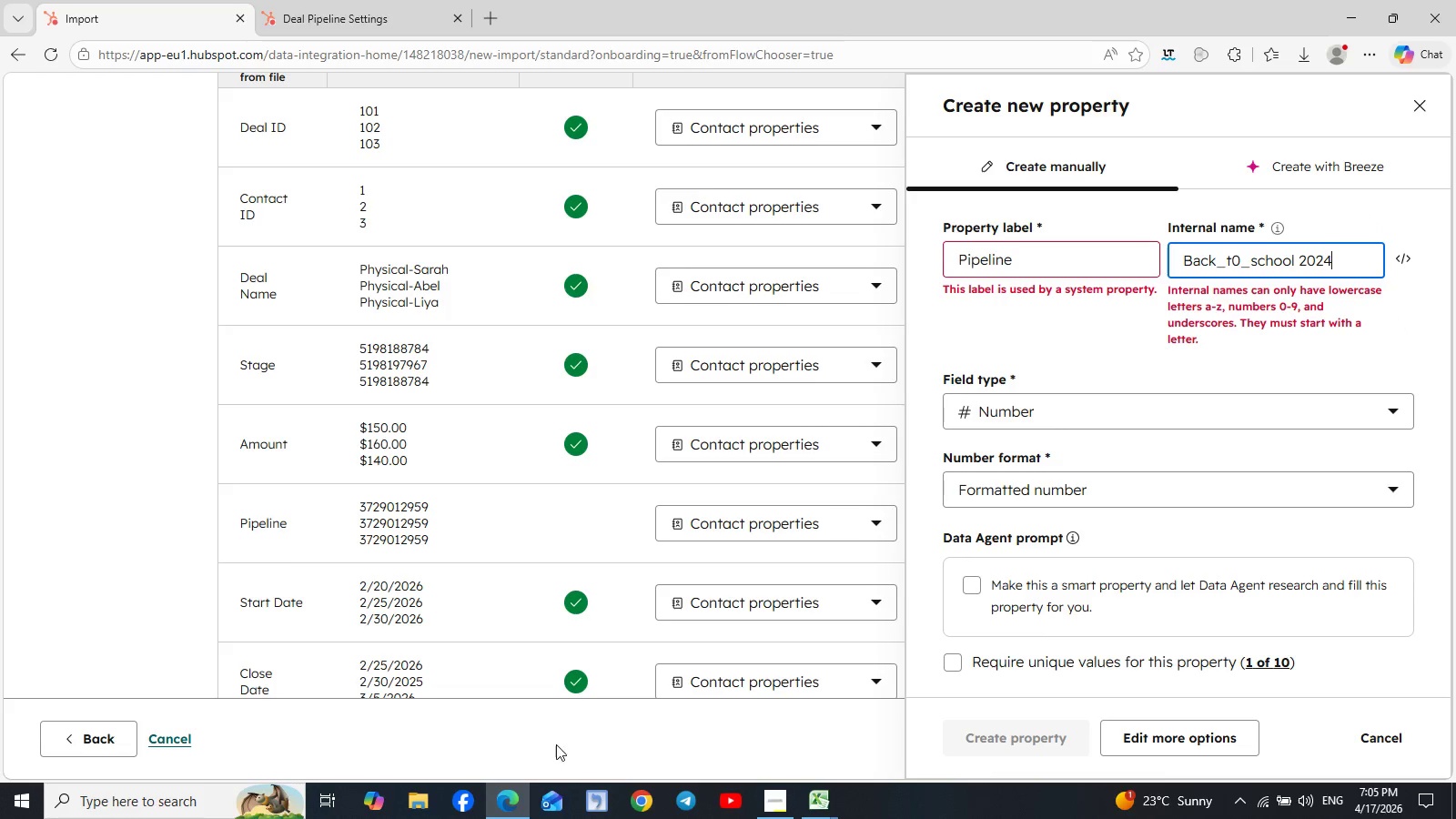 
left_click([316, 18])
 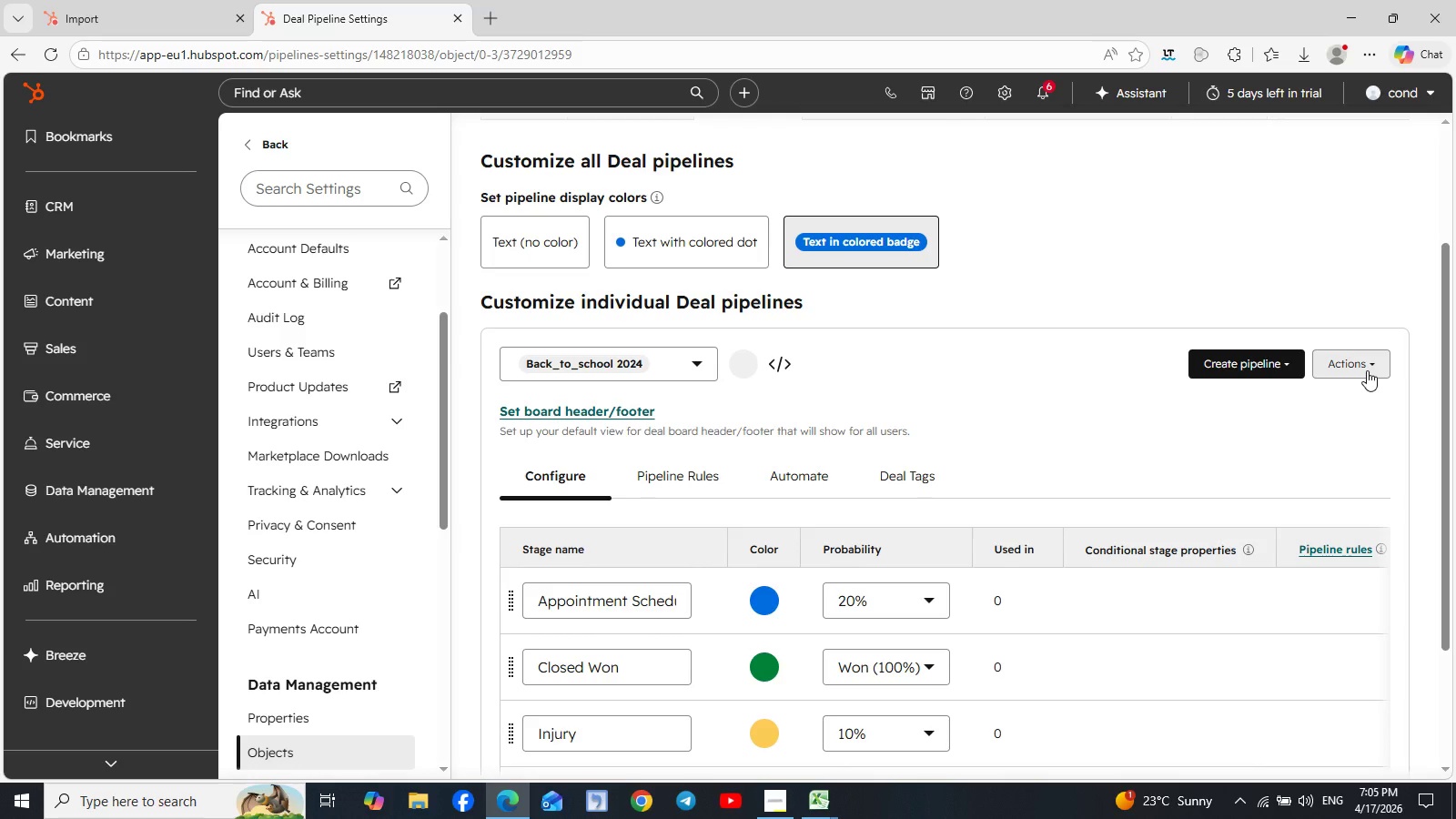 
left_click([1367, 370])
 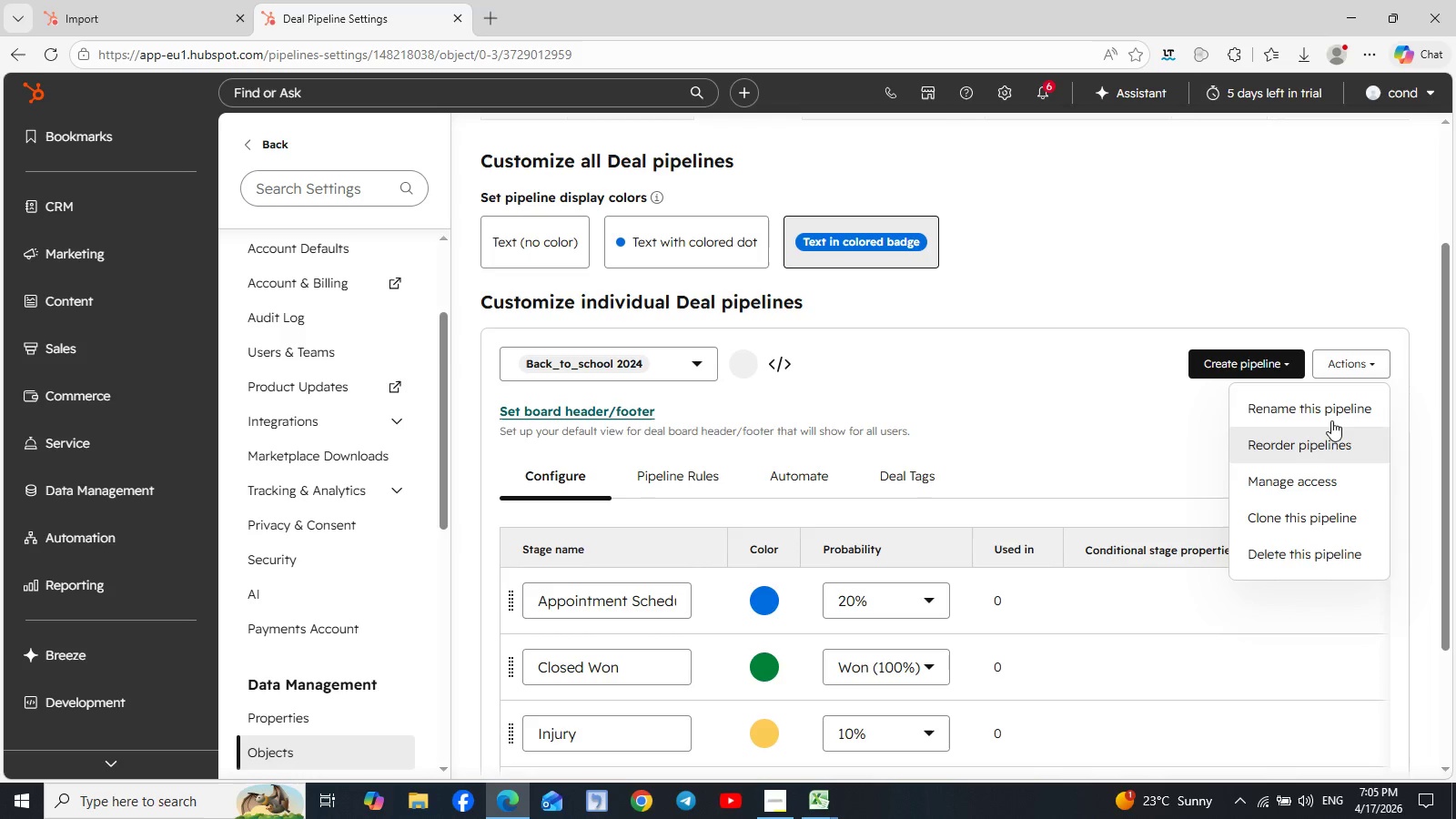 
left_click([1331, 413])
 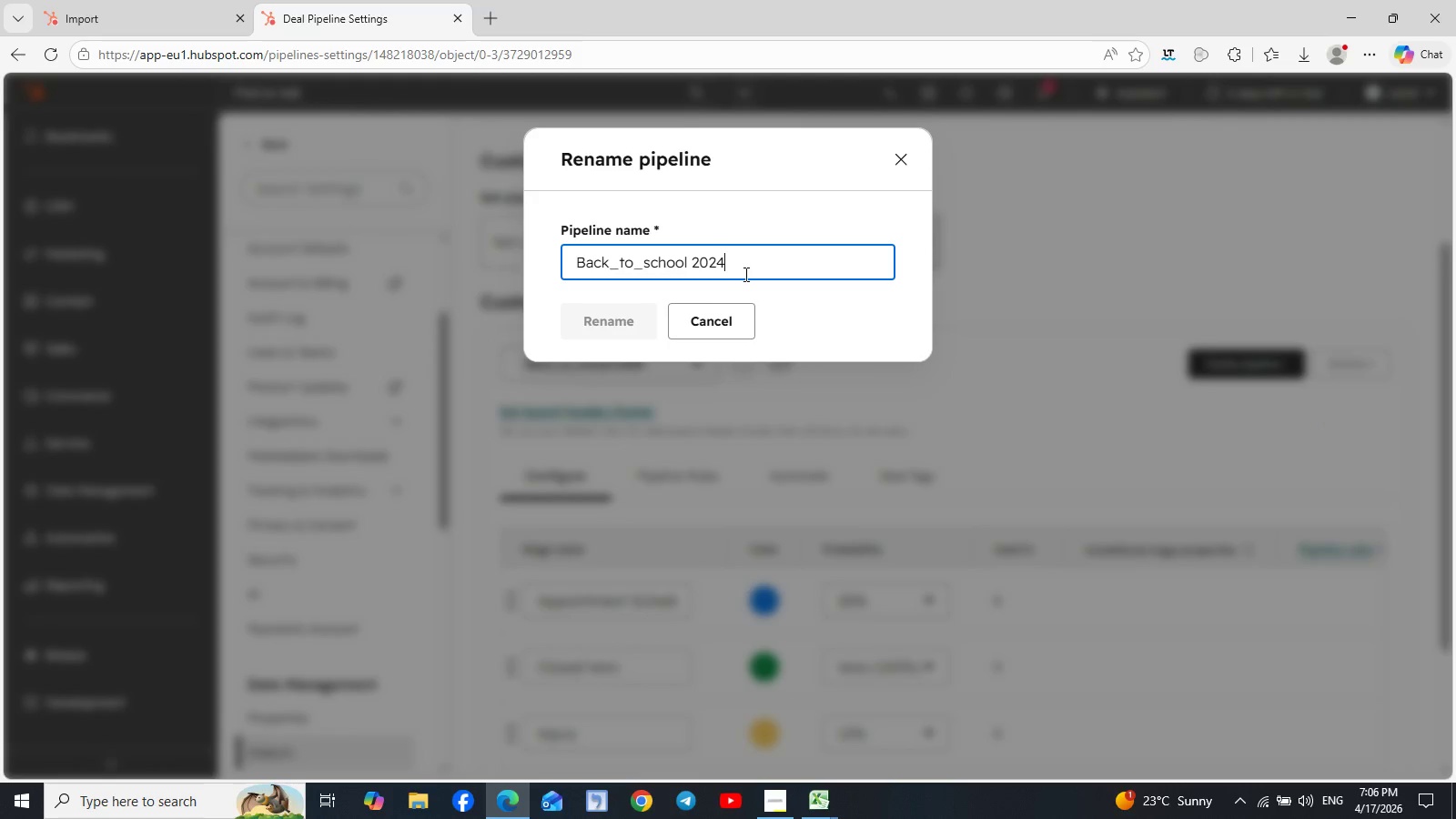 
left_click_drag(start_coordinate=[744, 268], to_coordinate=[692, 267])
 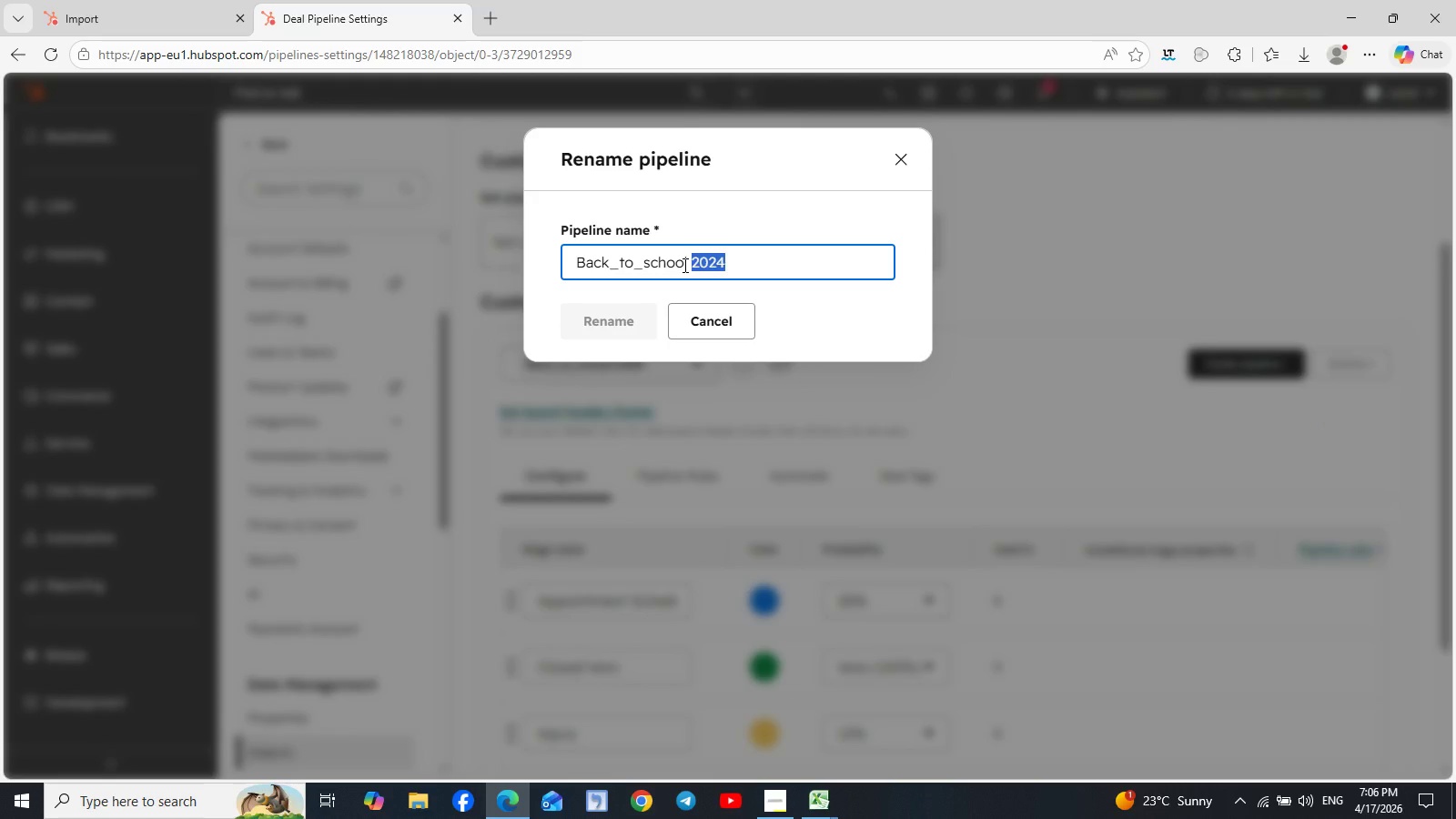 
left_click_drag(start_coordinate=[692, 262], to_coordinate=[587, 262])
 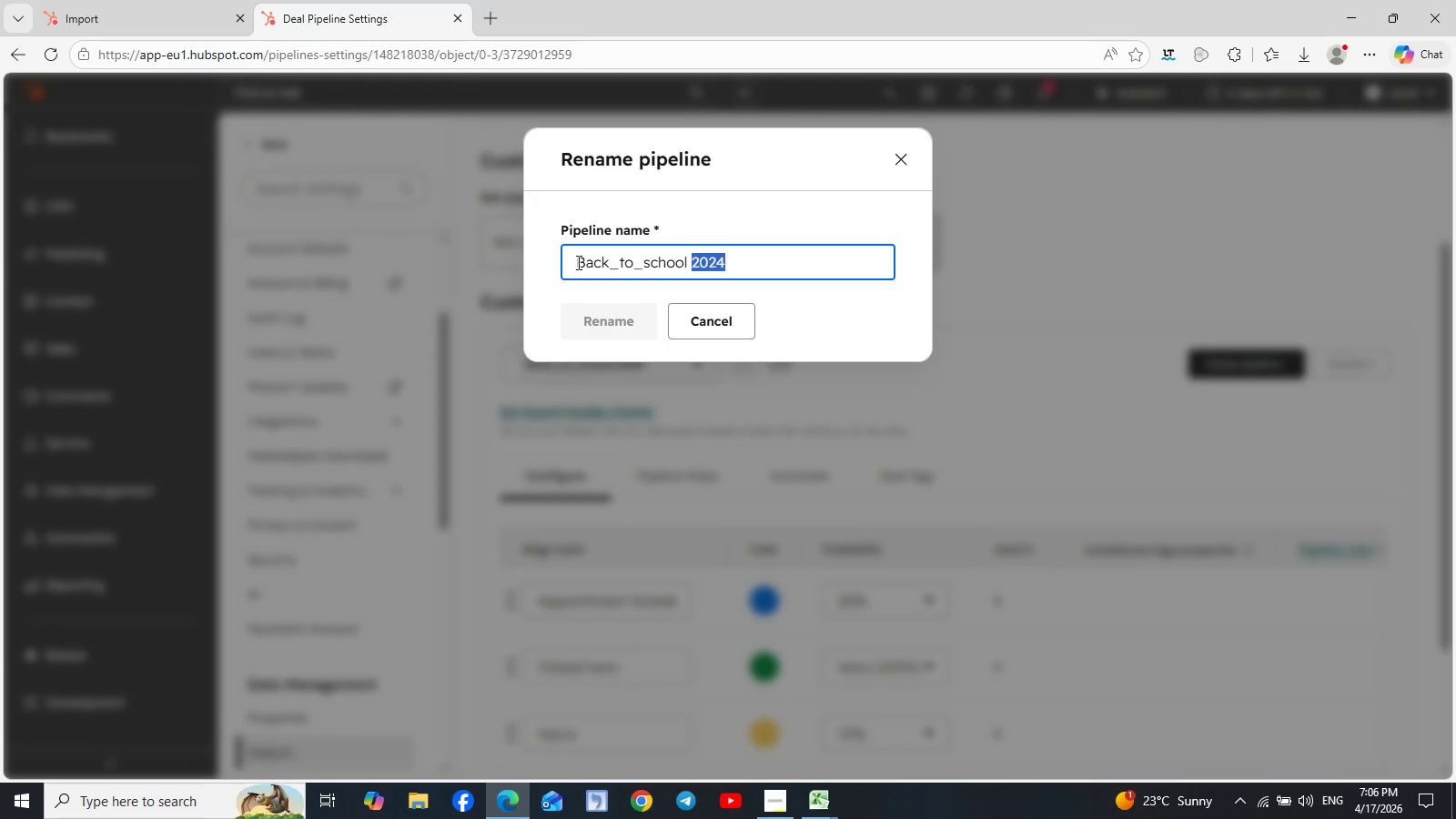 
left_click_drag(start_coordinate=[577, 262], to_coordinate=[755, 259])
 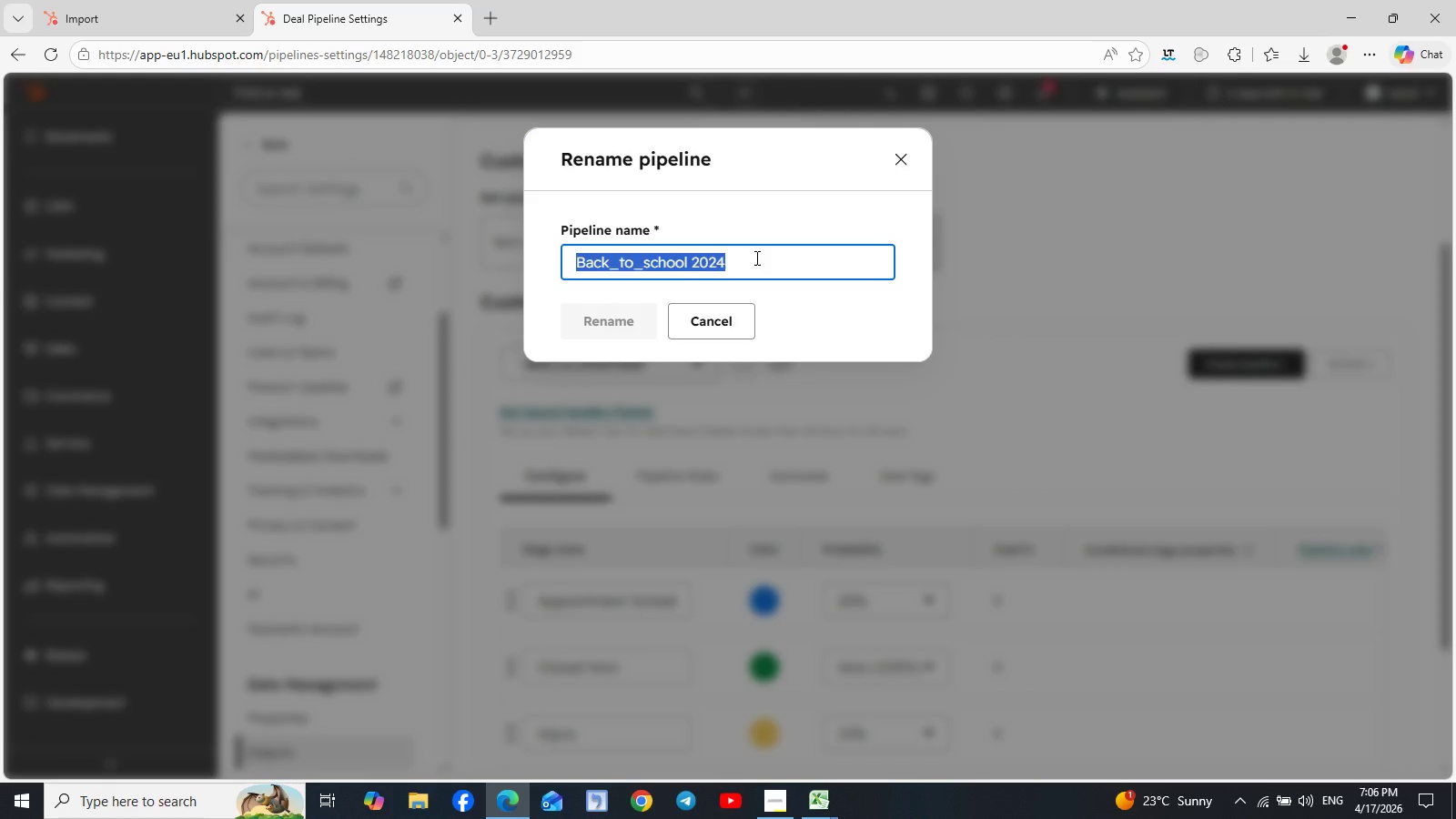 
type(bts)
 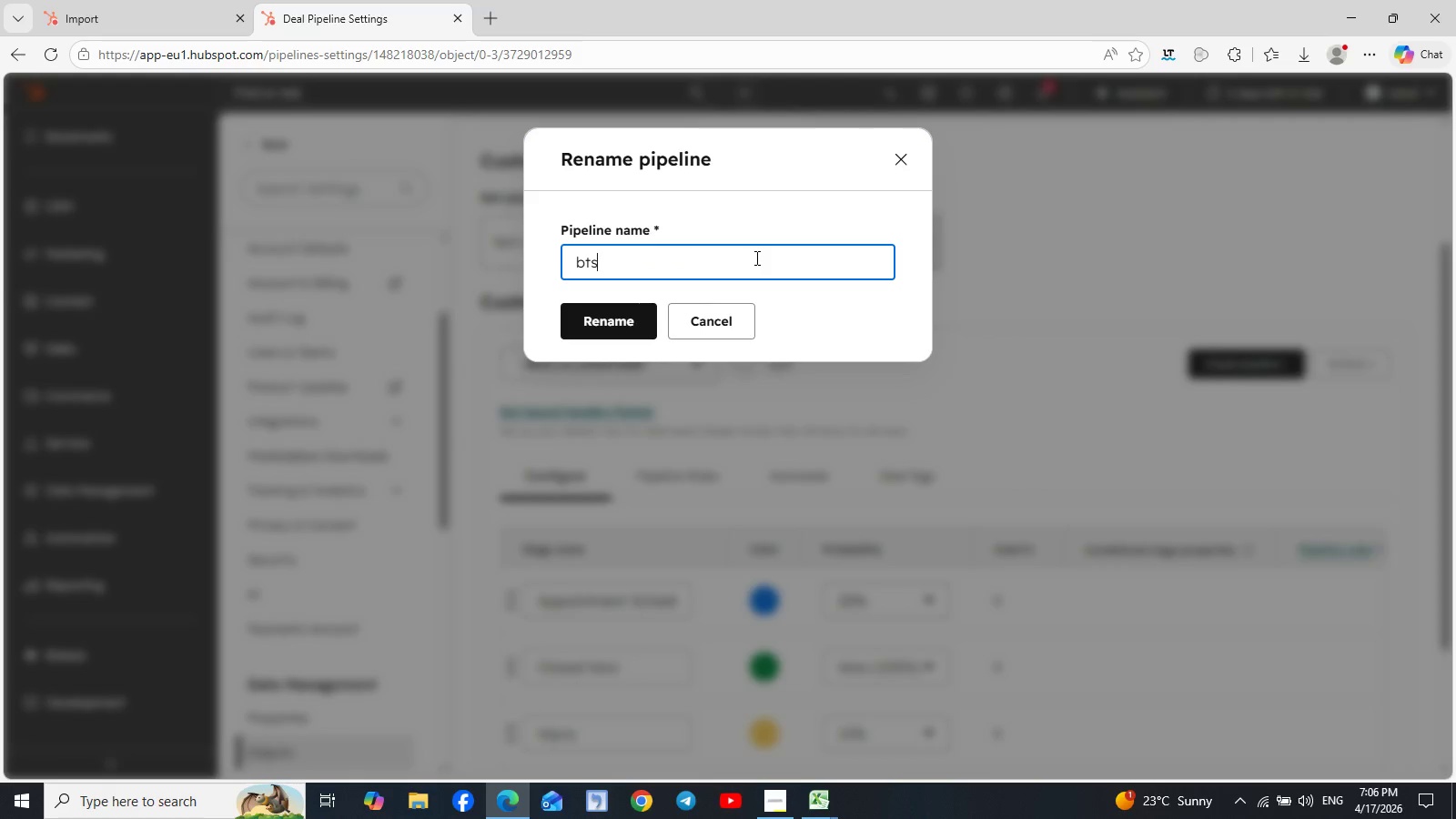 
type(2024)
 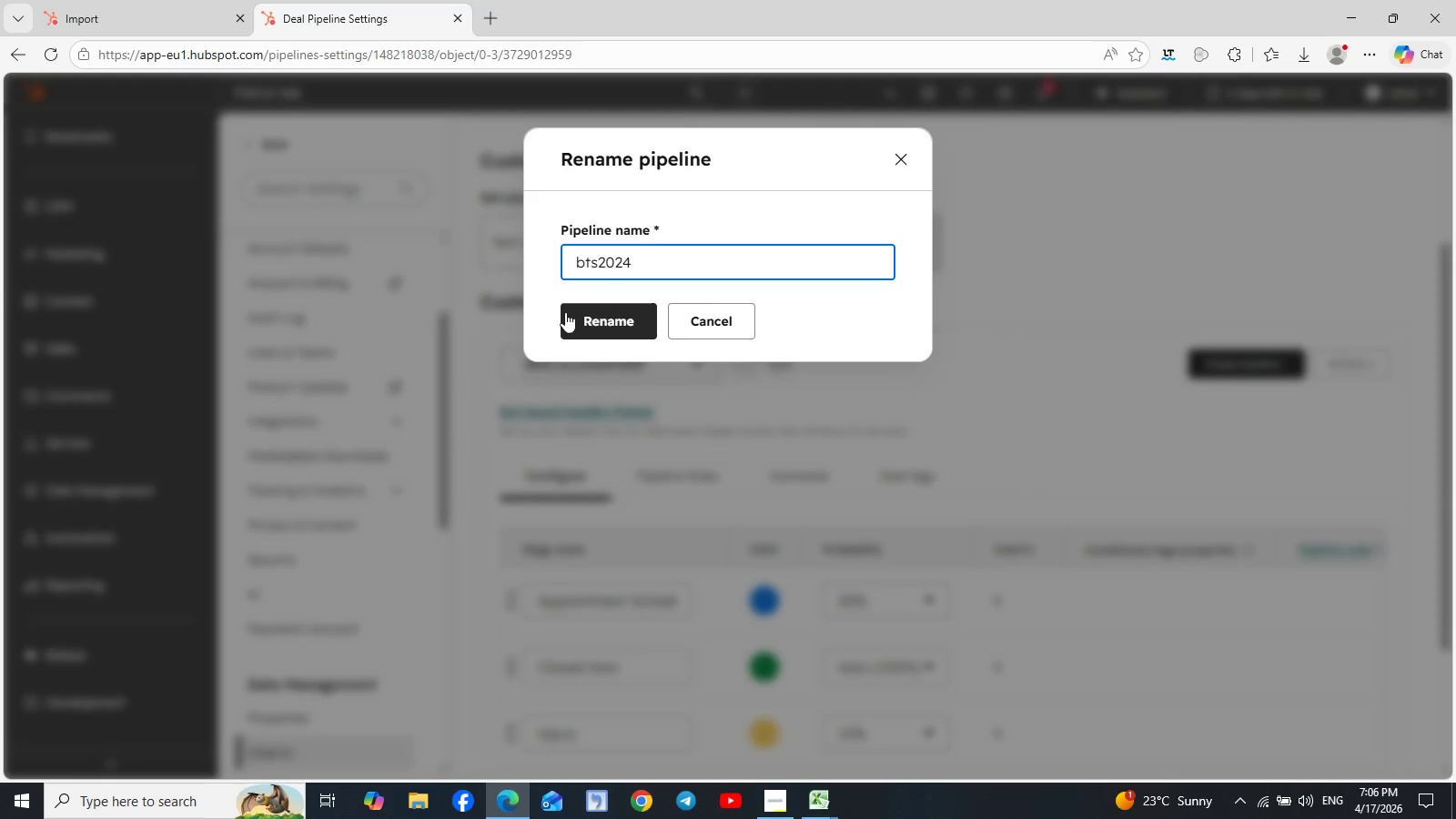 
left_click([606, 316])
 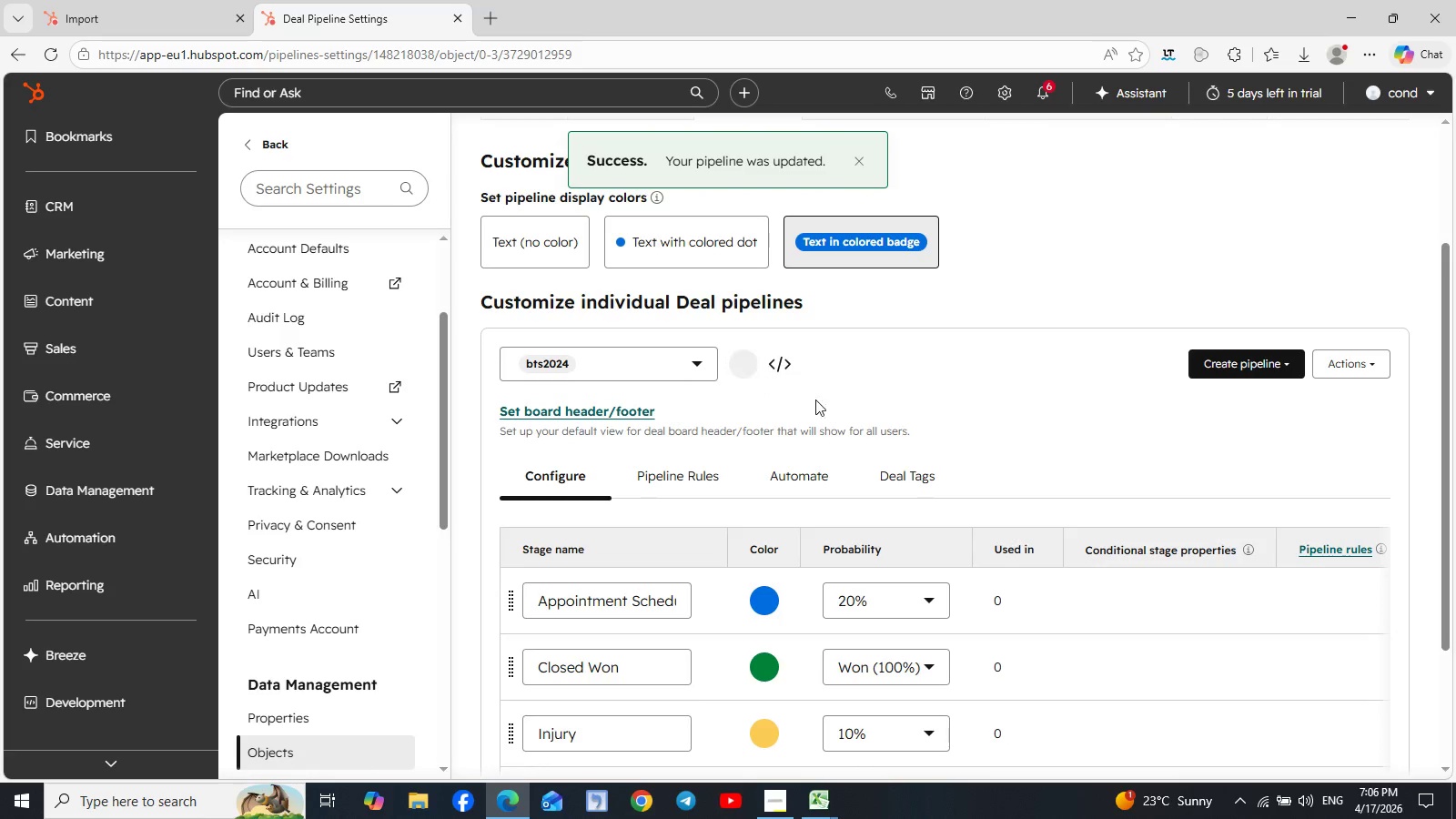 
left_click([777, 363])
 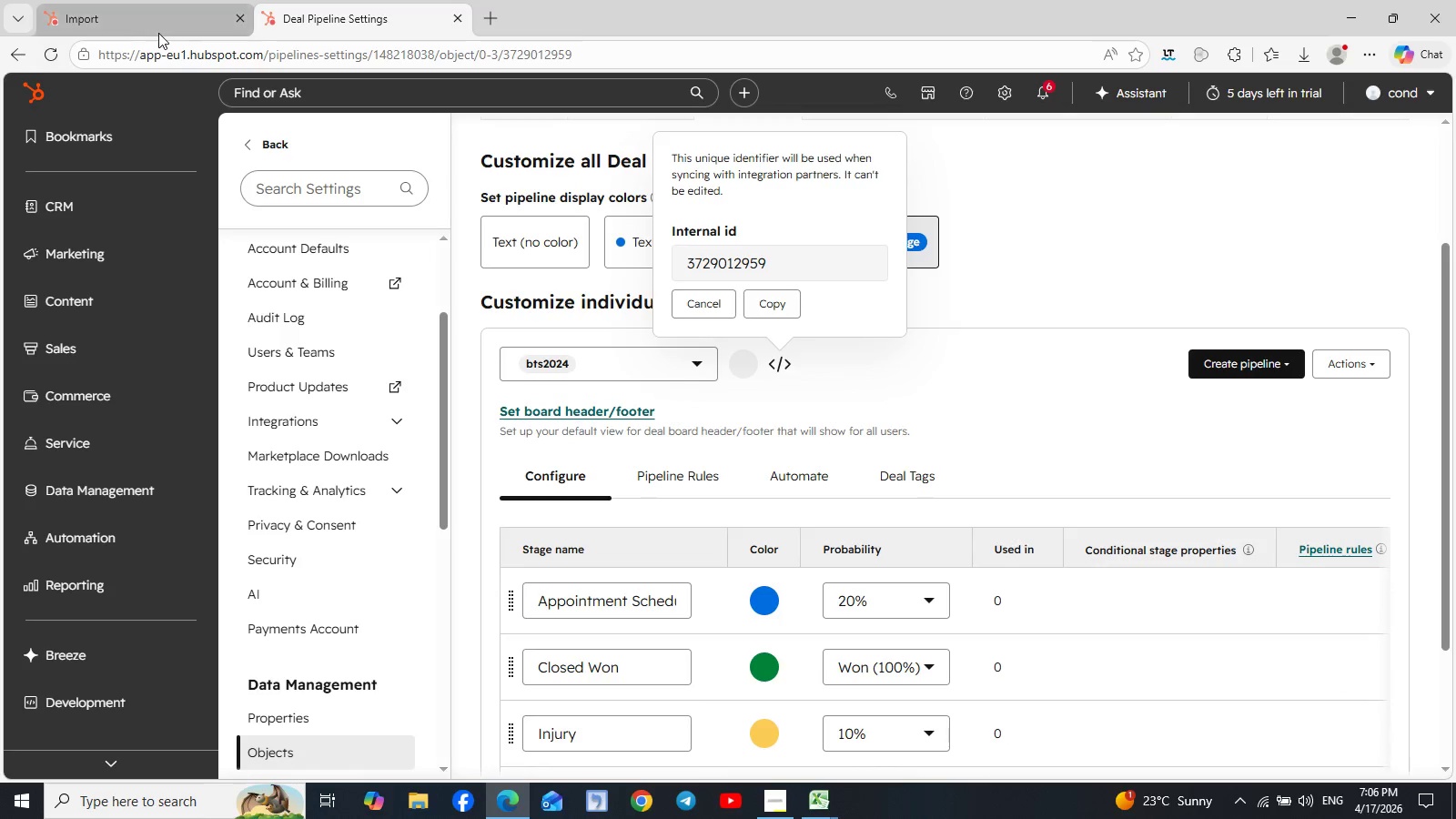 
left_click([159, 21])
 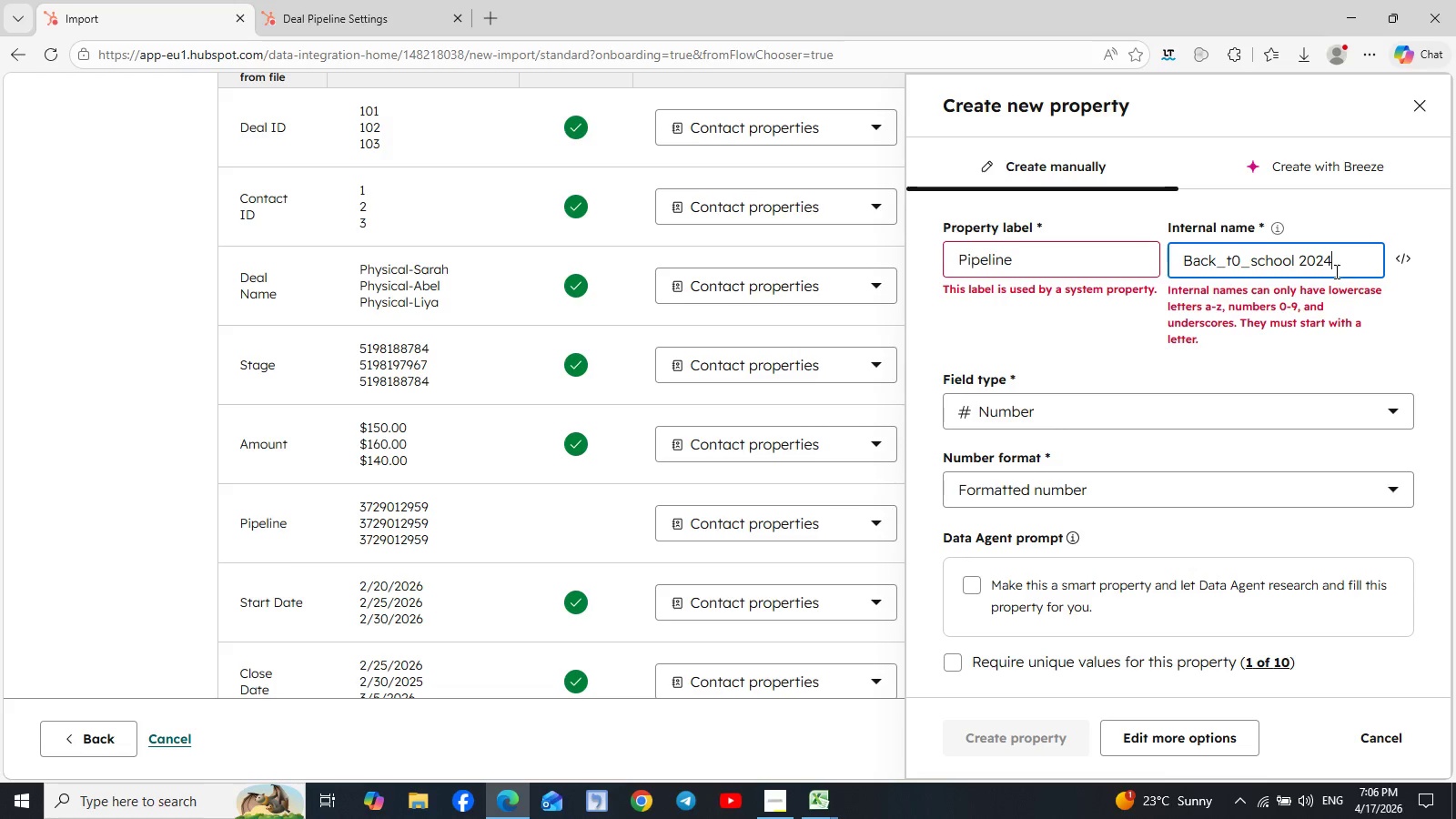 
left_click_drag(start_coordinate=[1335, 264], to_coordinate=[1177, 267])
 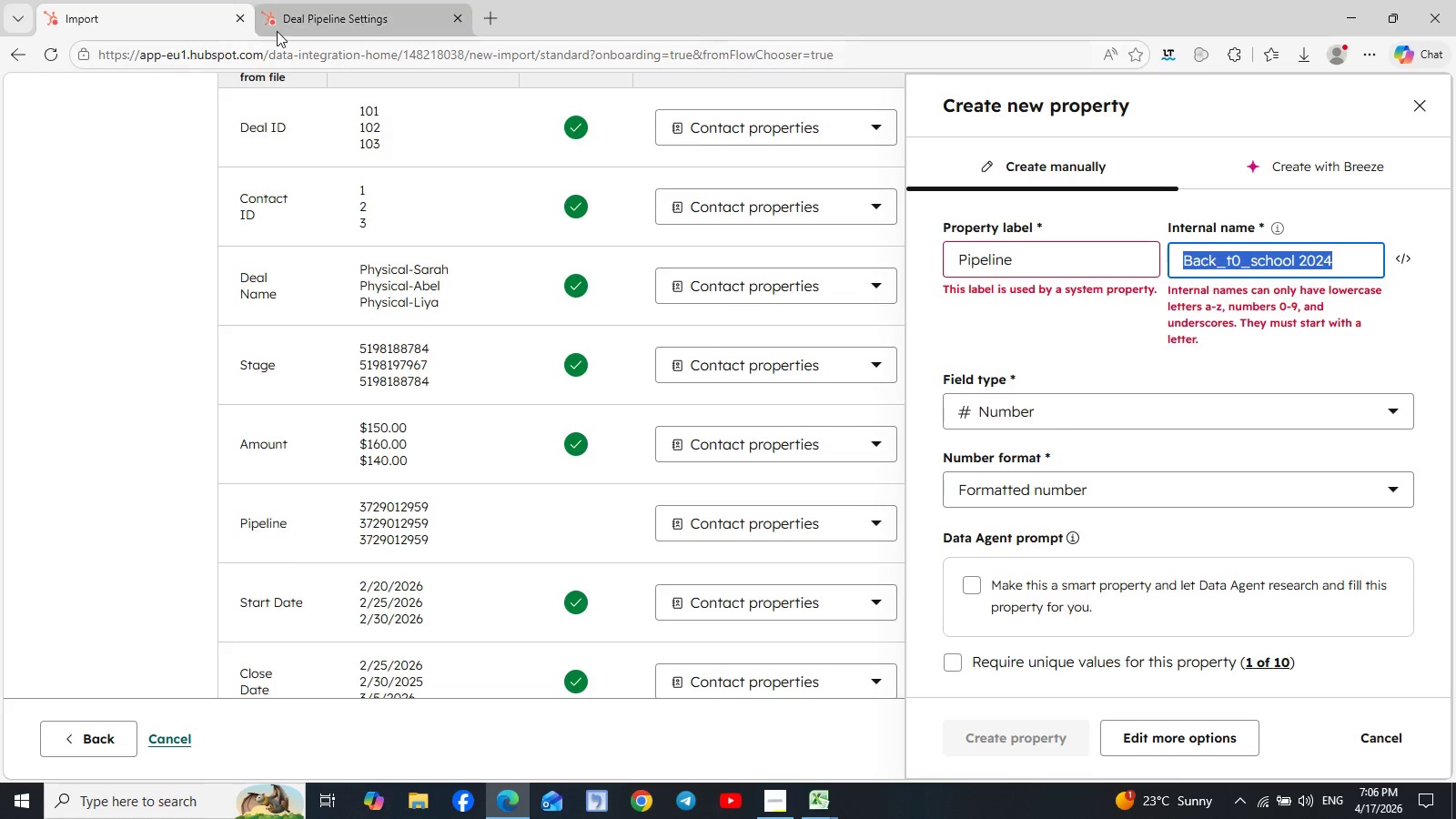 
left_click([280, 30])
 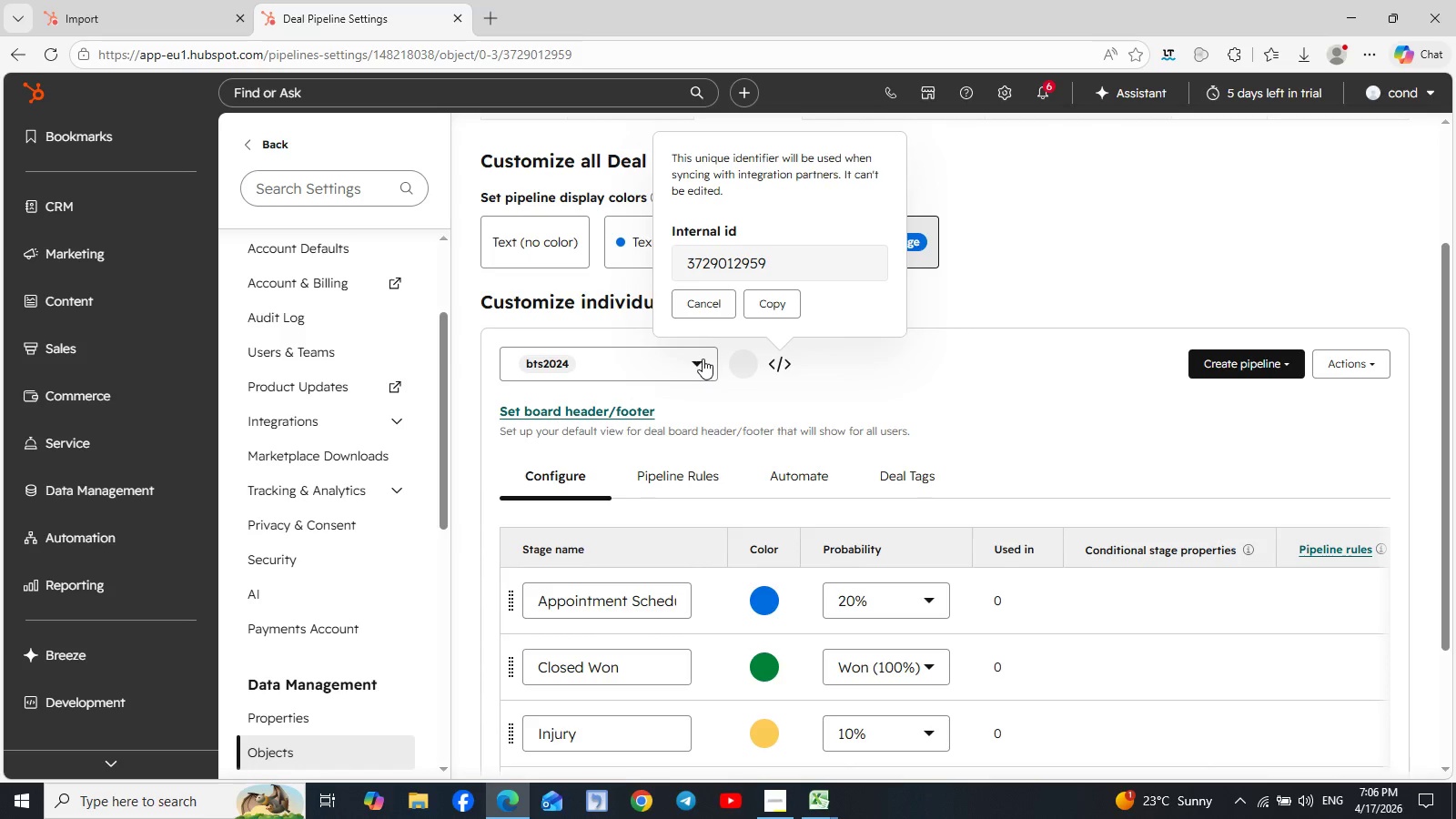 
left_click([700, 359])
 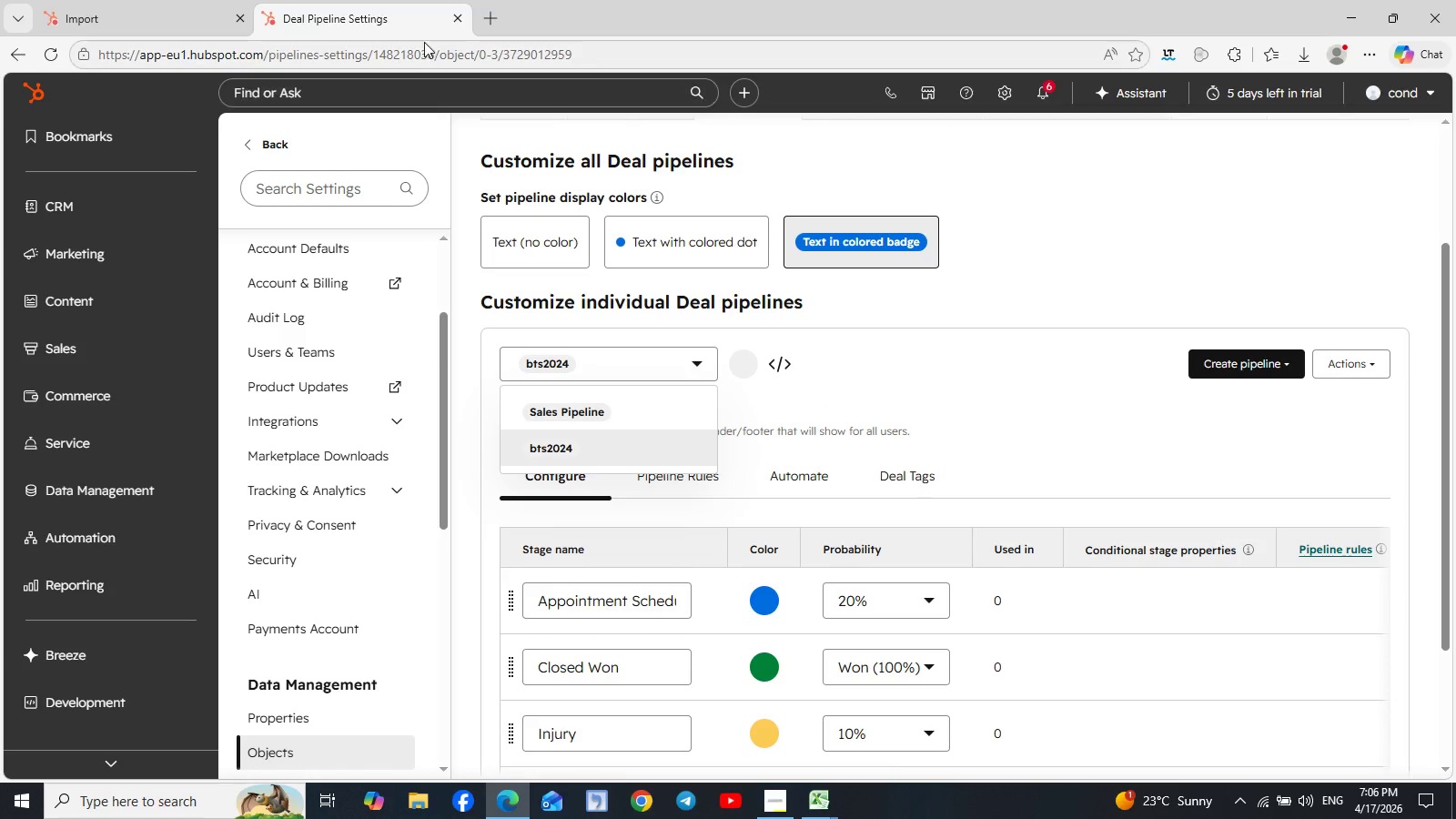 
left_click([71, 18])
 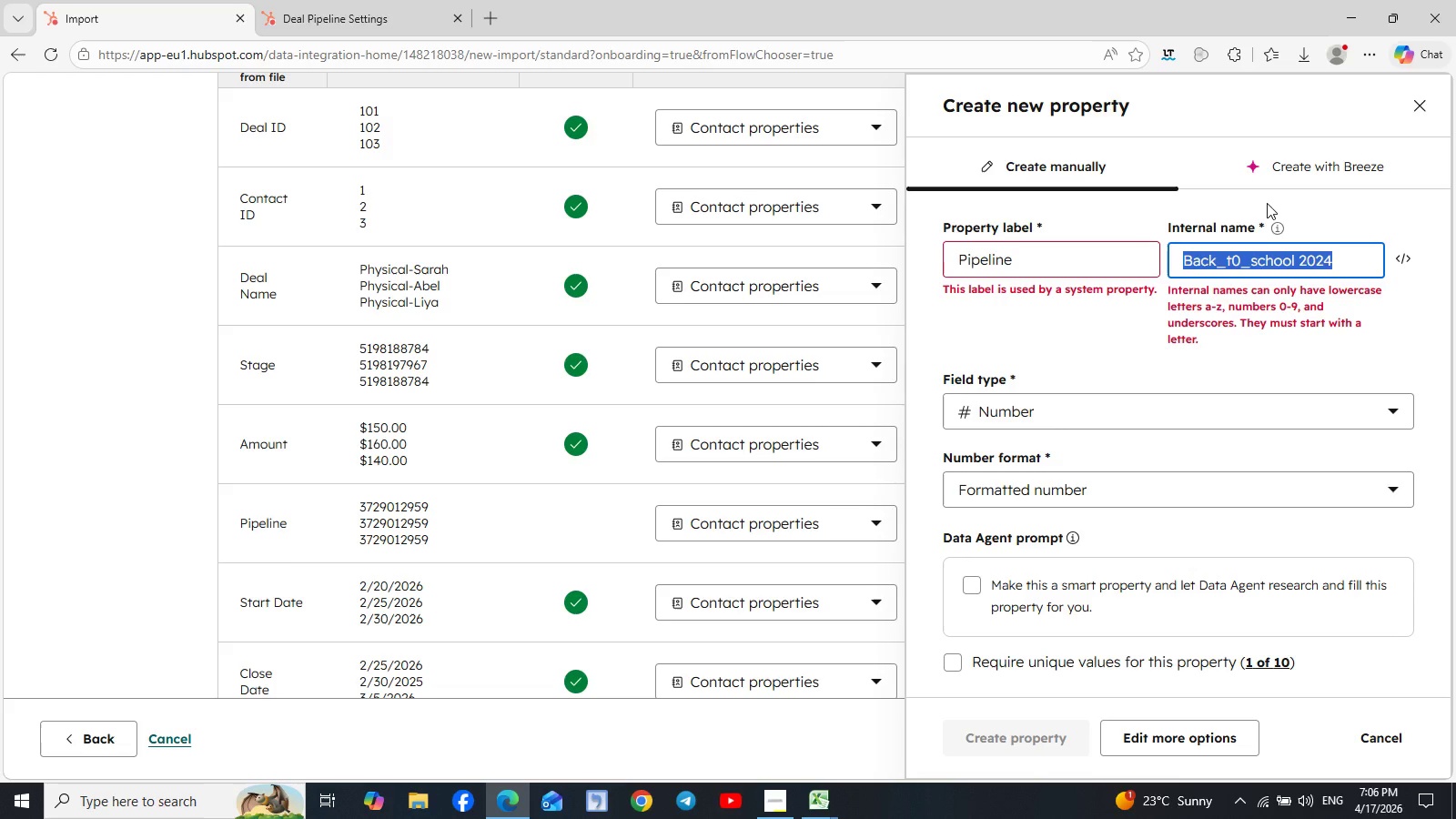 
type(bts2024)
 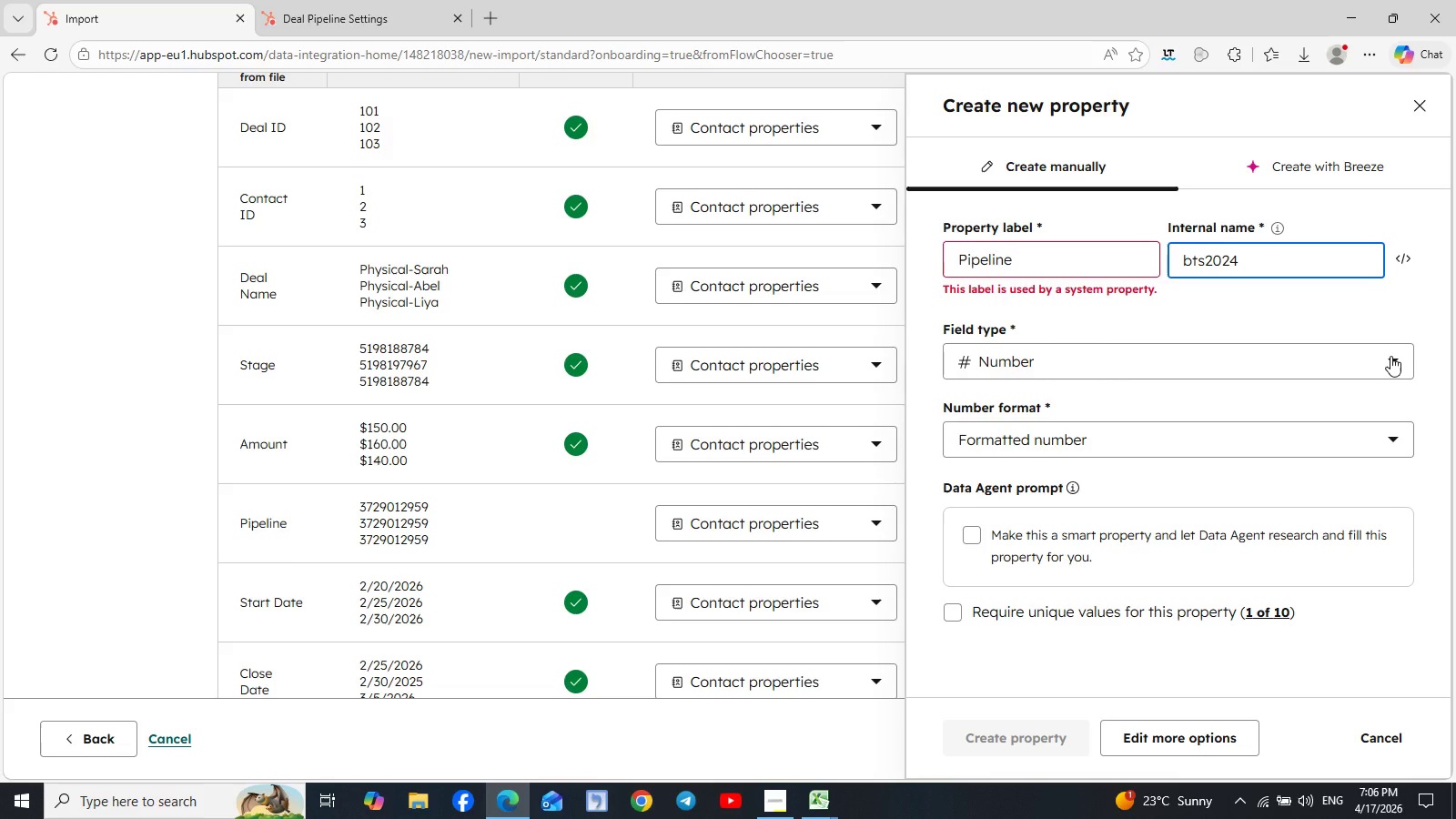 
wait(6.59)
 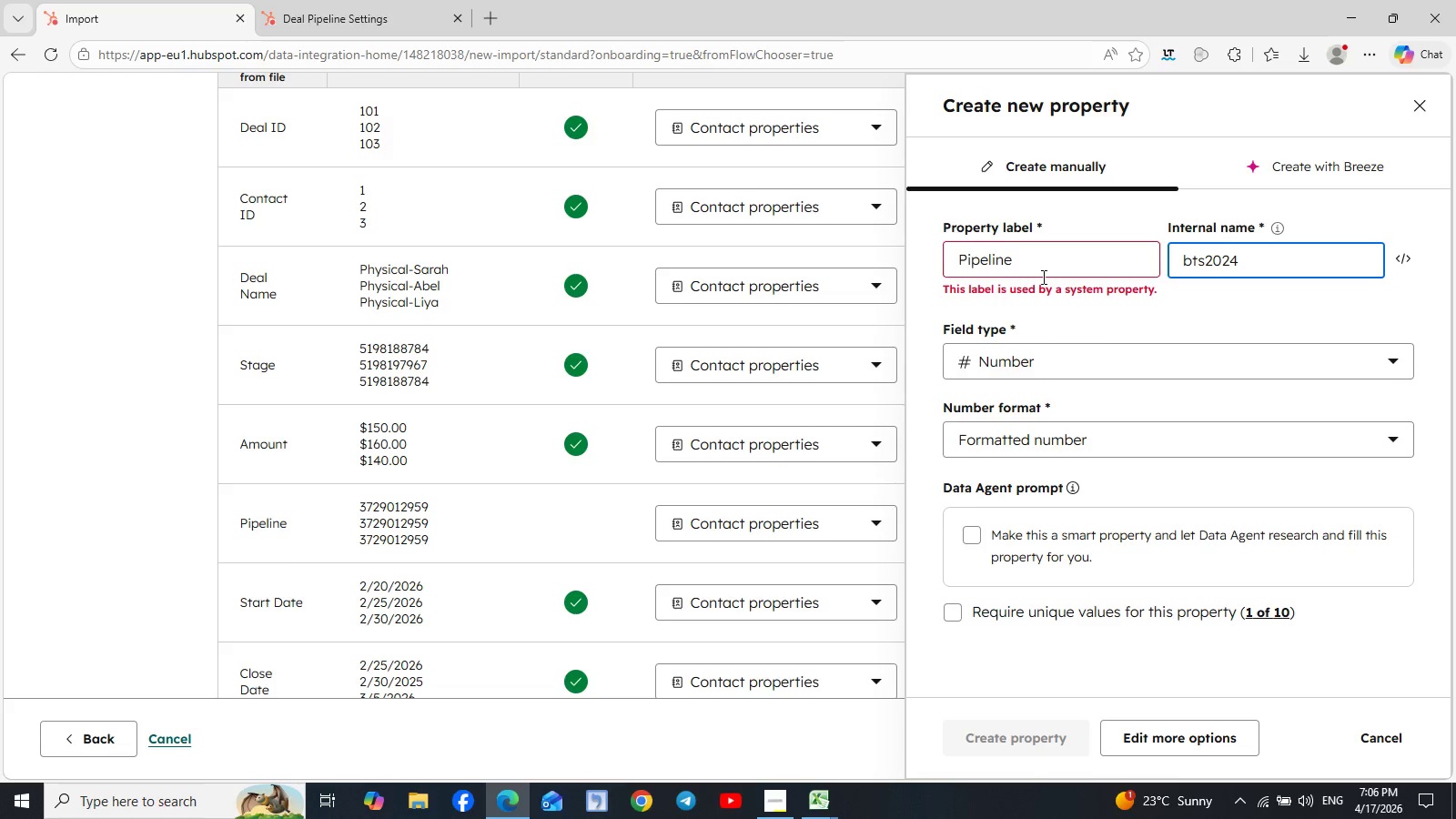 
left_click([1390, 356])
 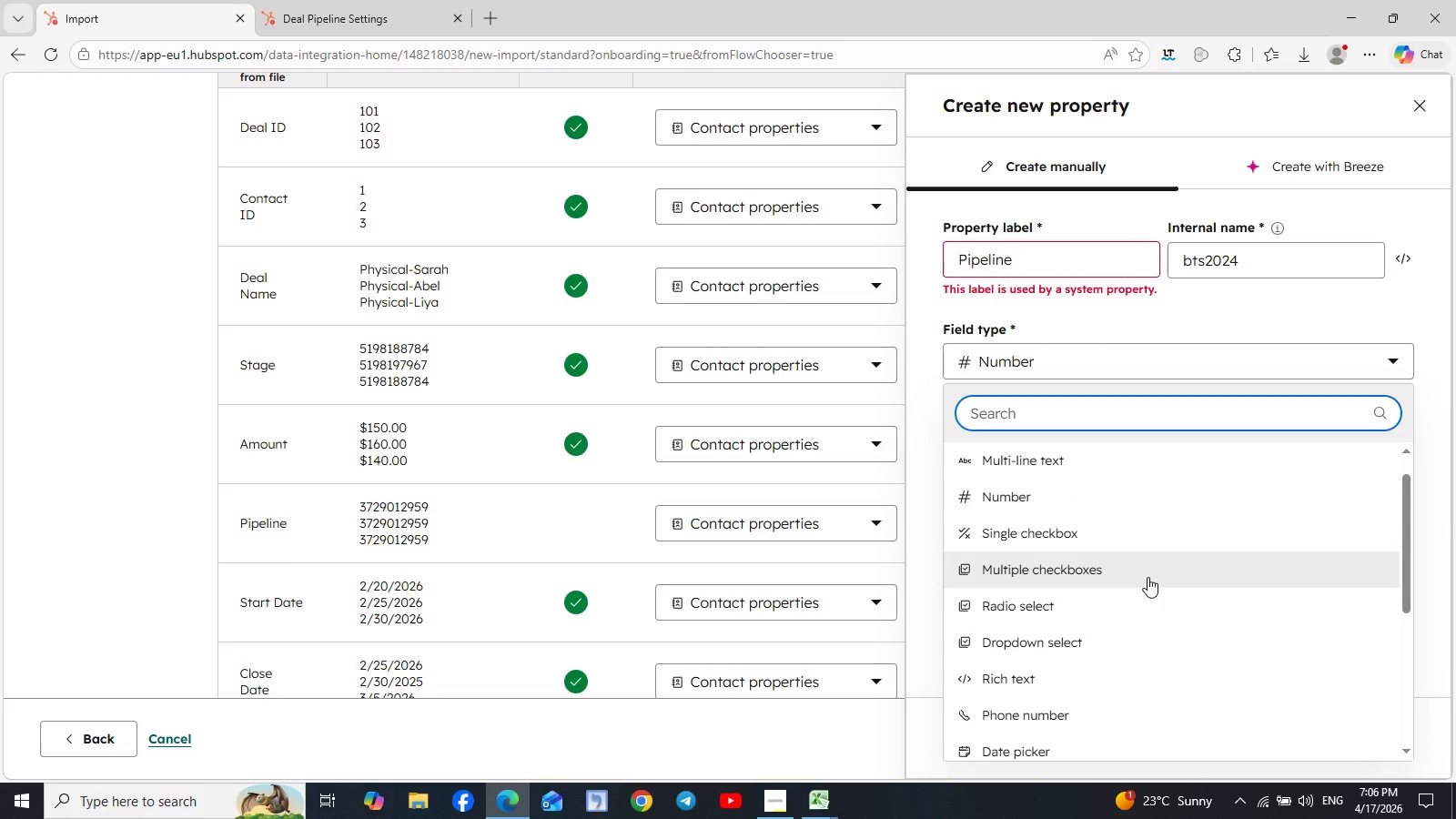 
wait(11.58)
 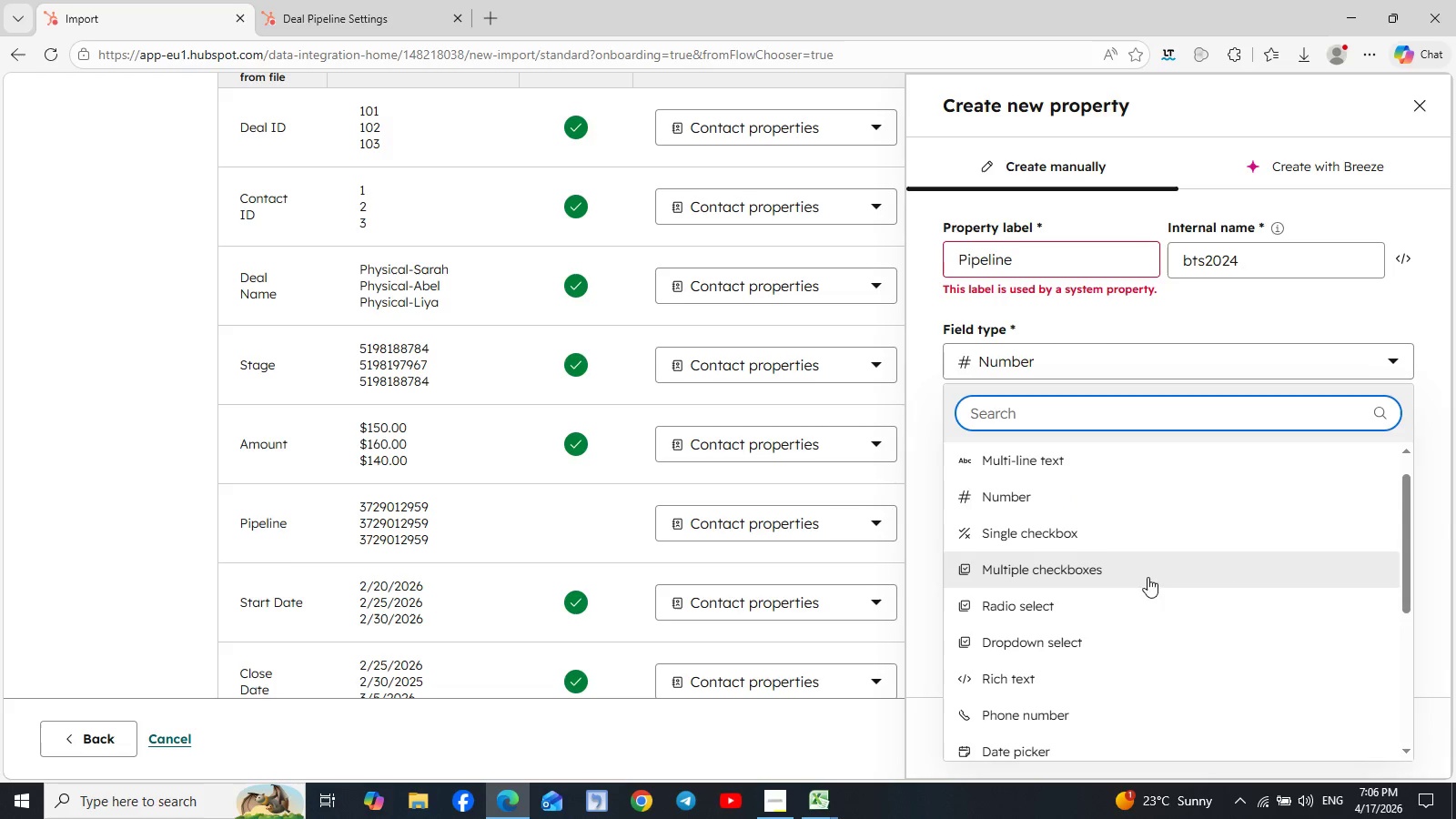 
left_click([291, 1])
 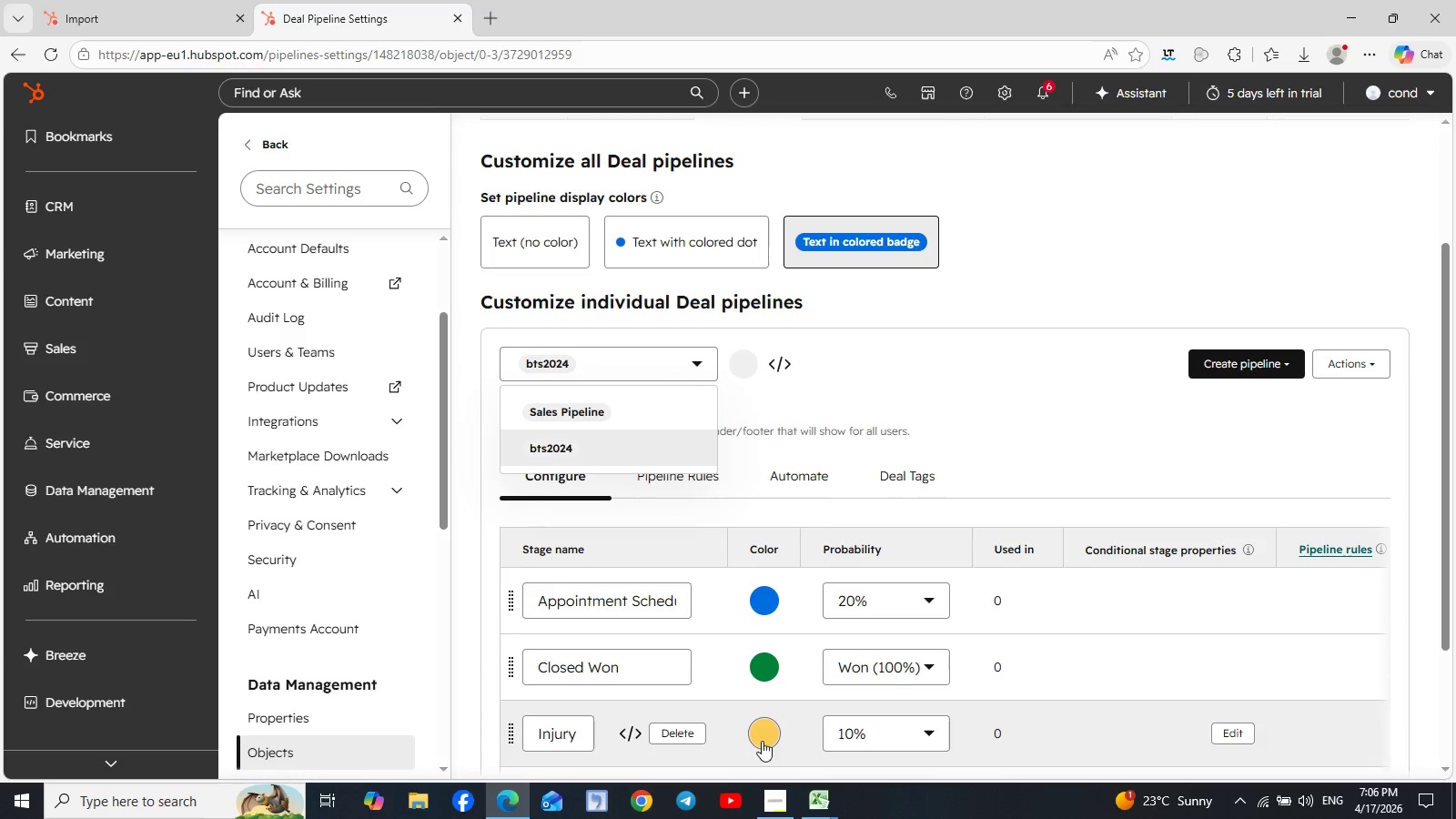 
mouse_move([817, 796])
 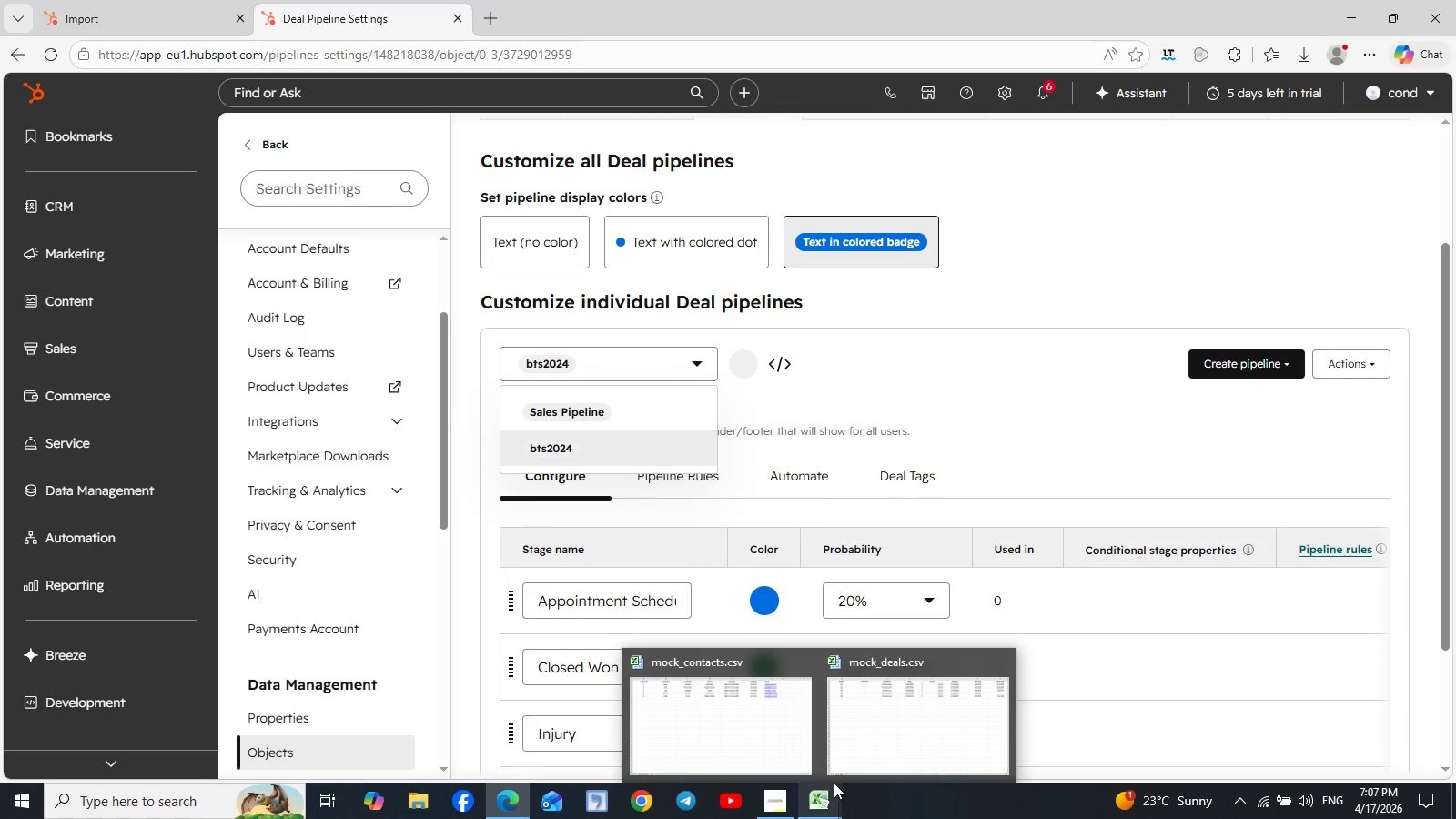 
mouse_move([893, 737])
 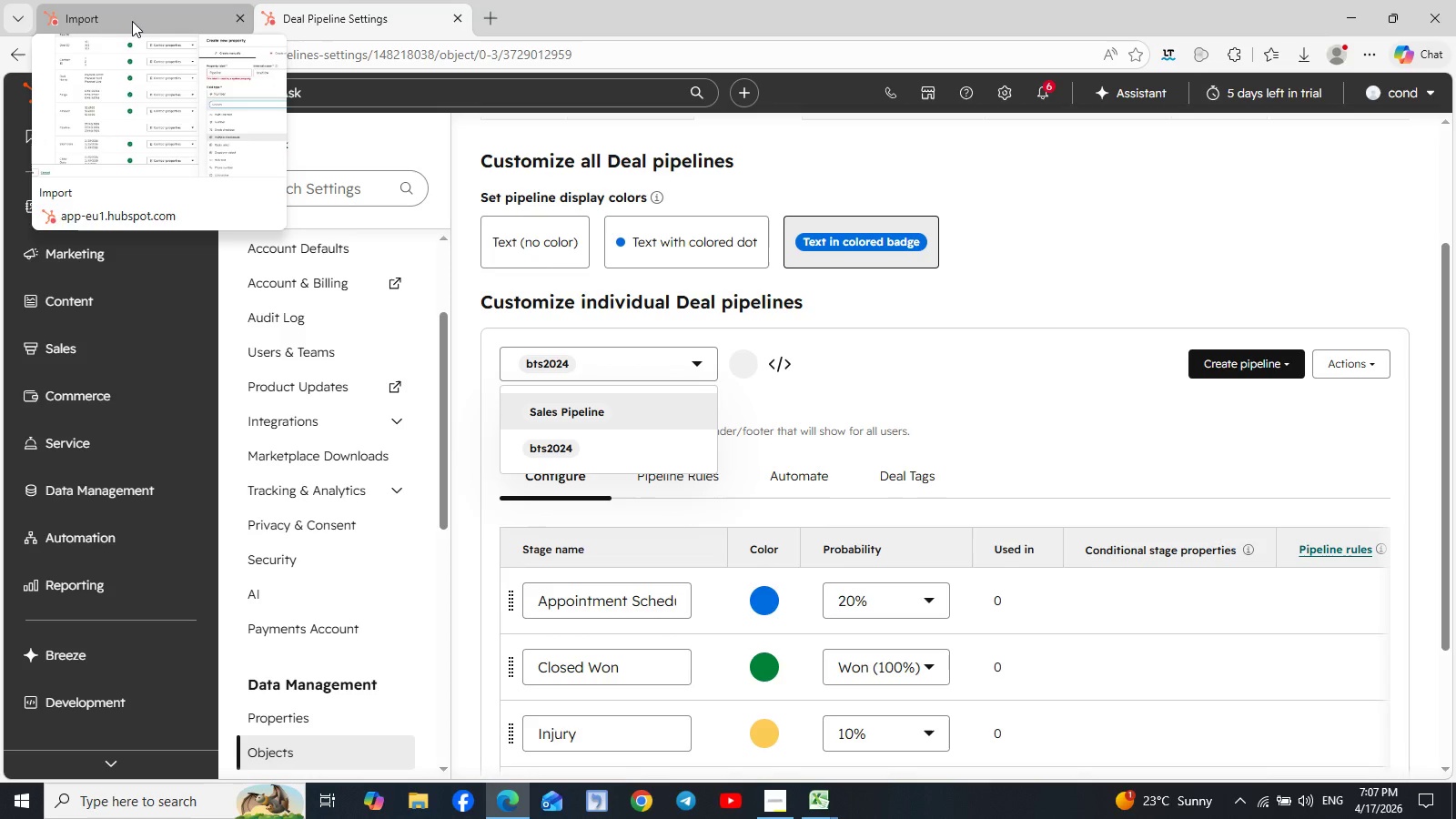 
wait(5.22)
 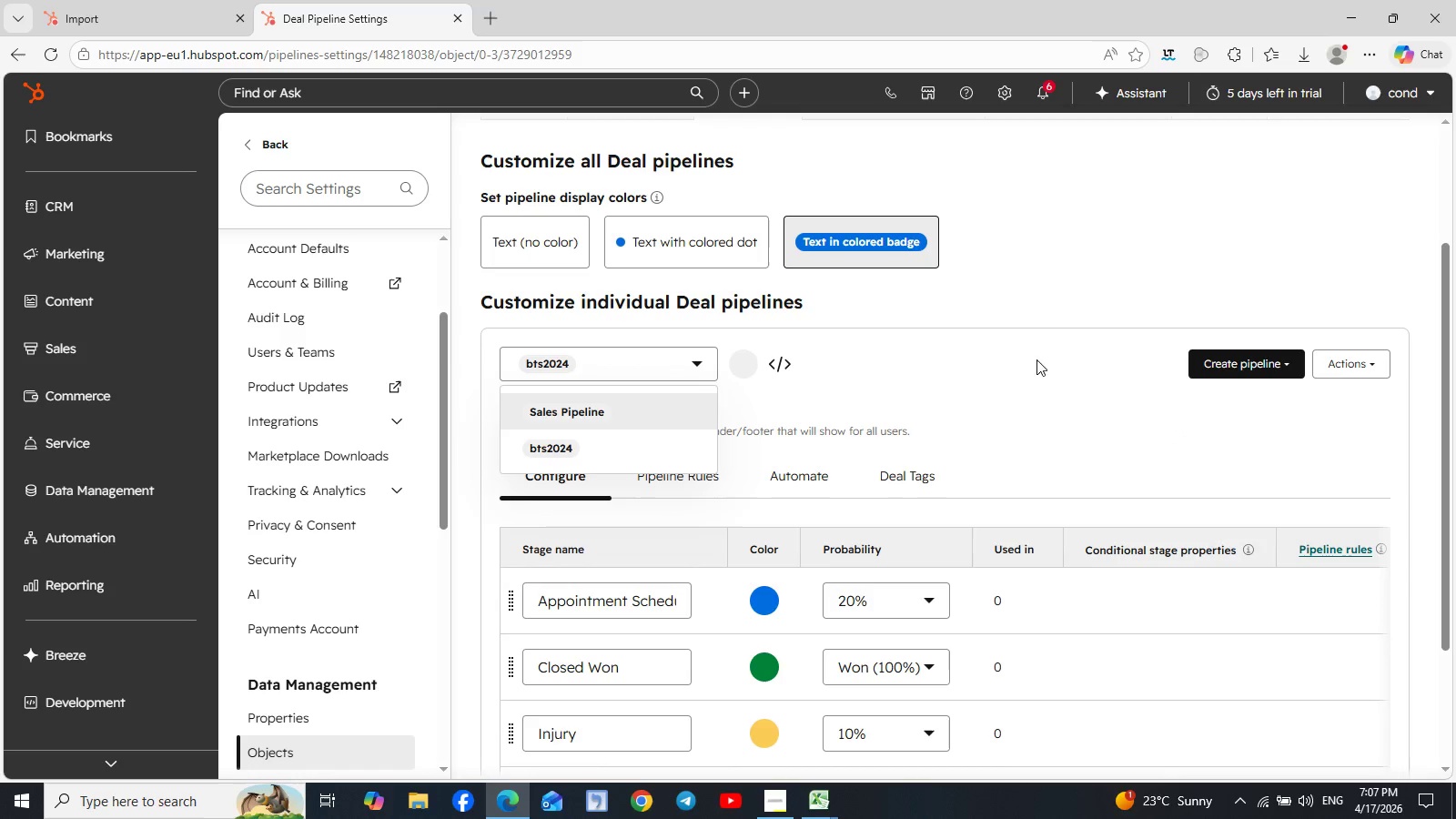 
left_click([132, 21])
 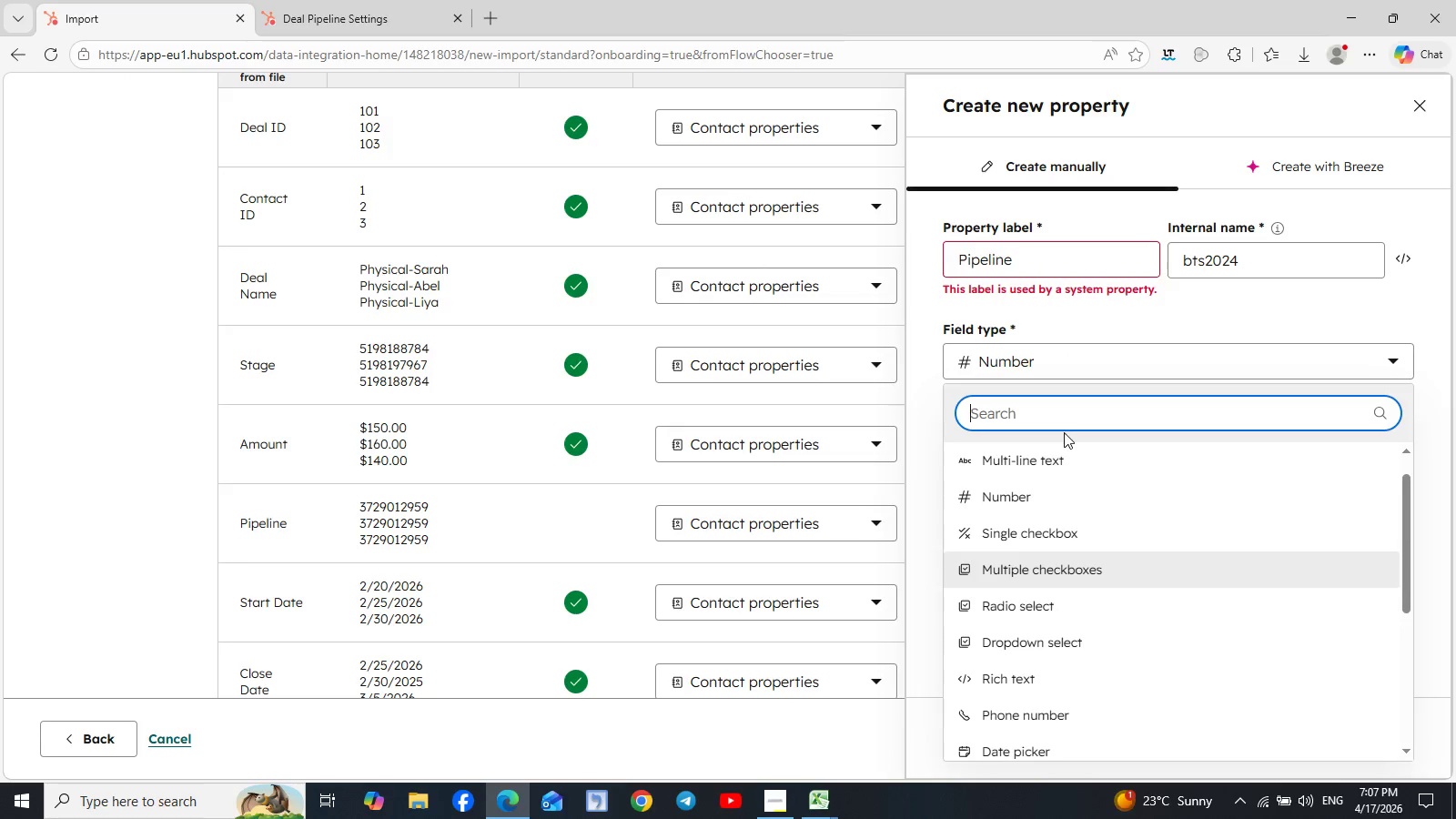 
scroll: coordinate [1235, 528], scroll_direction: down, amount: 10.0
 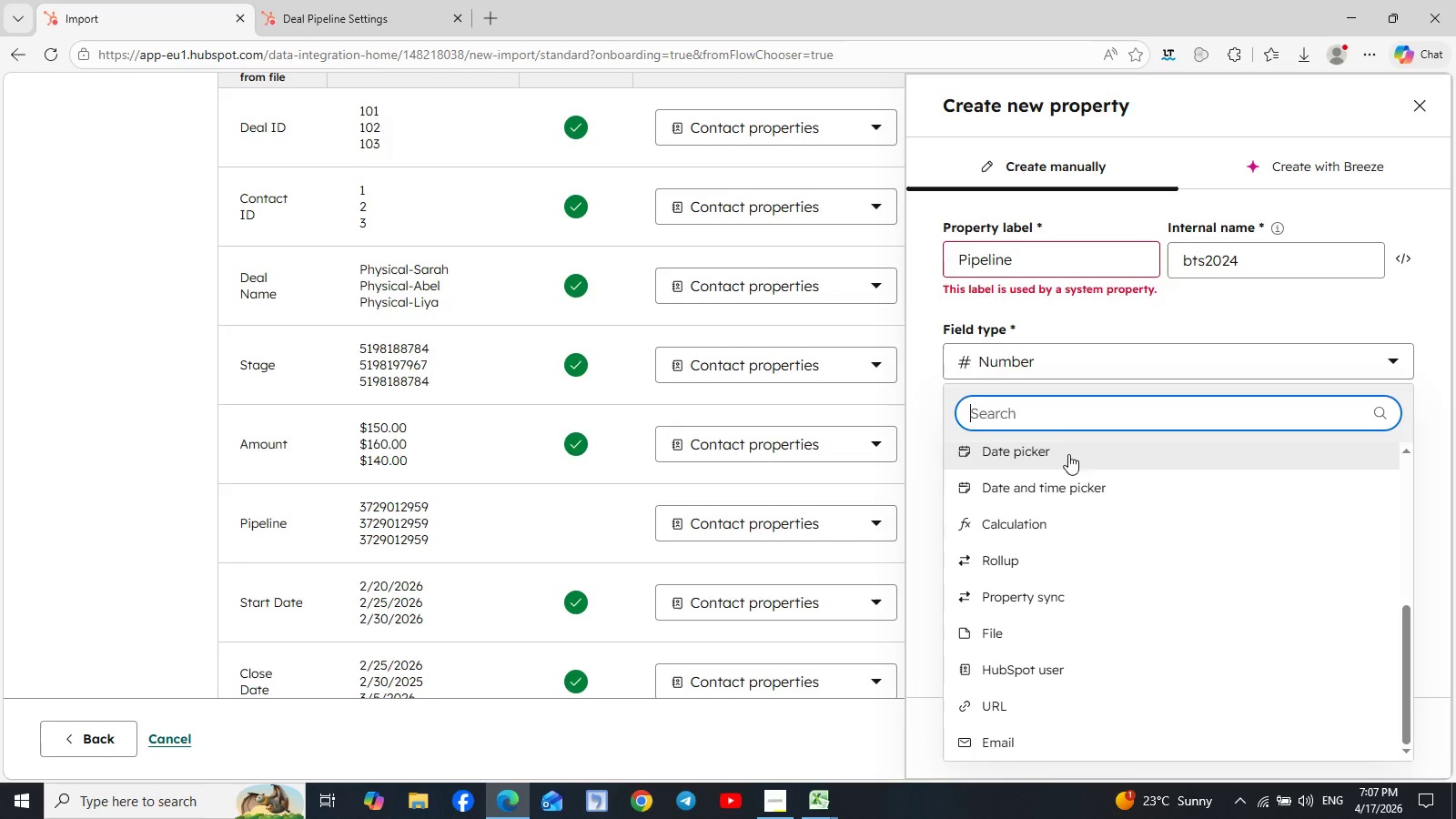 
scroll: coordinate [1065, 521], scroll_direction: up, amount: 8.0
 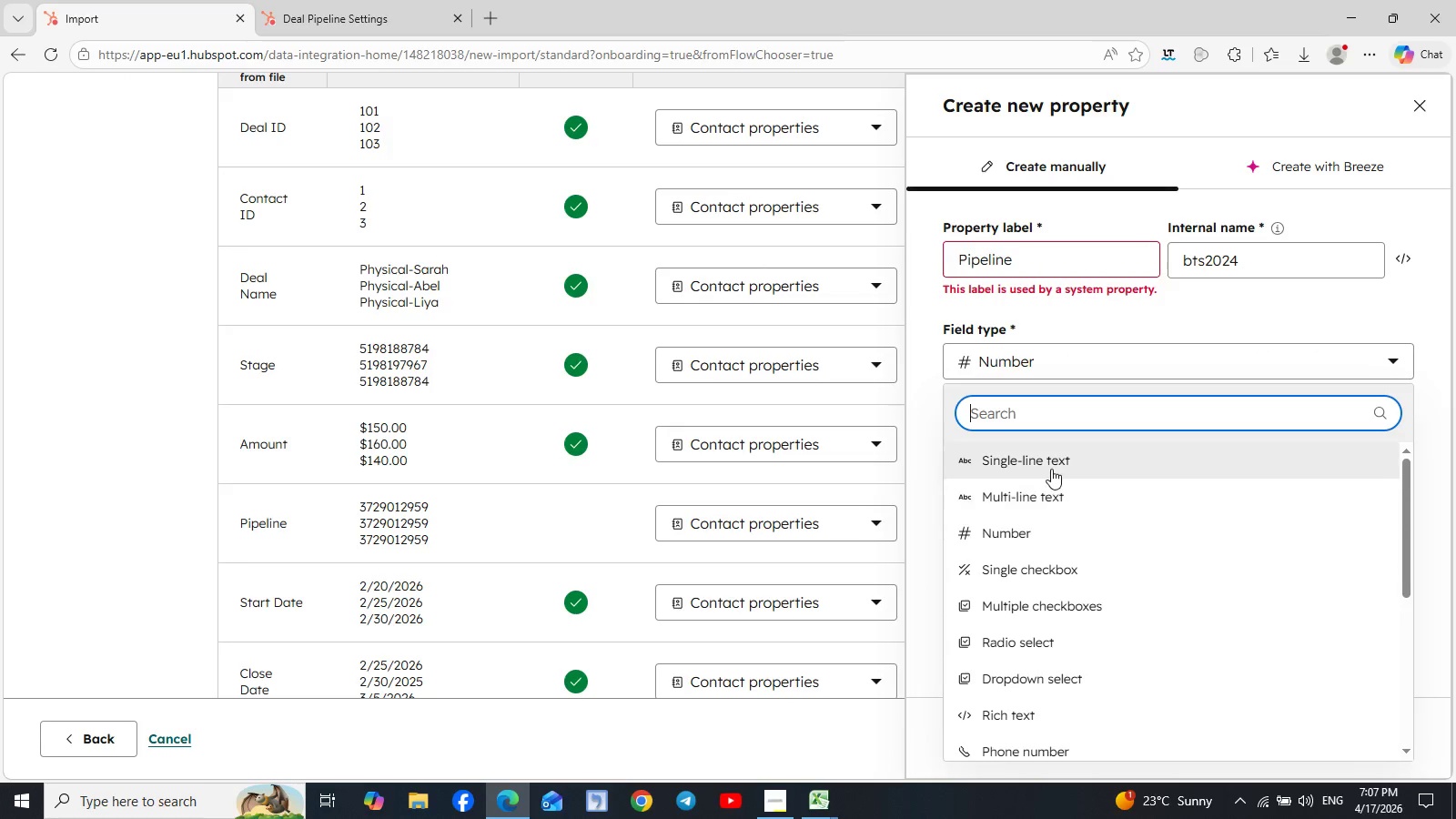 
left_click([1051, 467])
 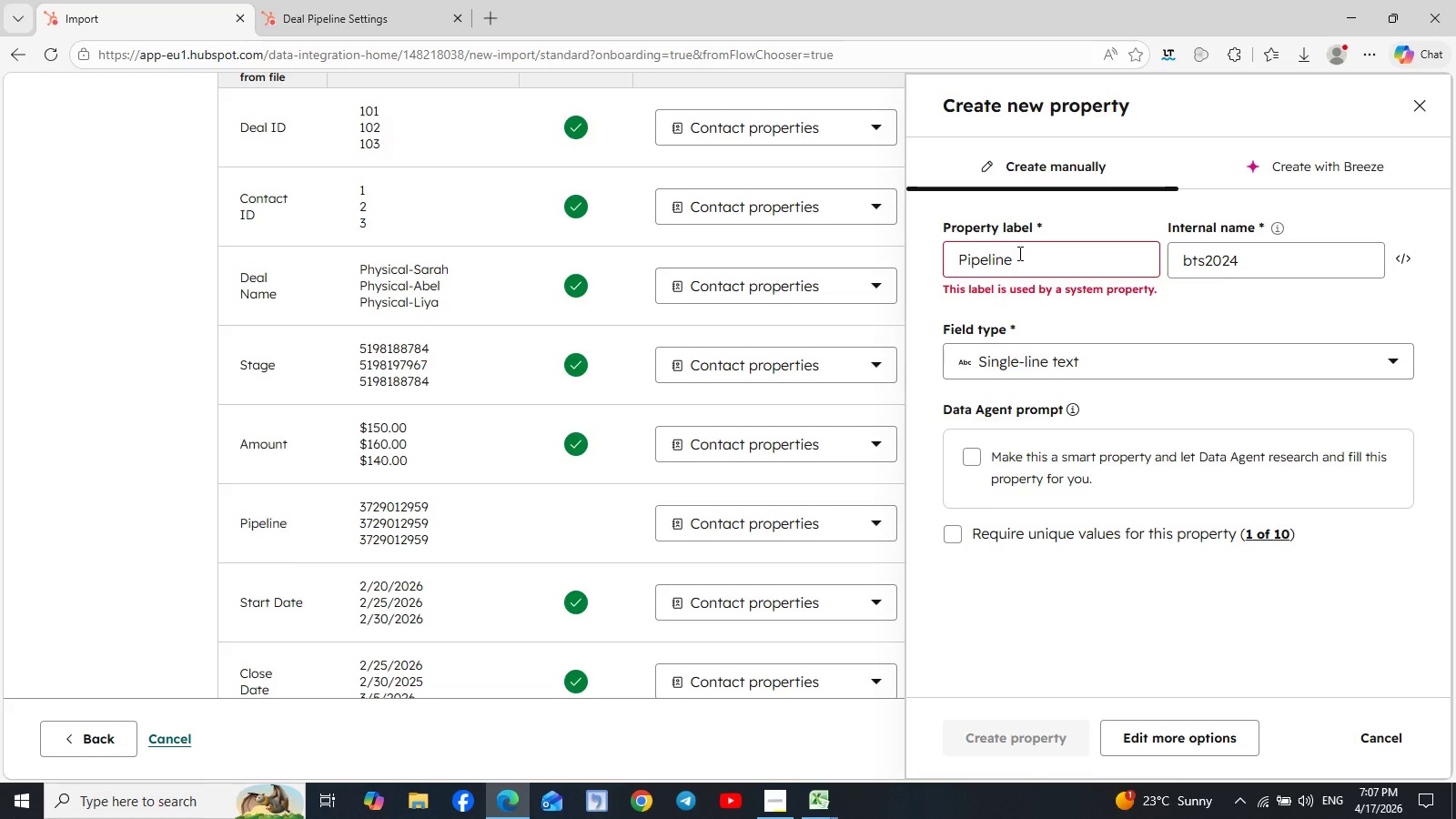 
wait(7.42)
 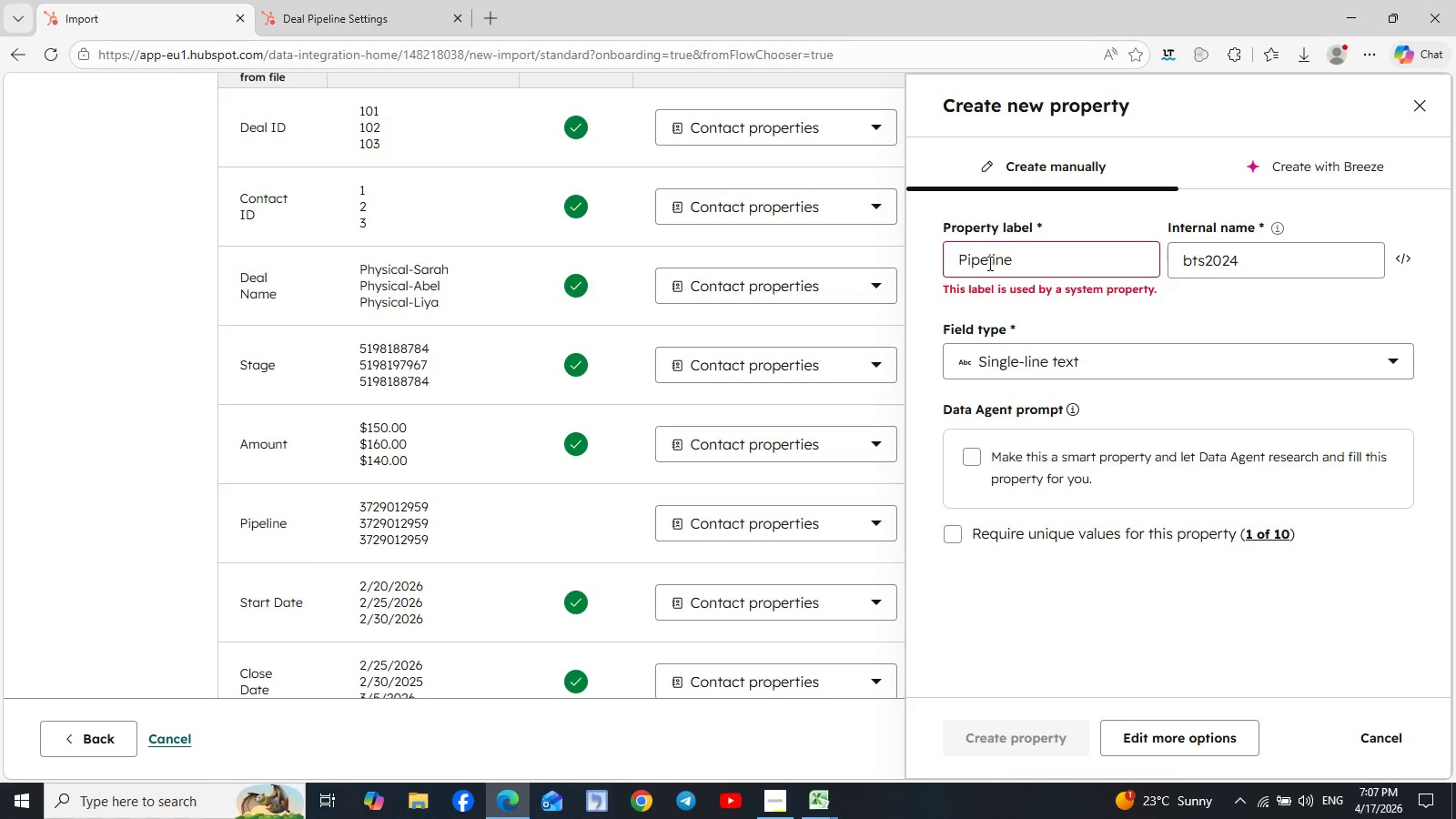 
left_click_drag(start_coordinate=[1015, 265], to_coordinate=[956, 265])
 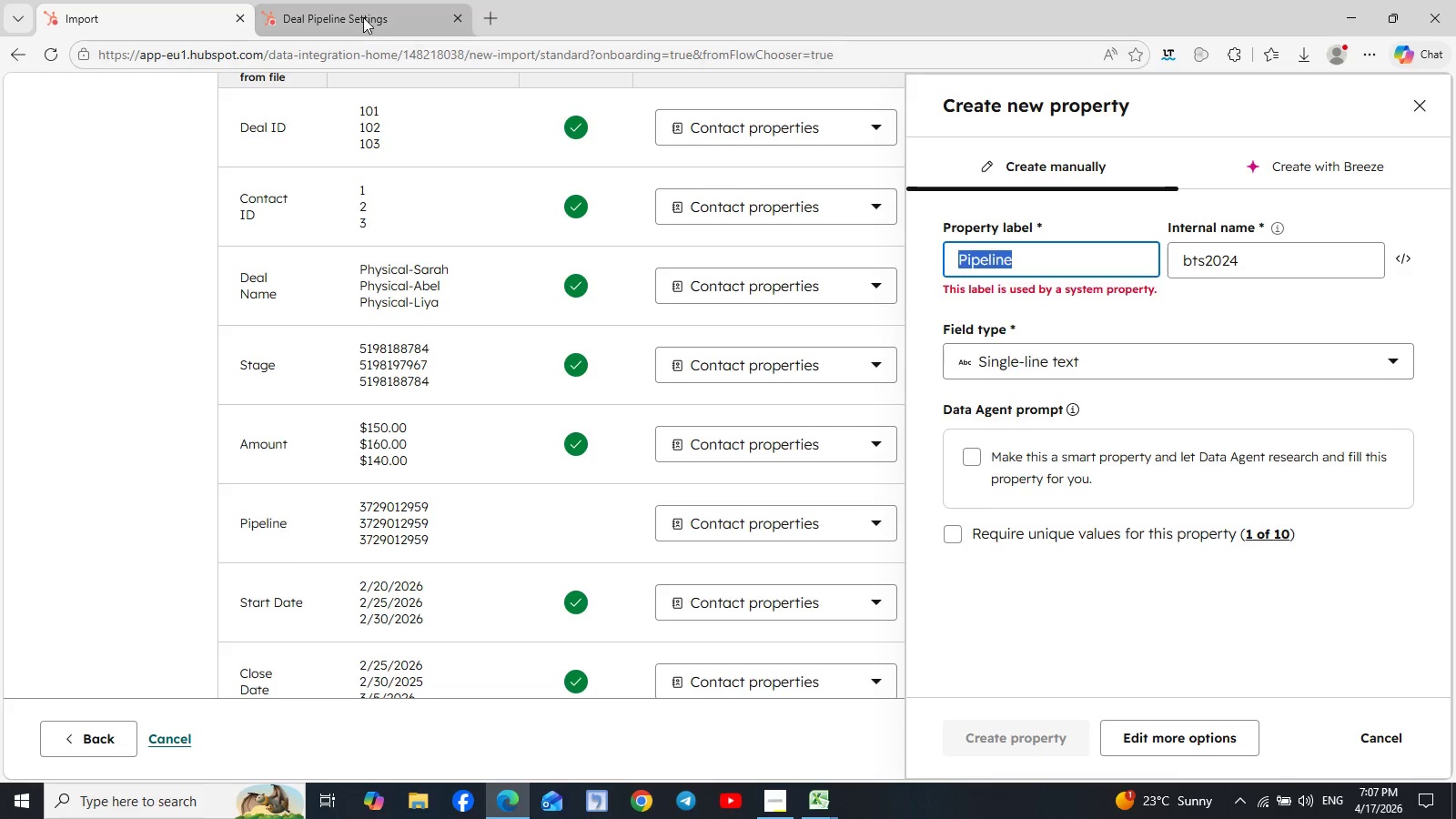 
left_click([363, 16])
 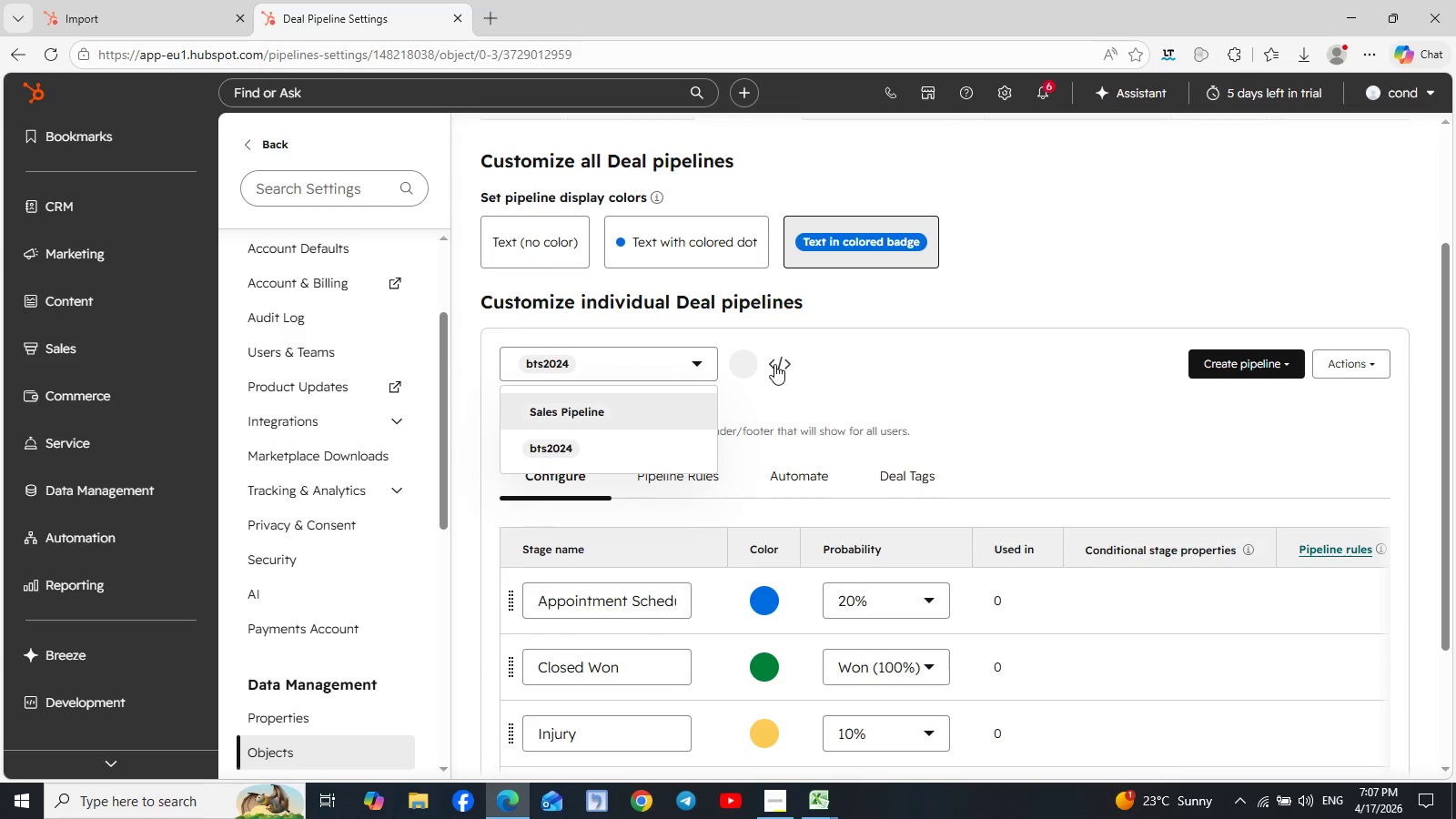 
left_click([775, 364])
 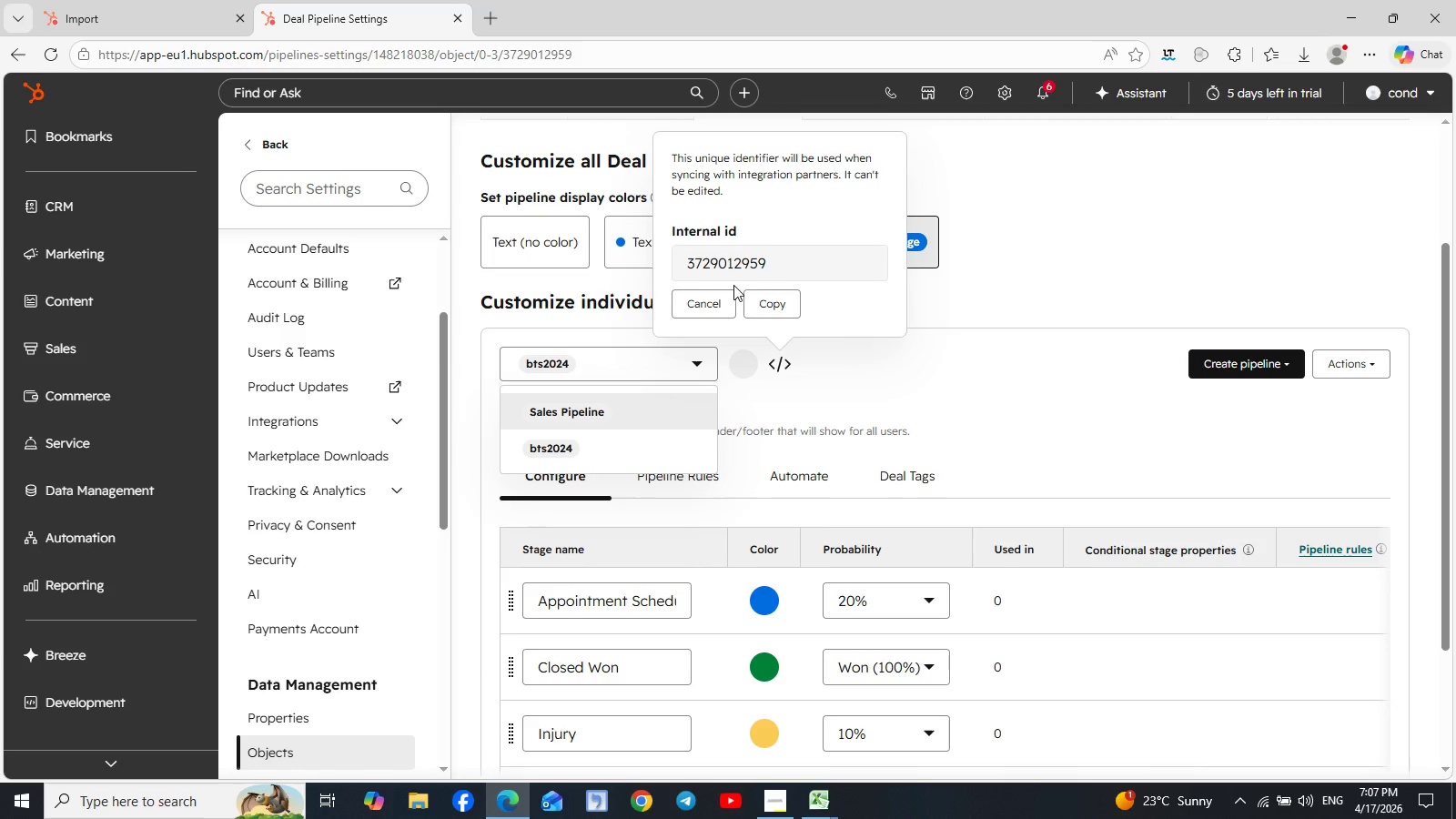 
left_click([755, 293])
 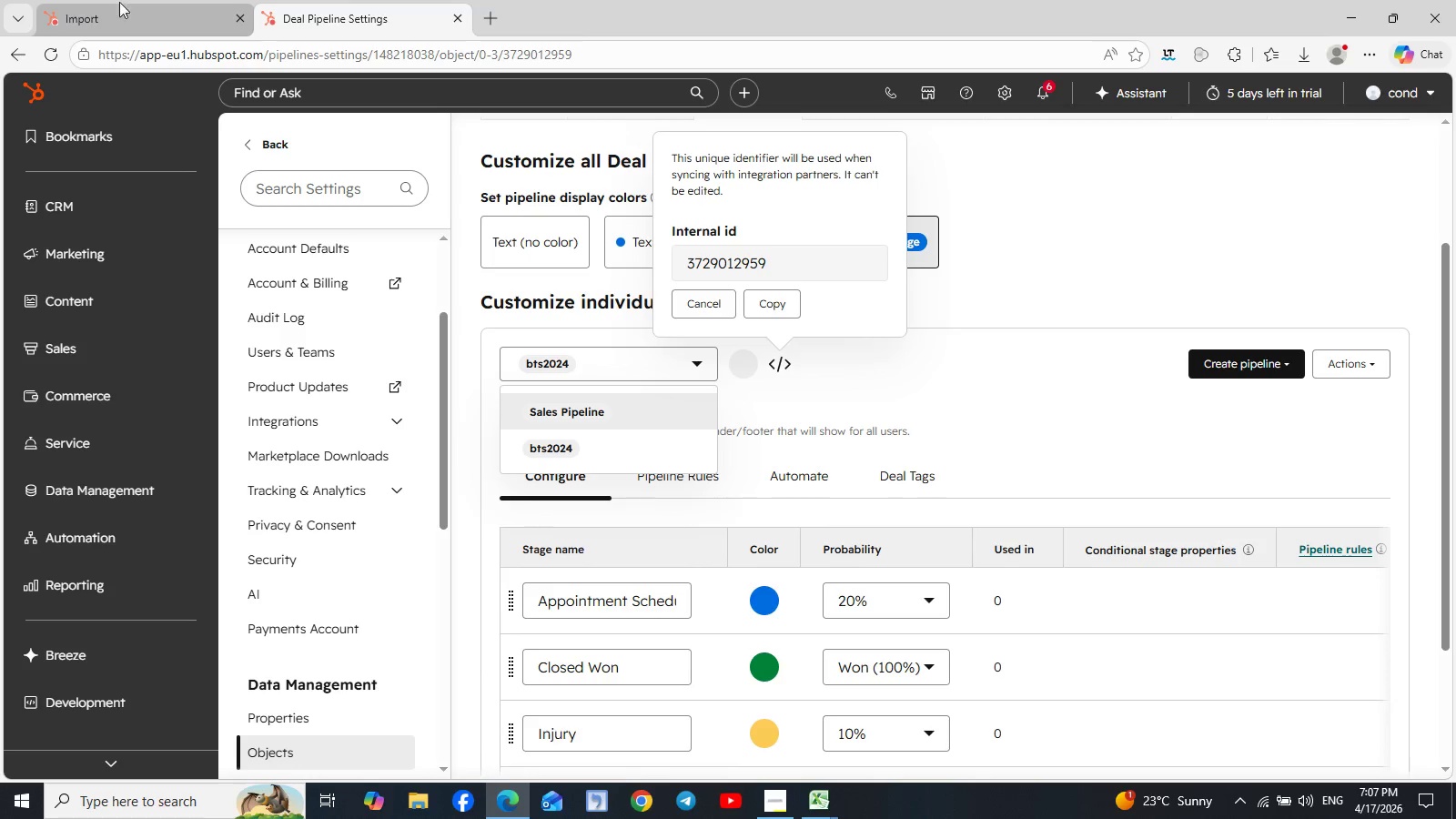 
left_click([127, 15])
 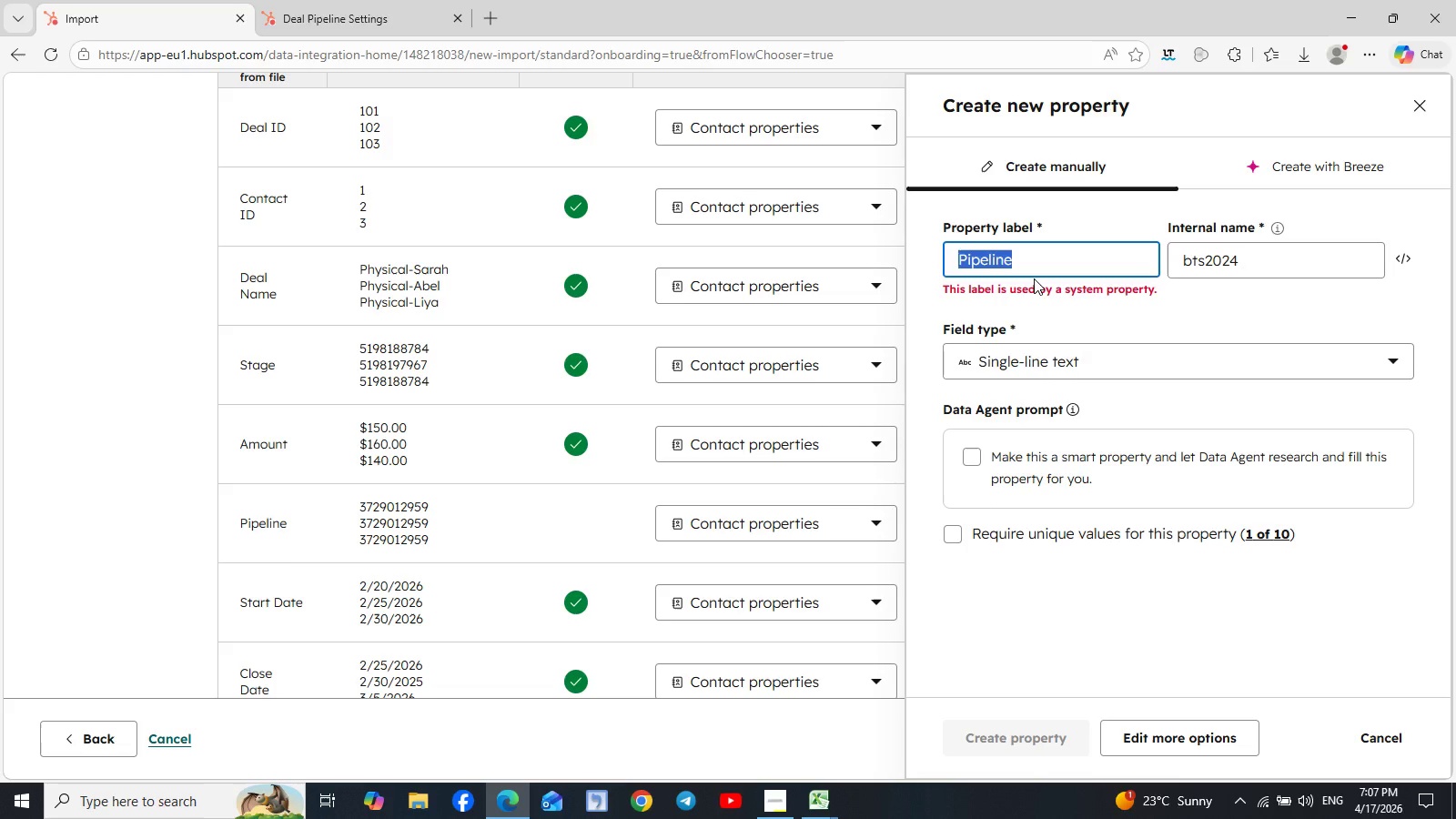 
key(Control+V)
 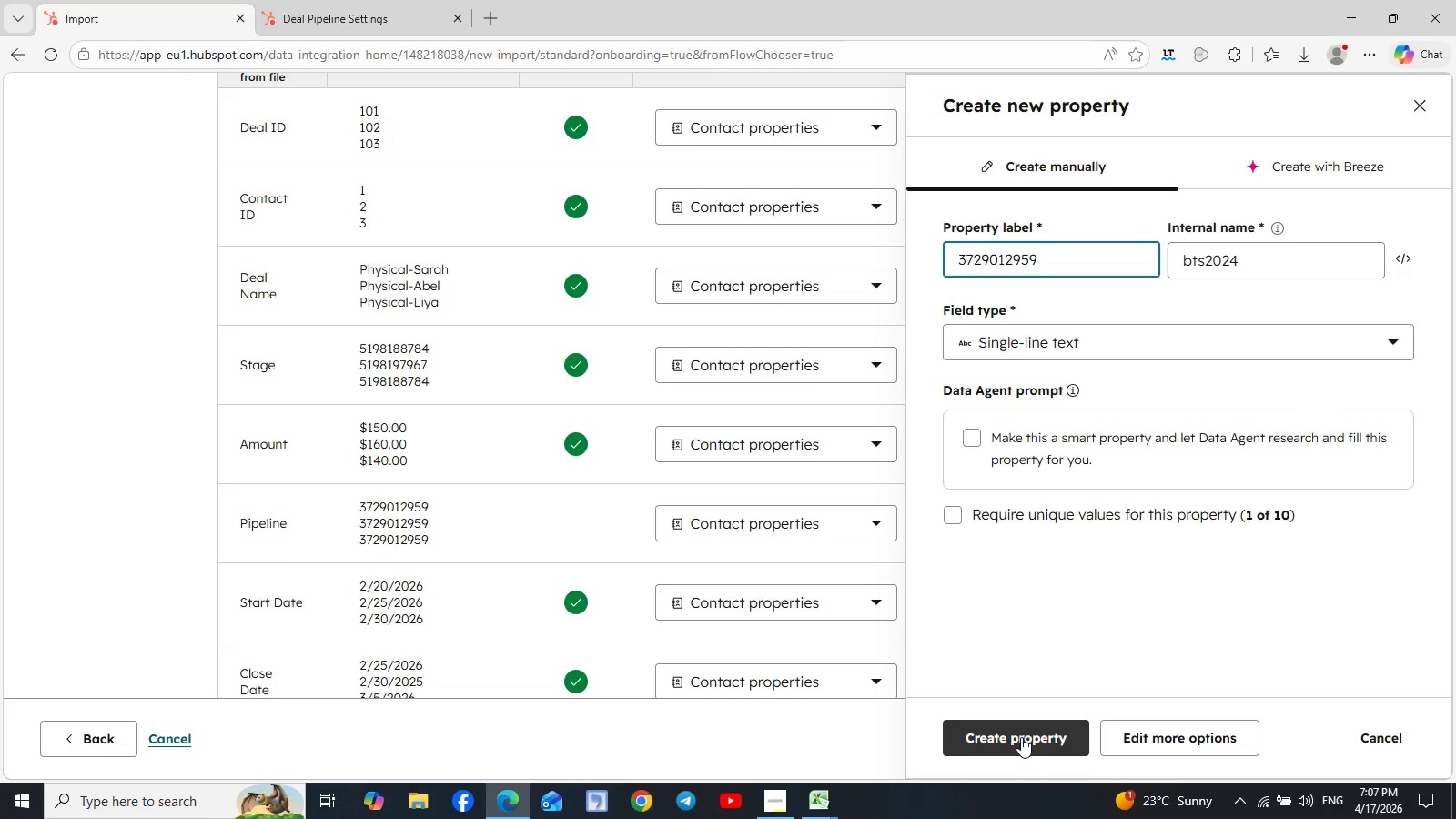 
wait(7.78)
 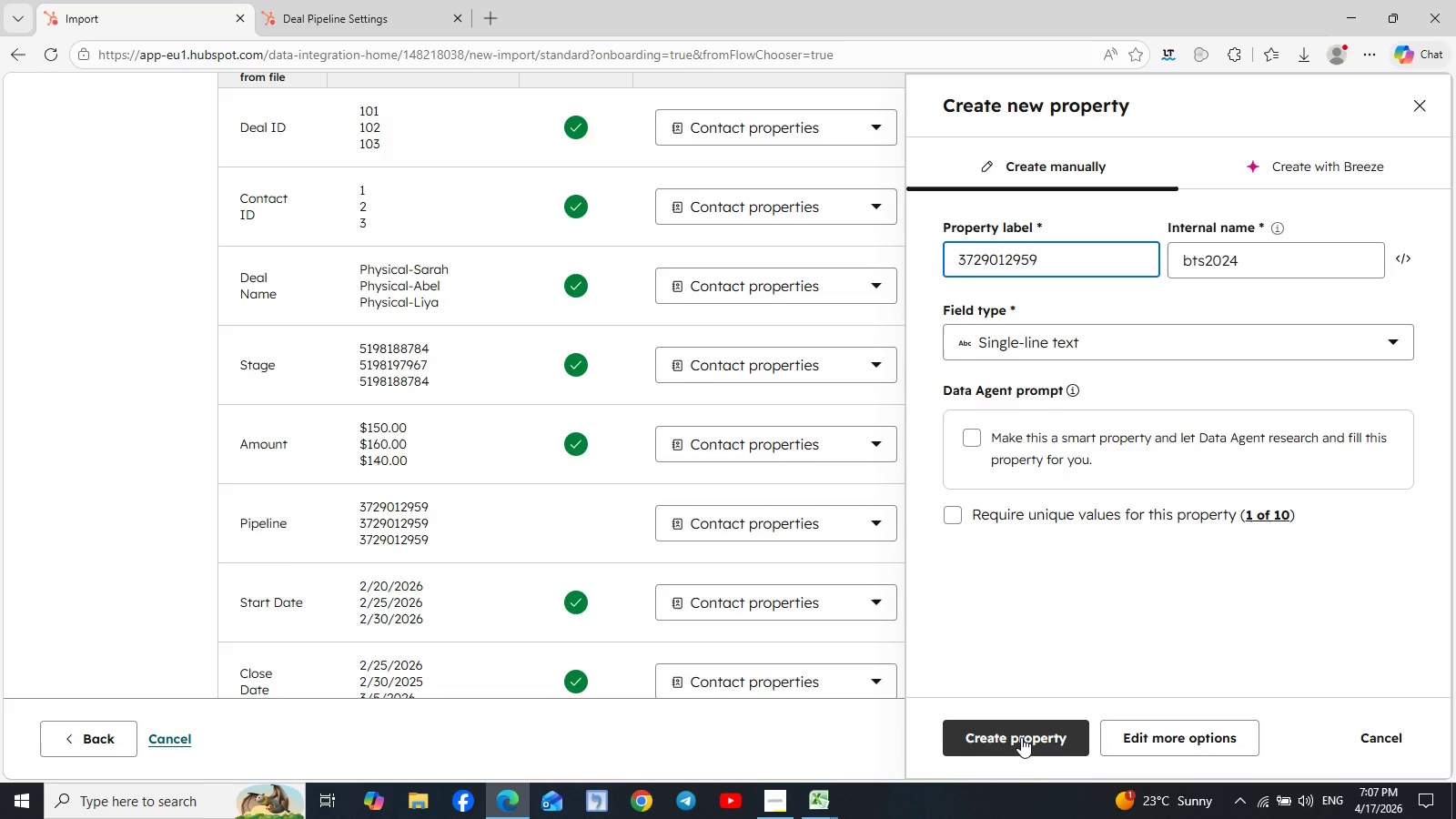 
left_click([1021, 737])
 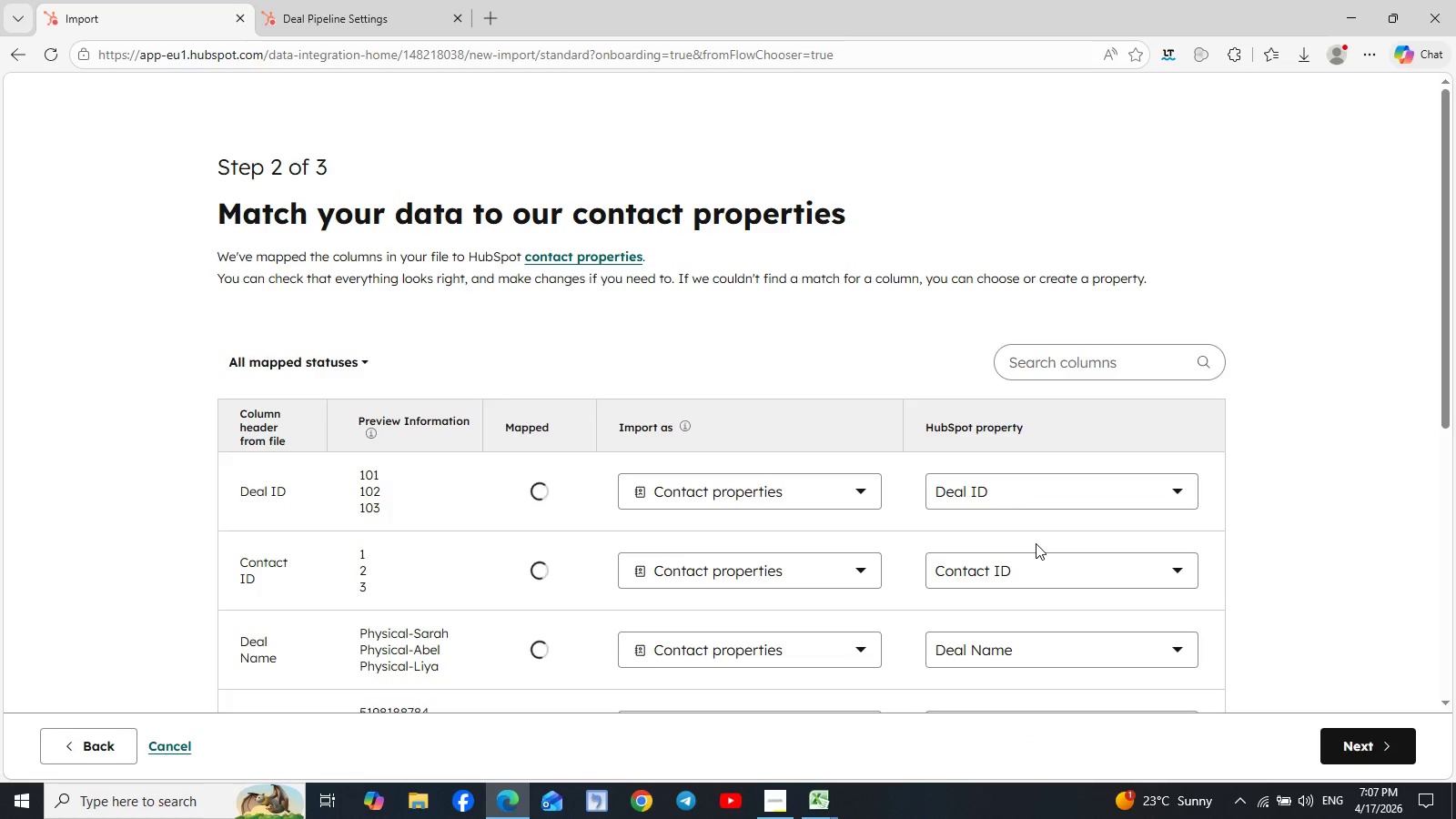 
scroll: coordinate [1354, 511], scroll_direction: down, amount: 7.0
 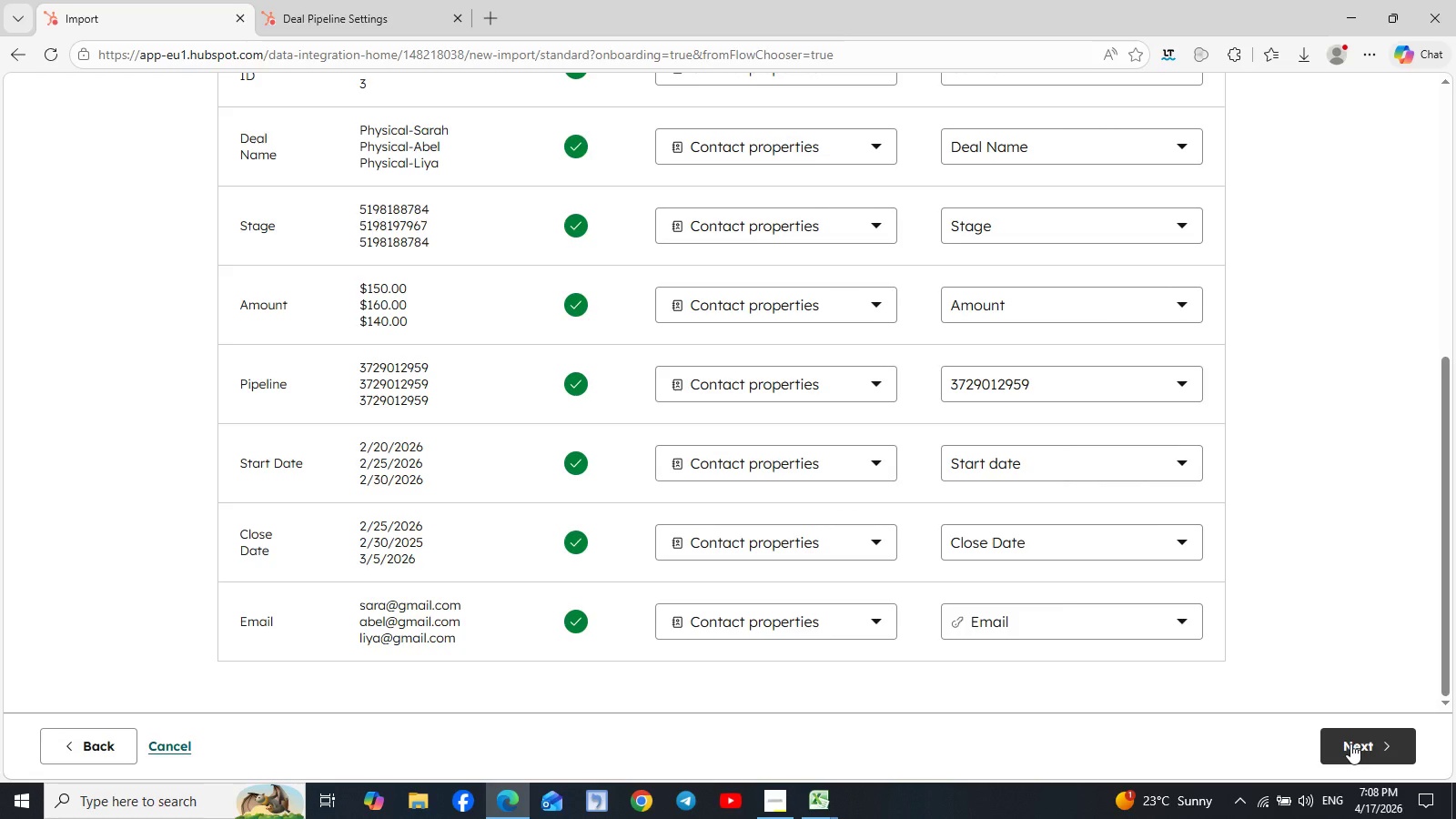 
left_click([1350, 743])
 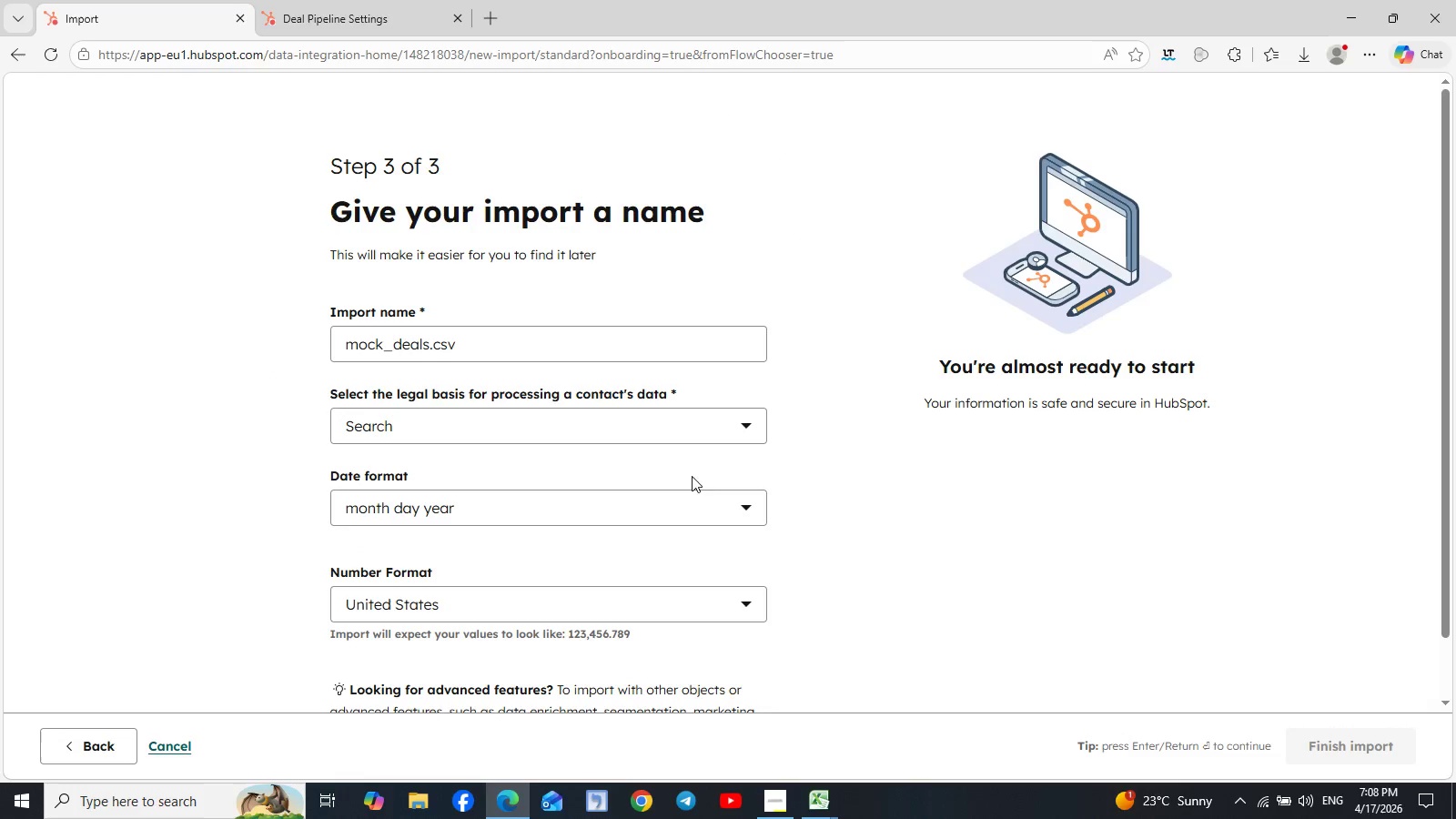 
left_click([696, 424])
 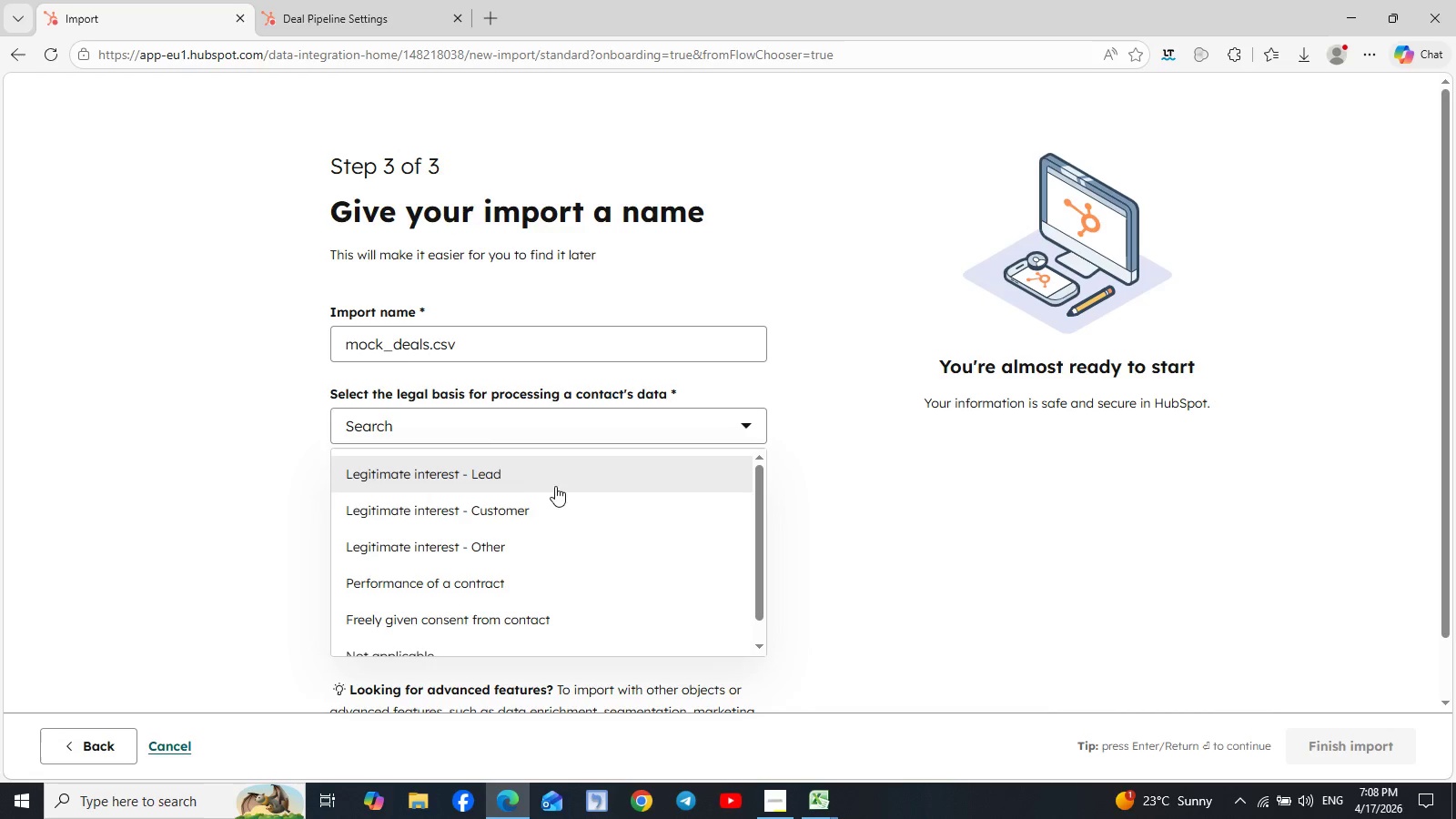 
left_click([538, 472])
 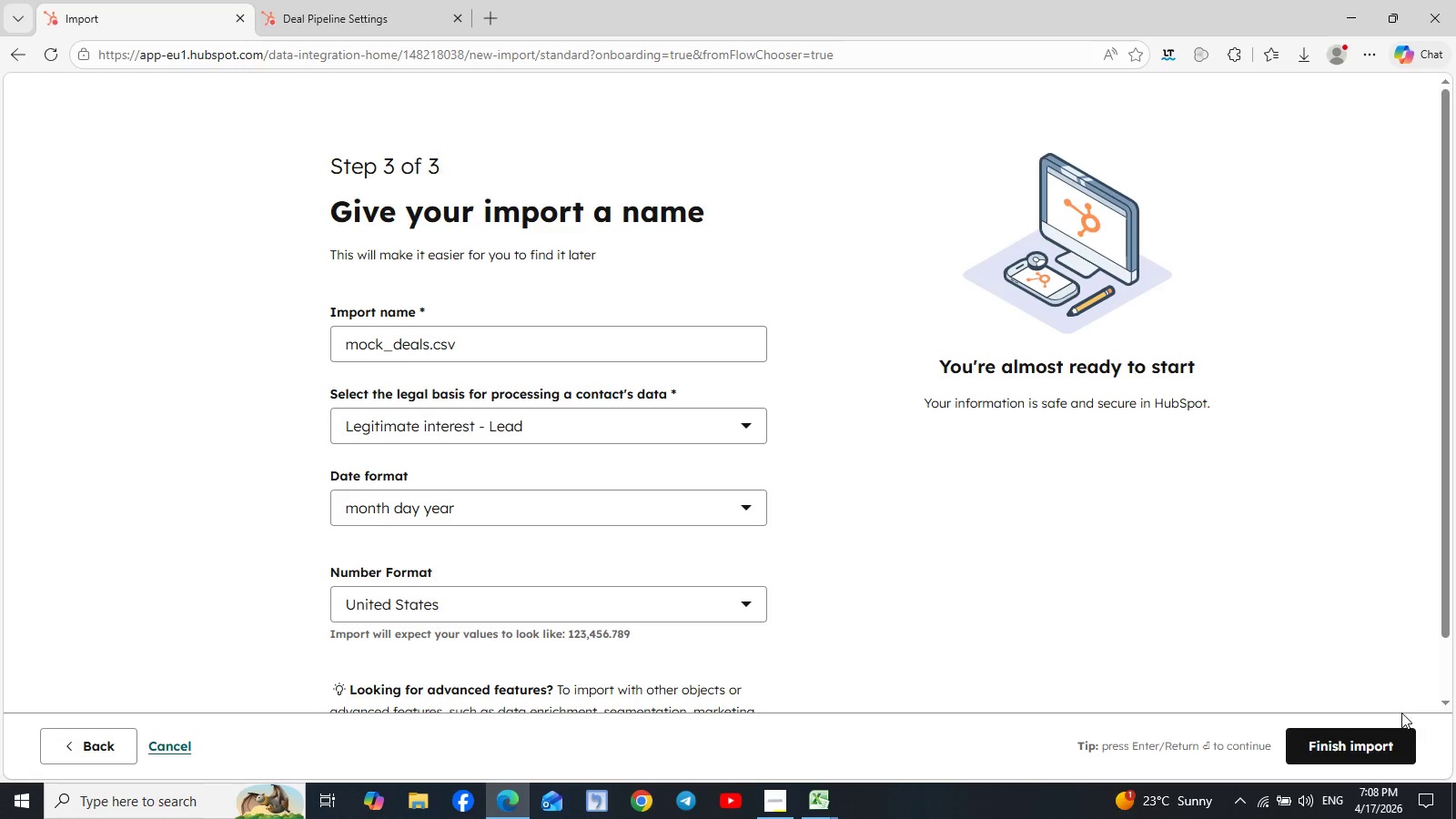 
left_click([1330, 742])
 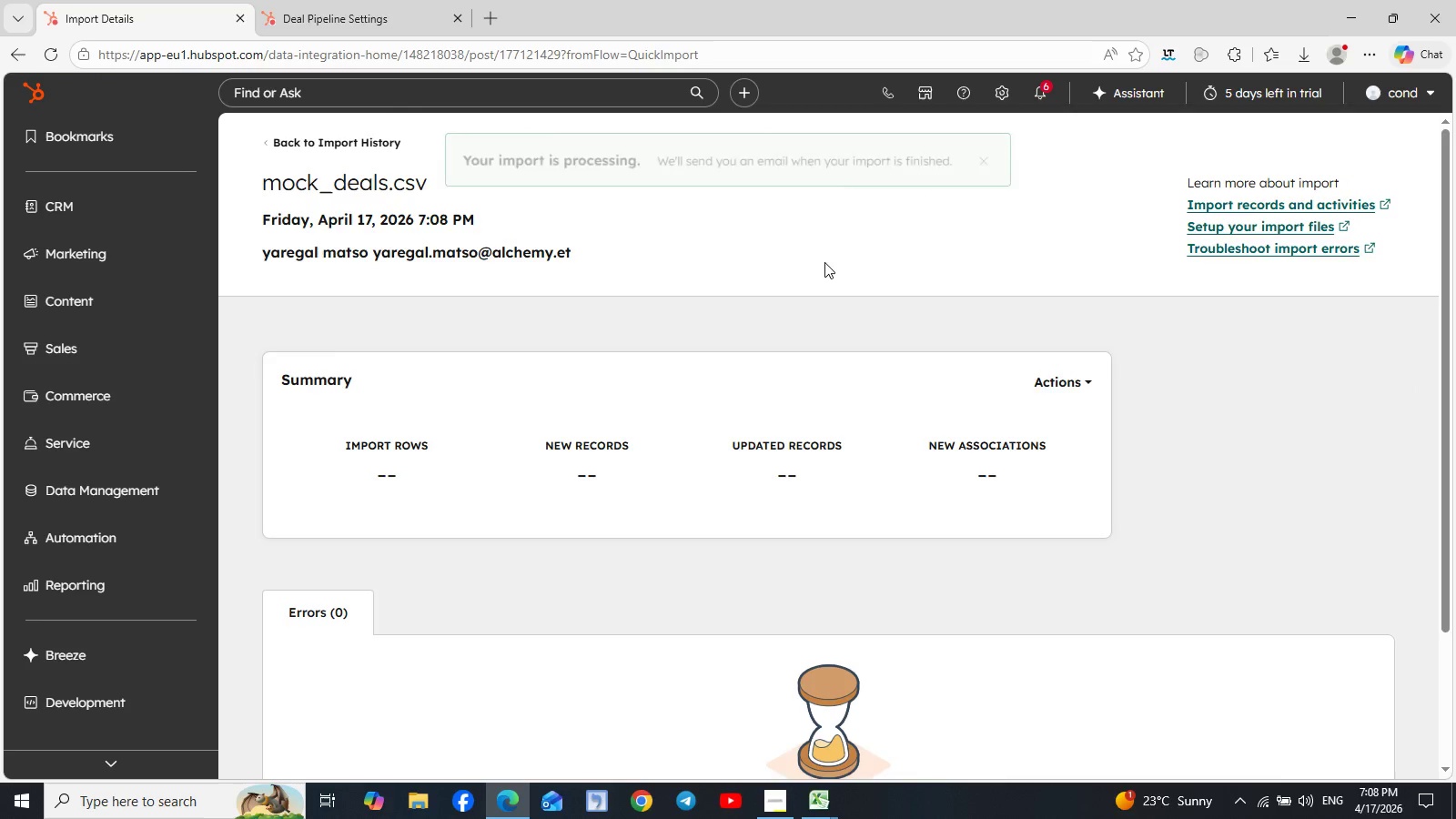 
wait(10.19)
 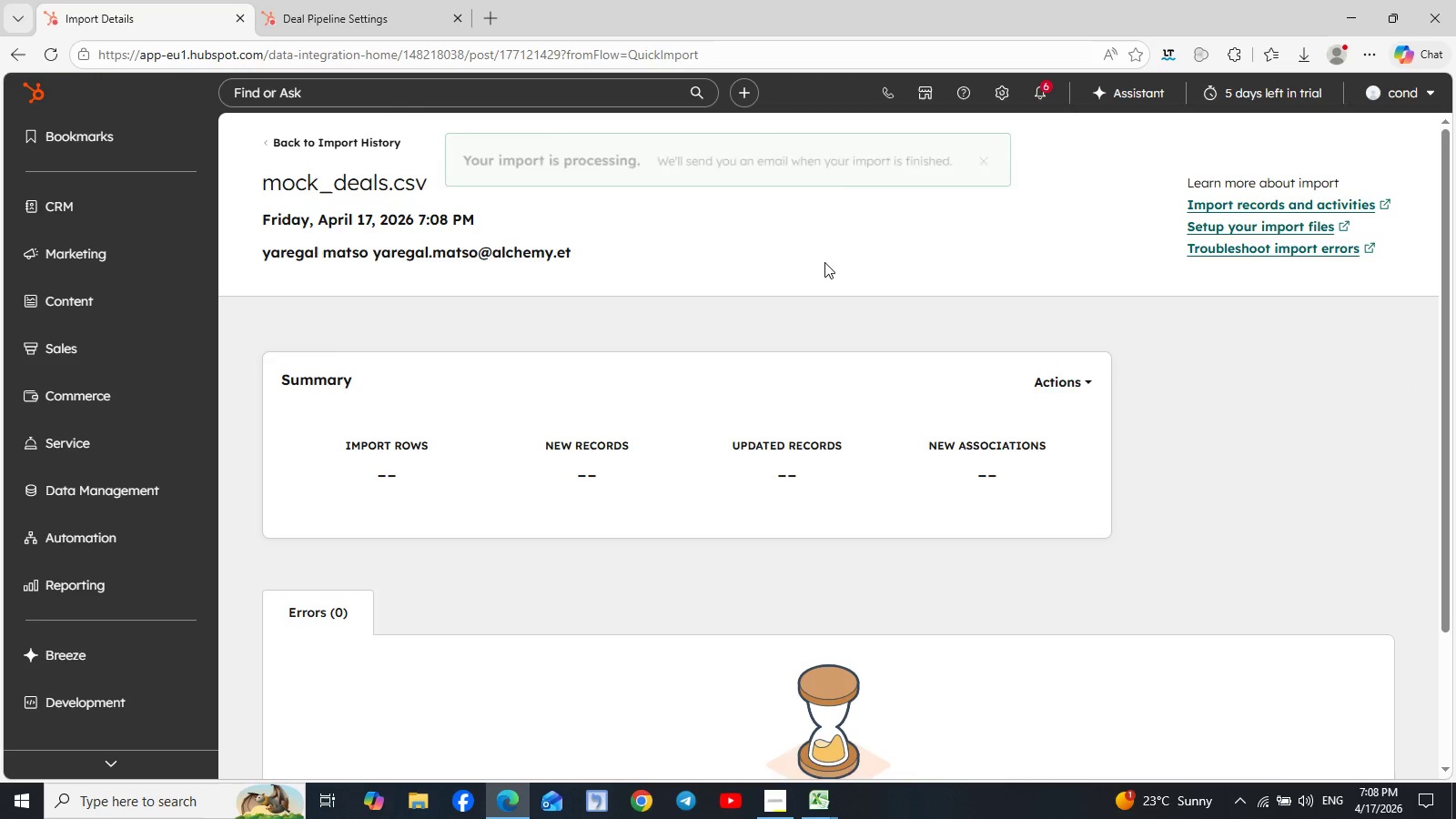 
left_click([875, 414])
 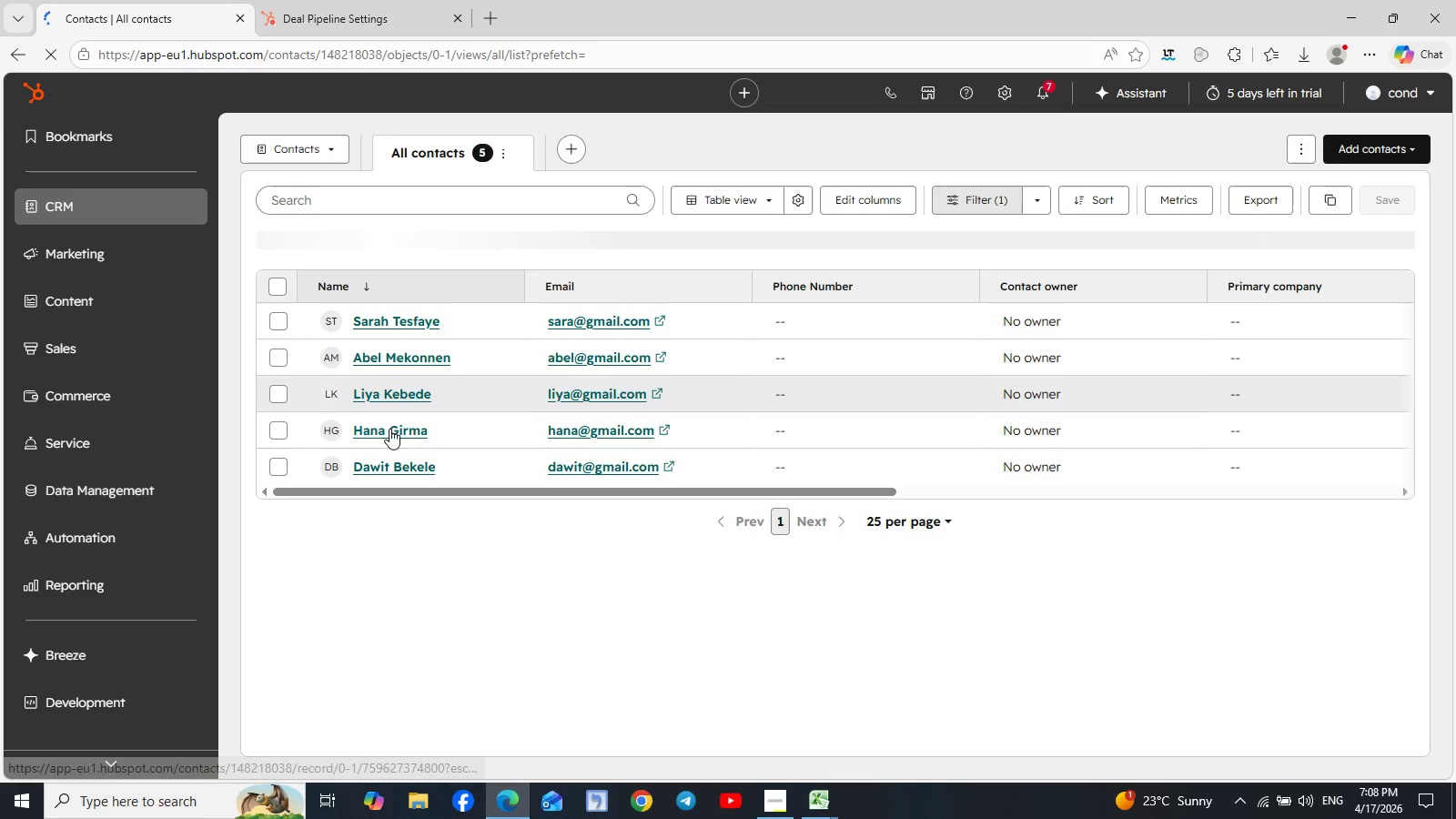 
wait(16.19)
 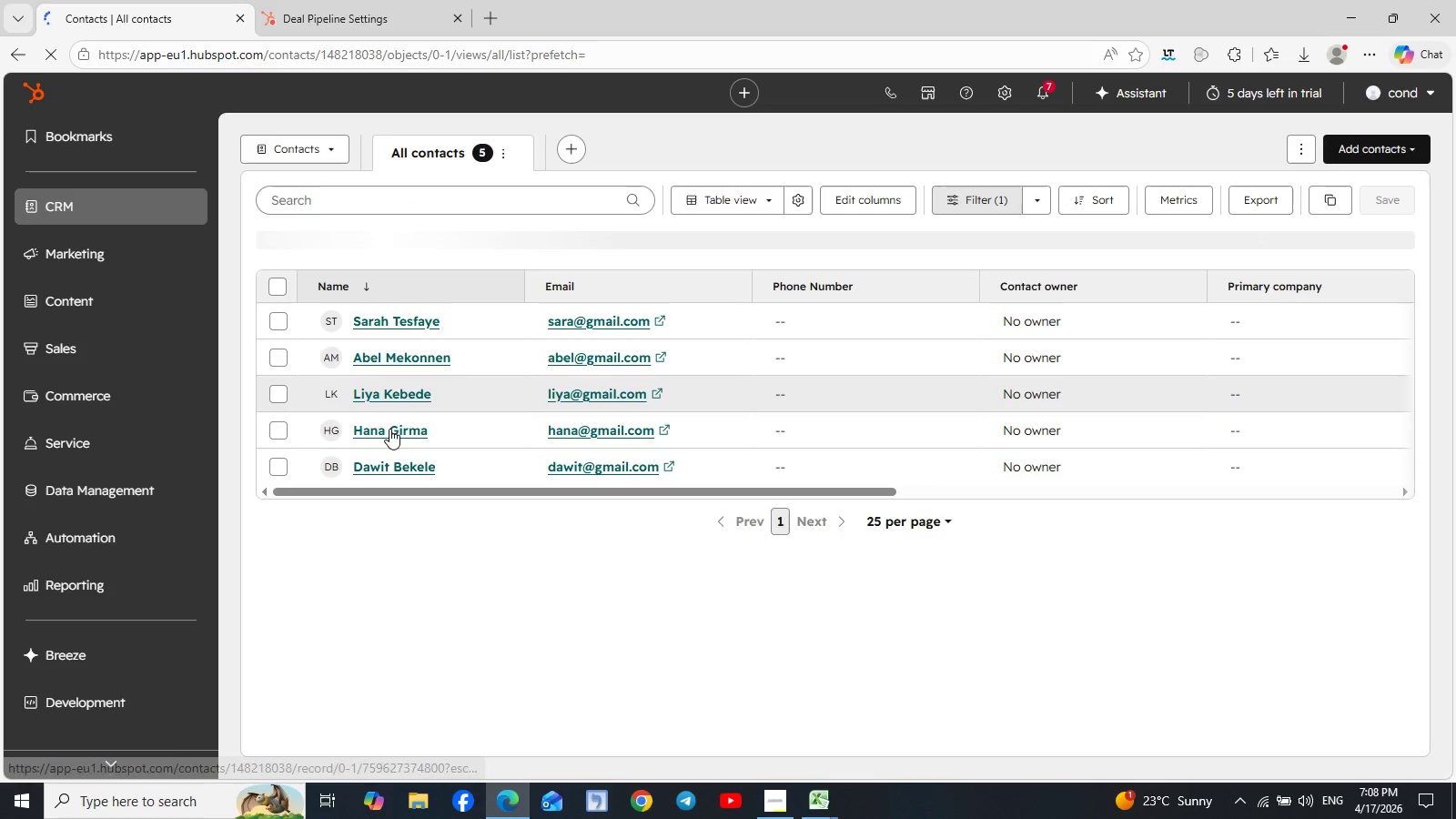 
left_click([326, 7])
 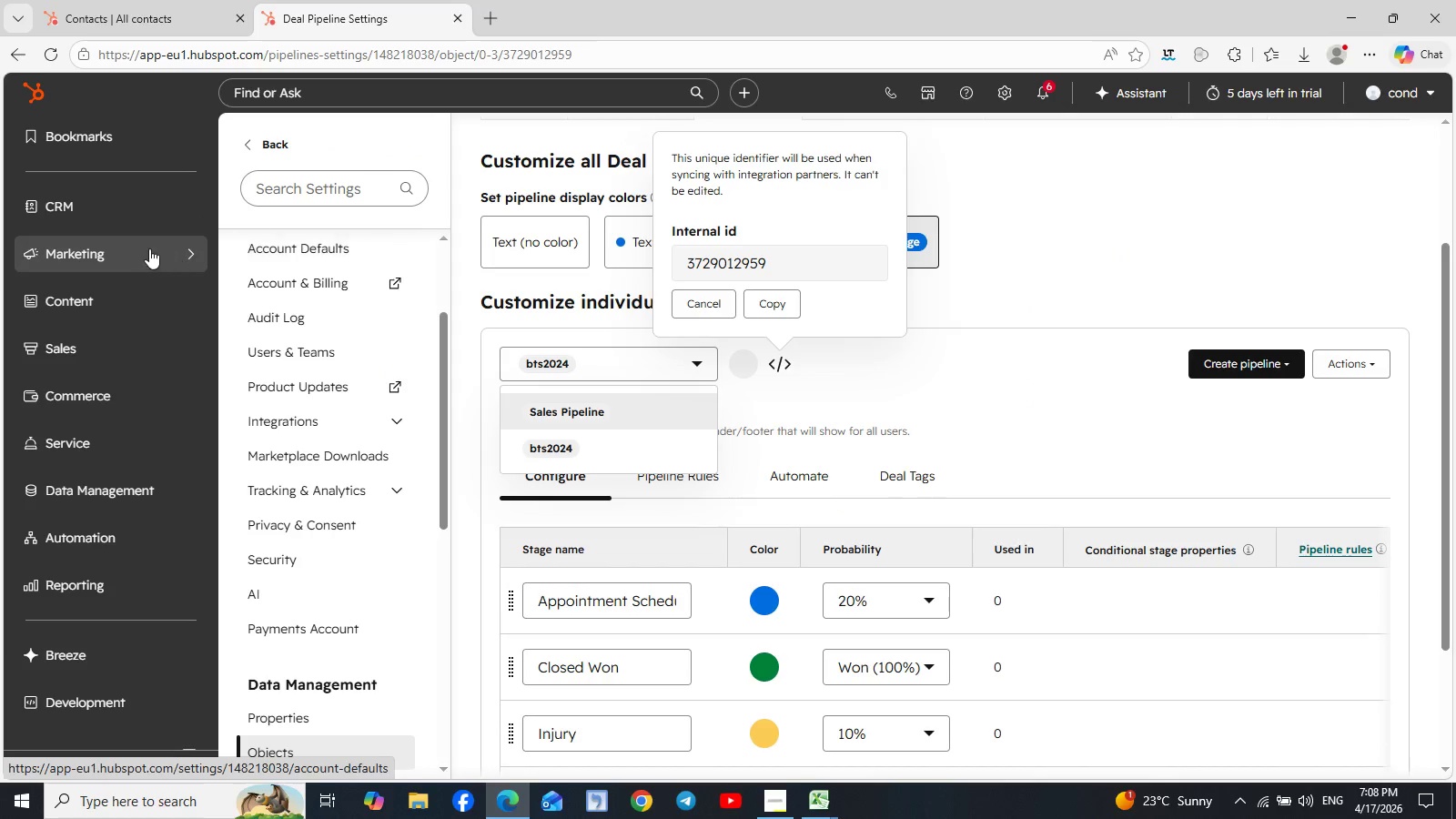 
left_click([184, 199])
 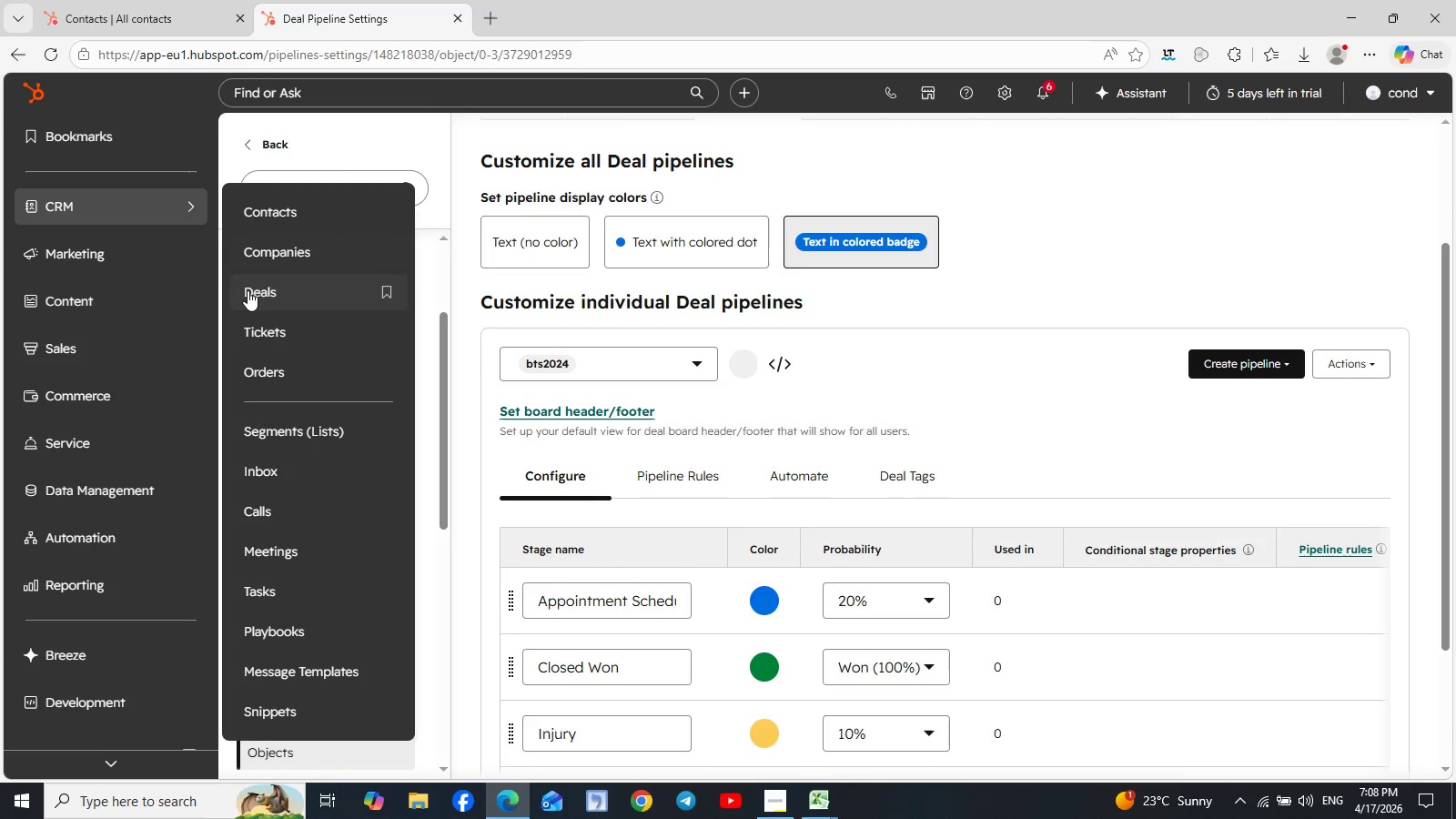 
left_click([253, 290])
 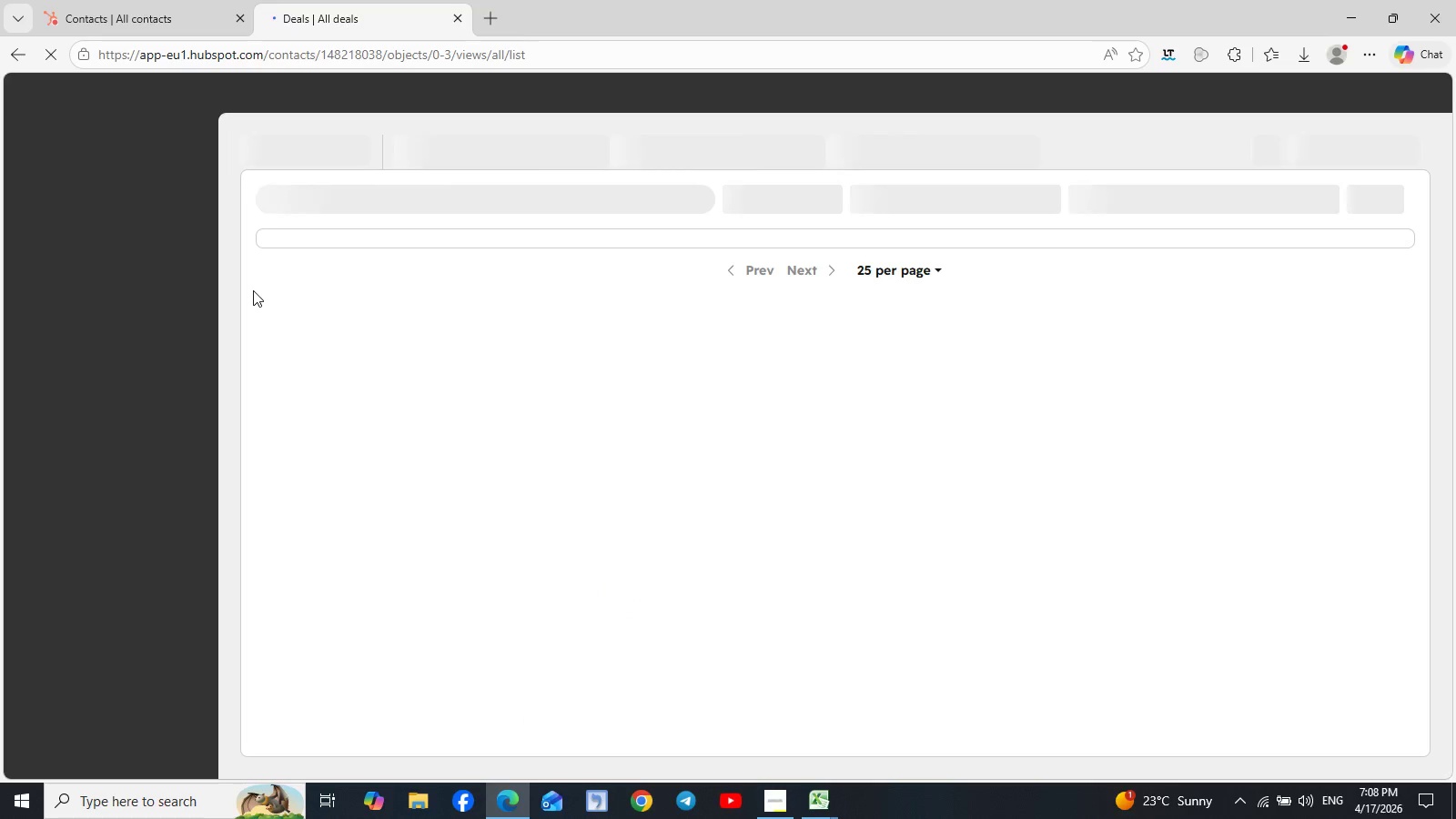 
wait(8.84)
 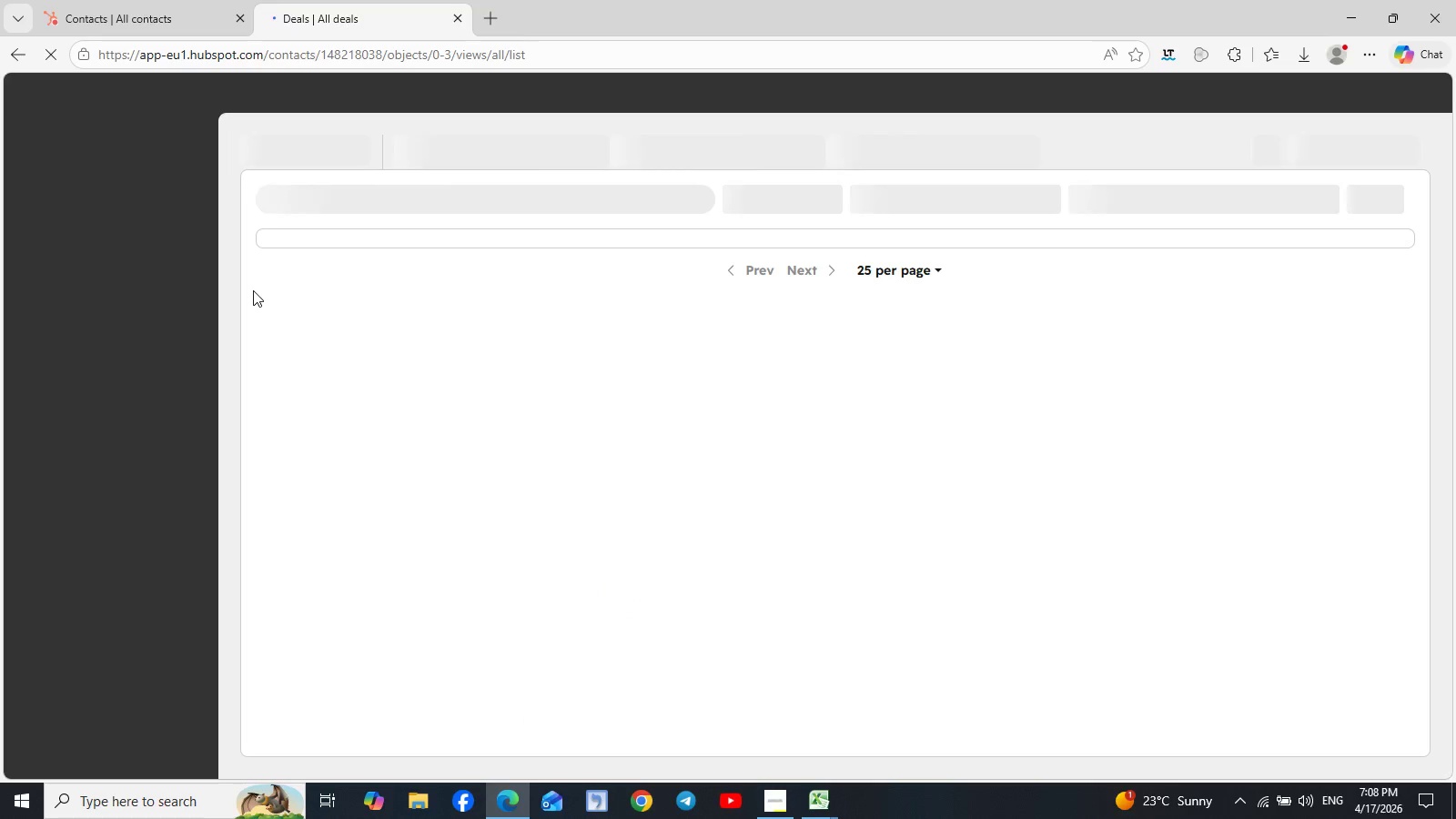 
left_click([1003, 204])
 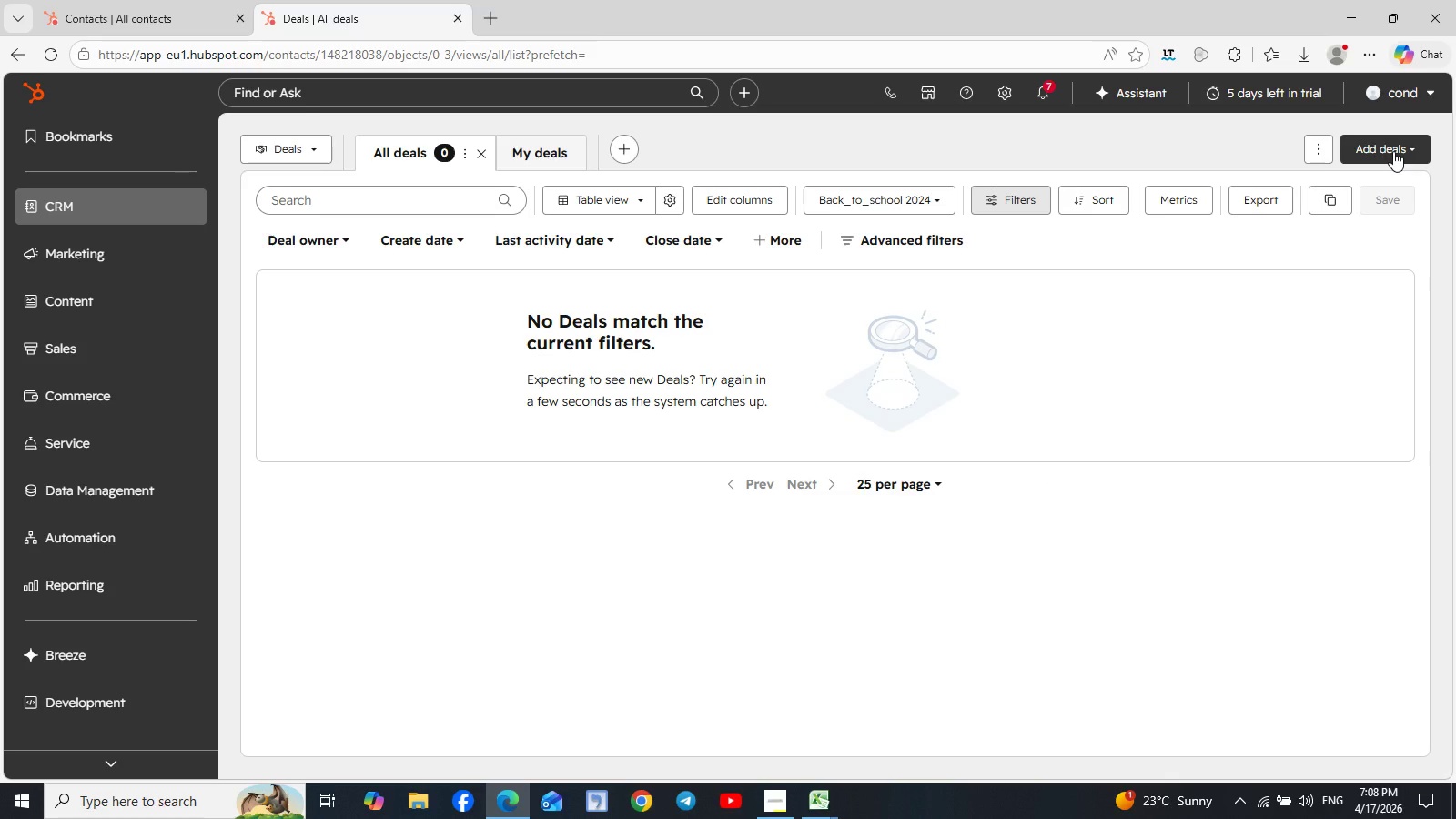 
wait(5.61)
 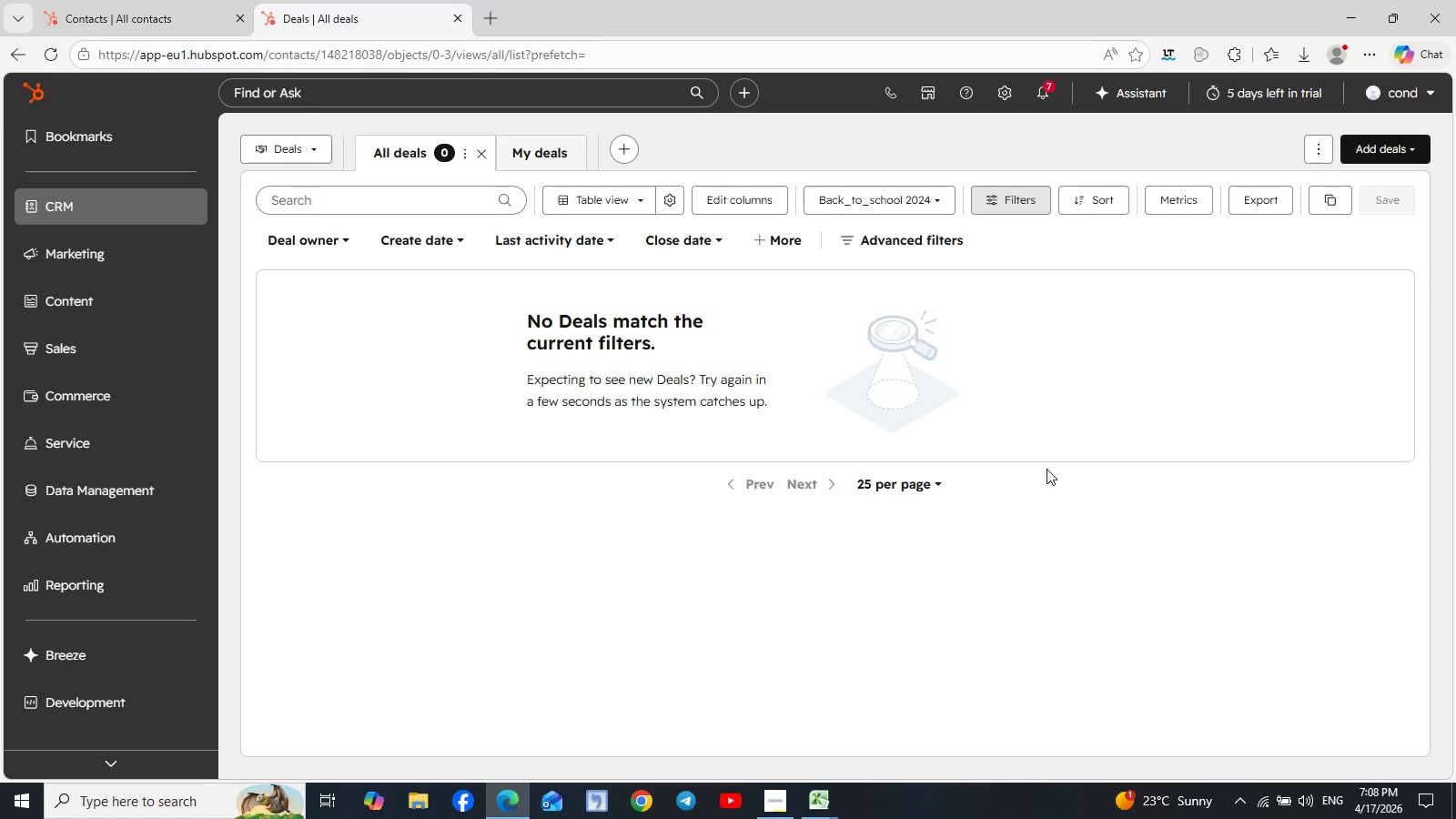 
left_click([1393, 151])
 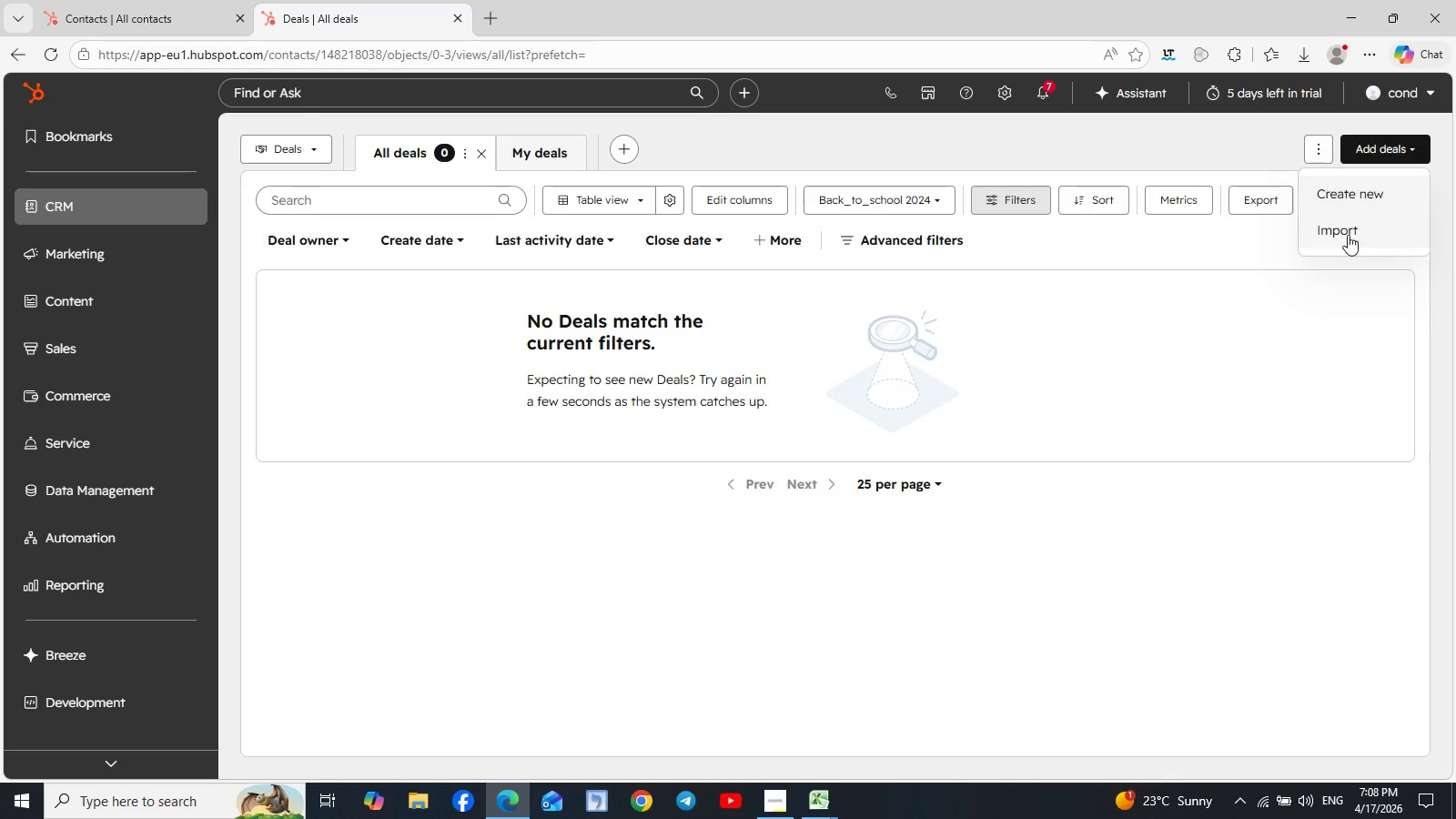 
left_click([1347, 238])
 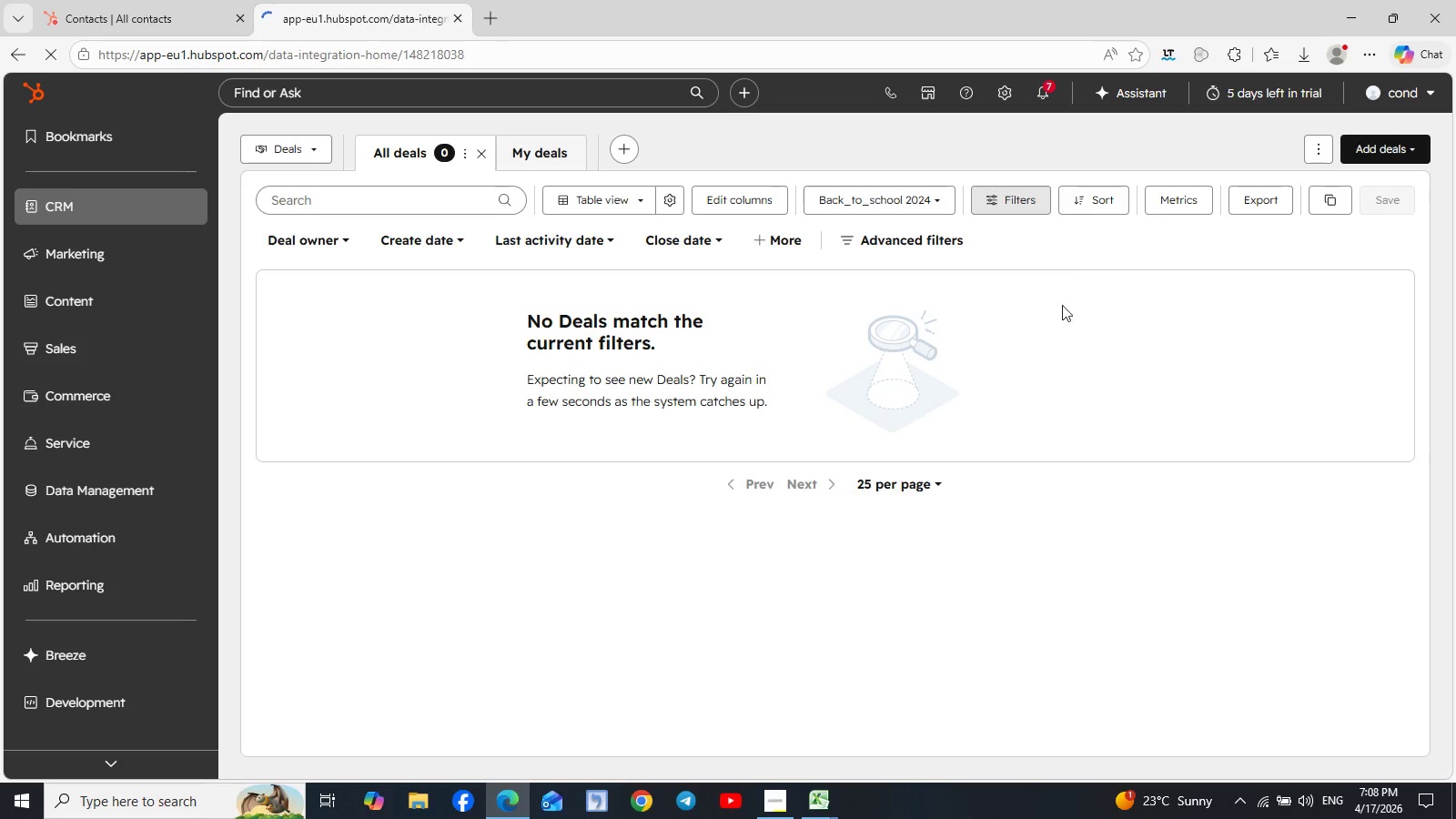 
mouse_move([977, 435])
 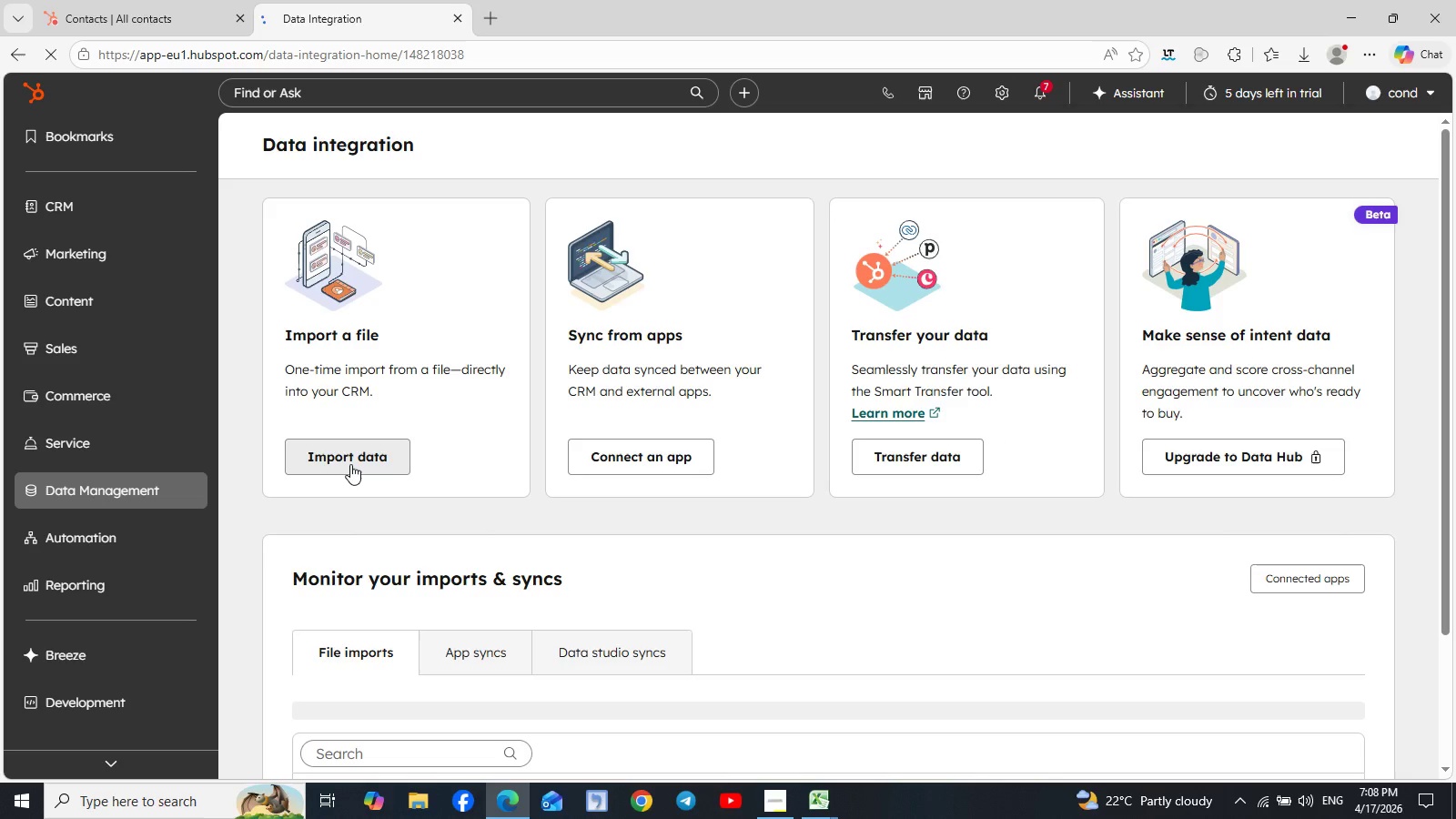 
left_click([350, 464])
 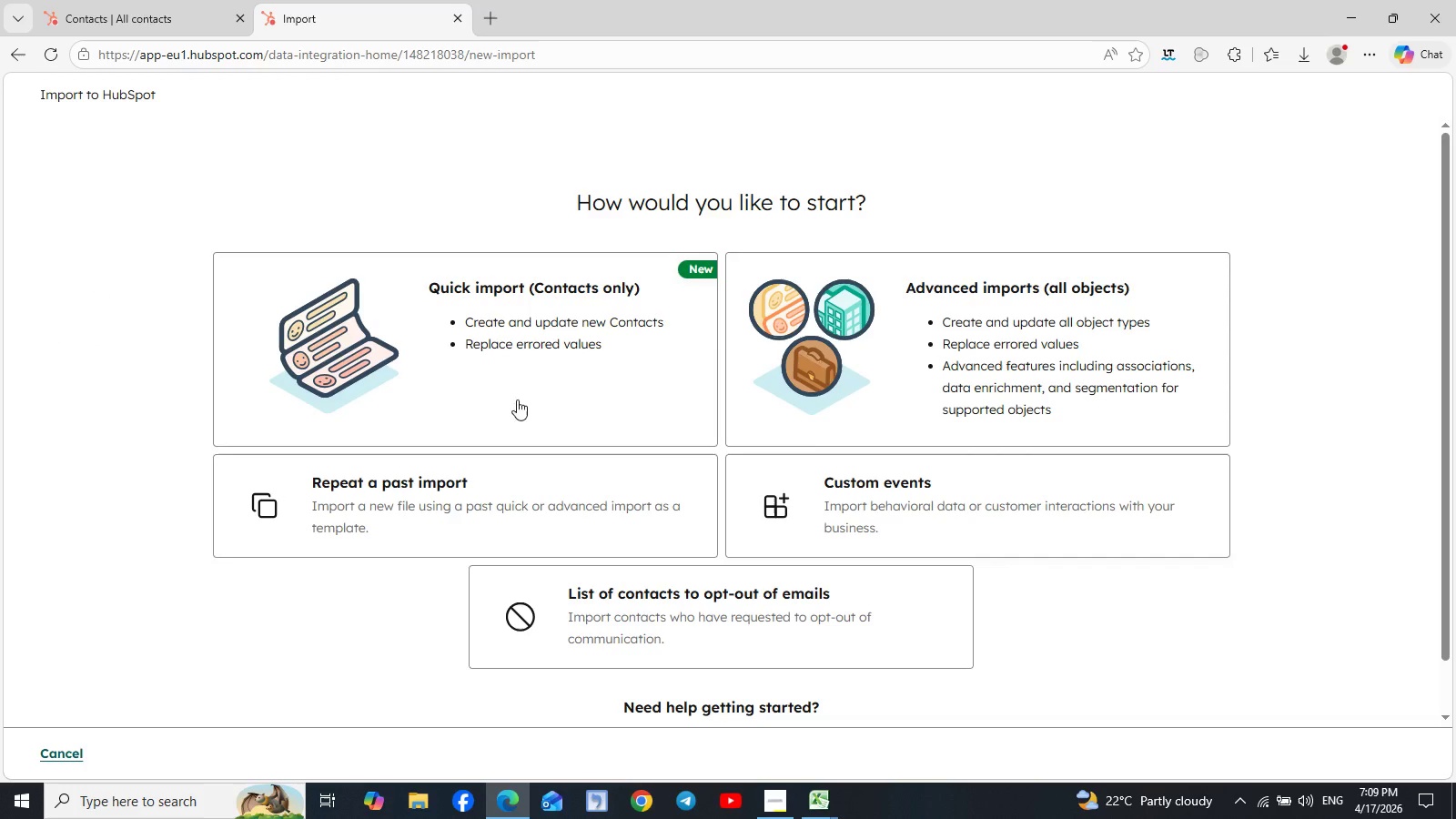 
left_click([515, 346])
 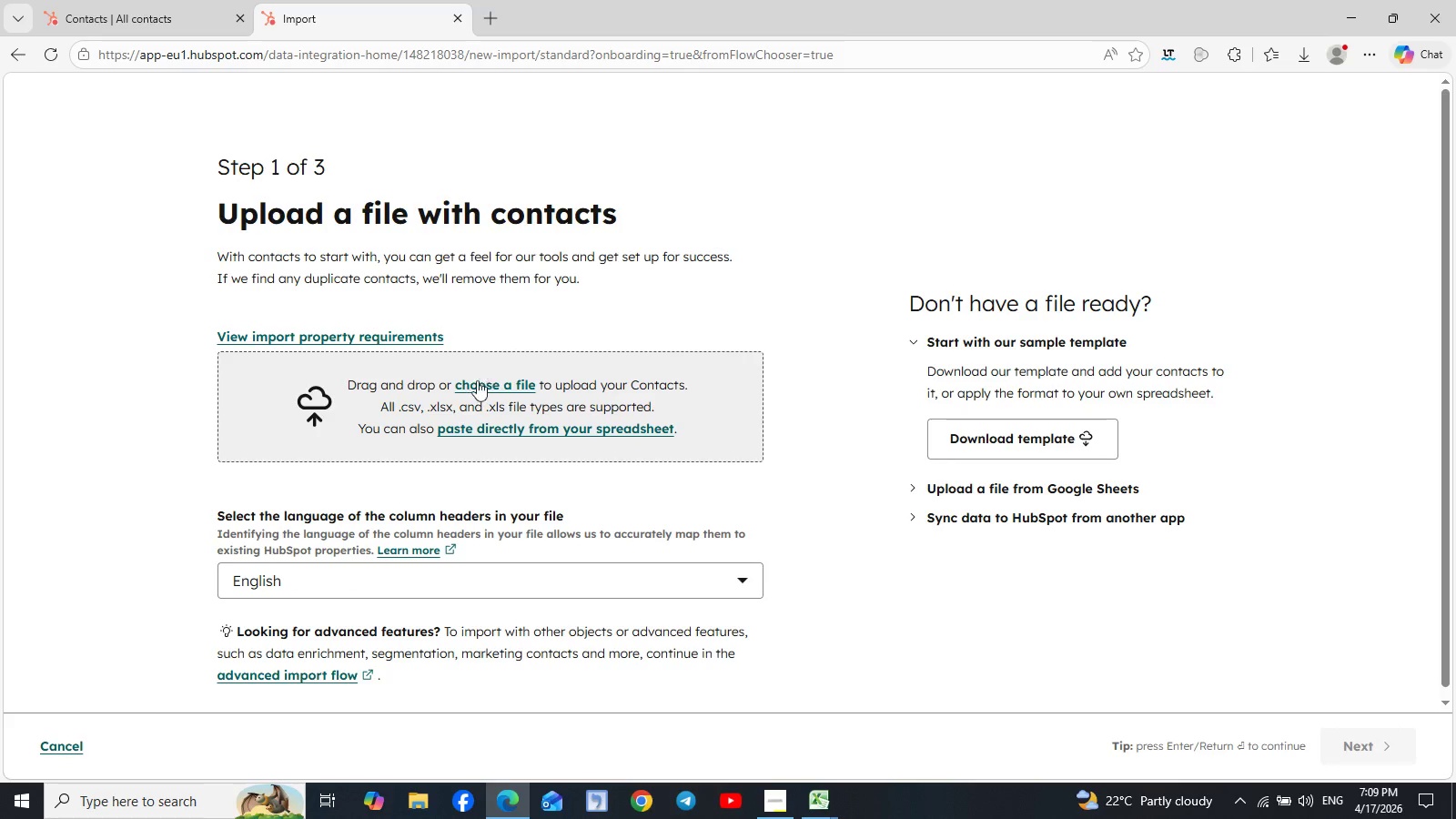 
left_click([480, 388])
 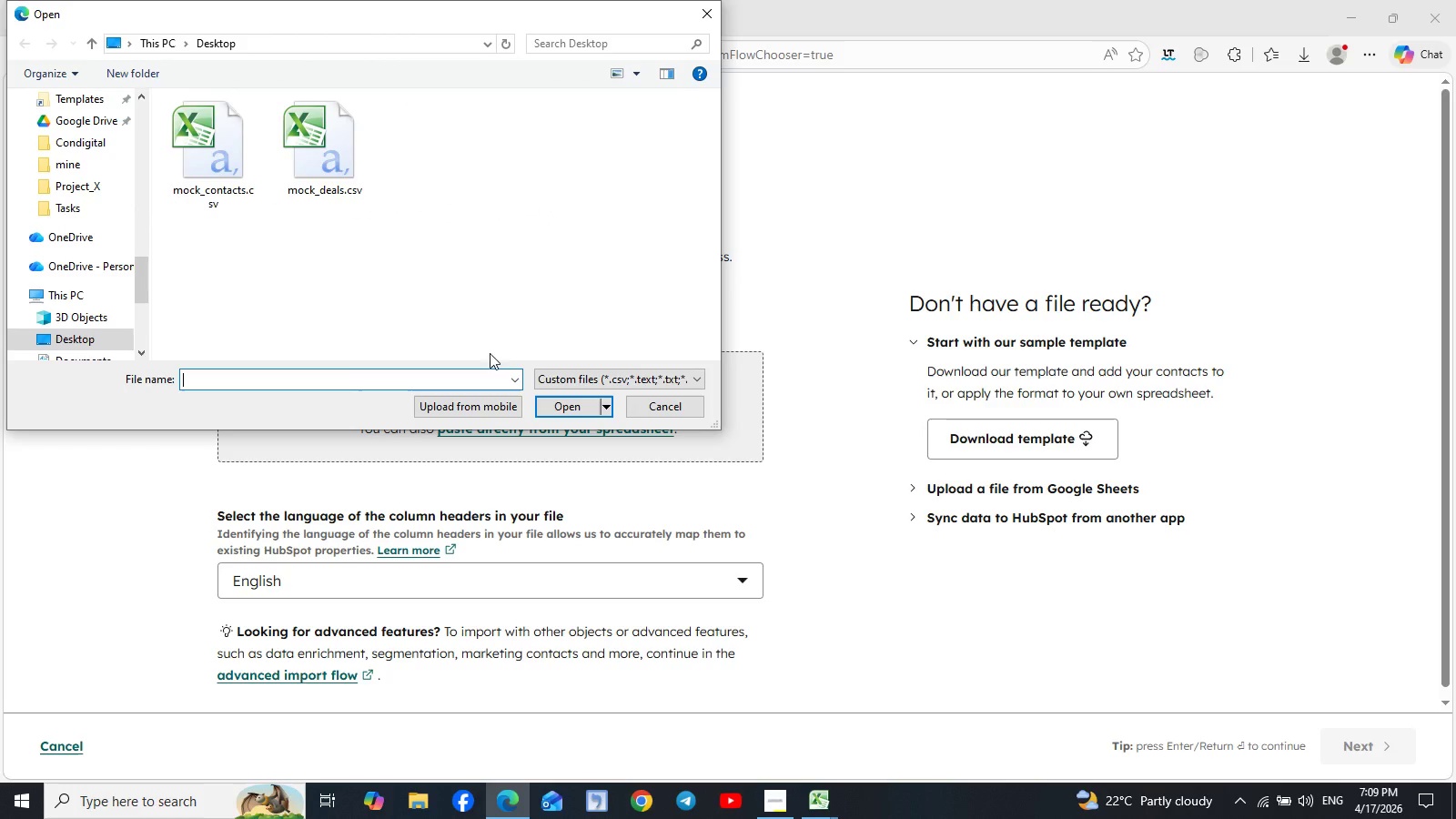 
left_click([354, 165])
 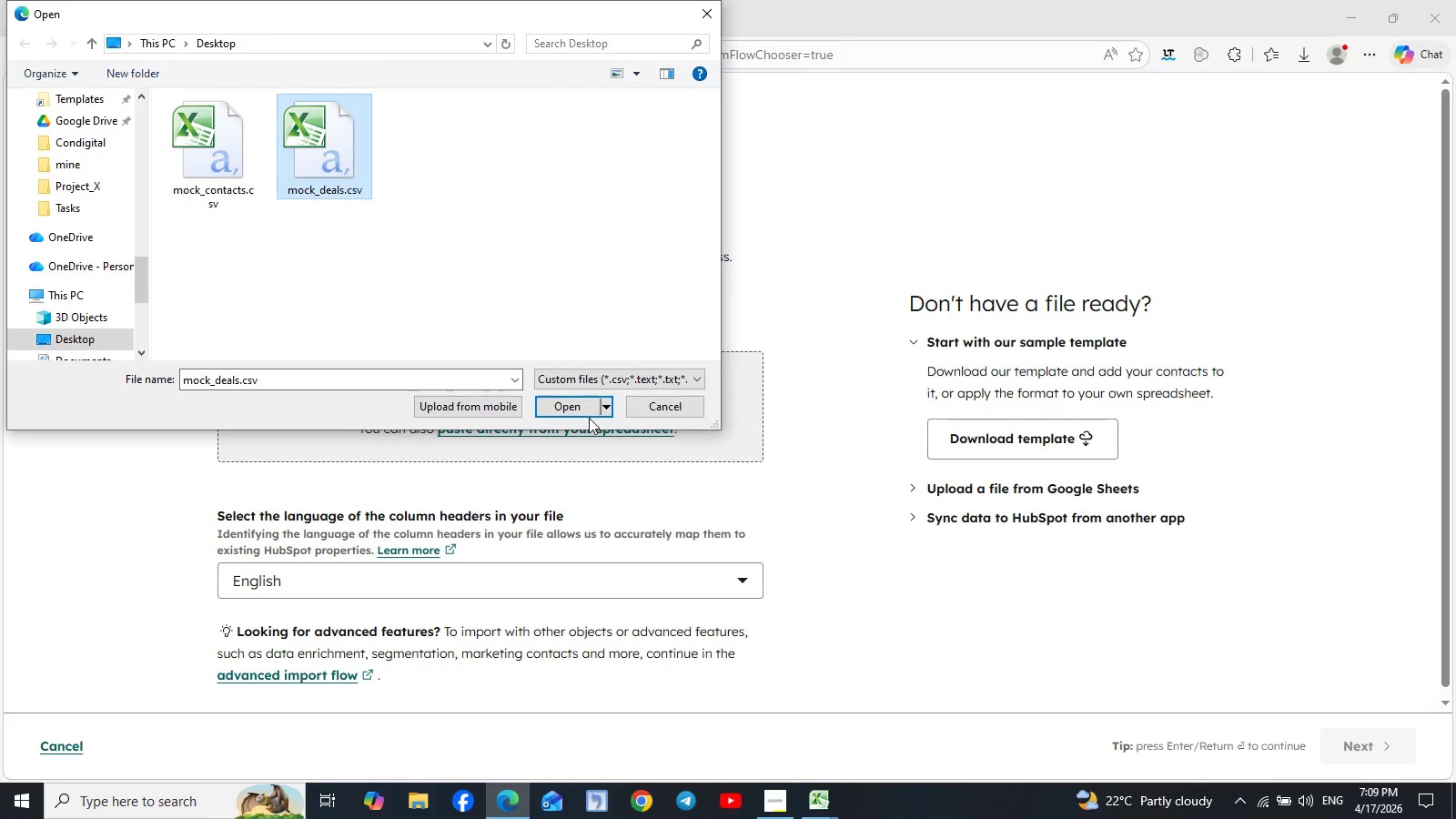 
left_click([560, 398])
 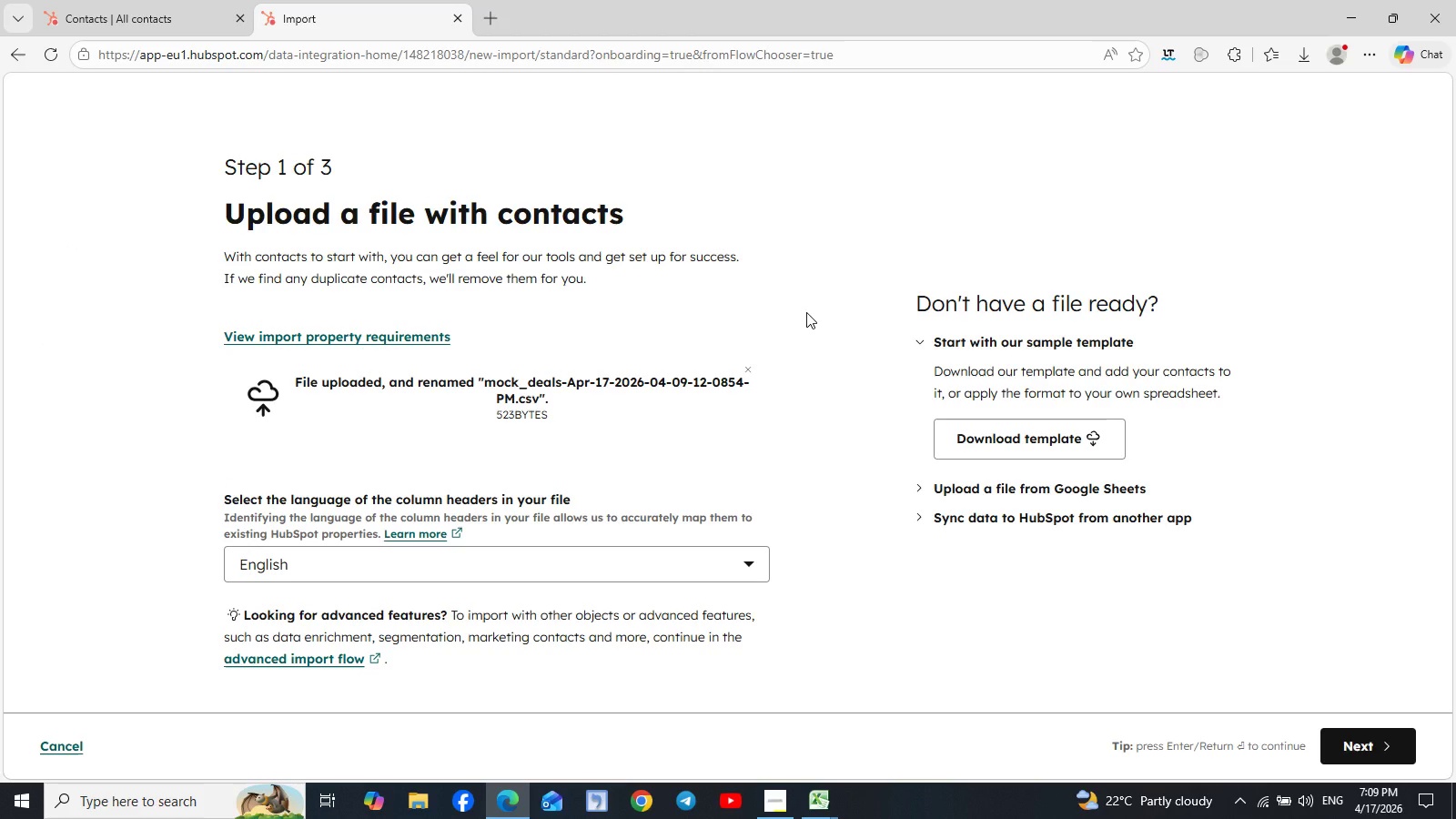 
wait(8.47)
 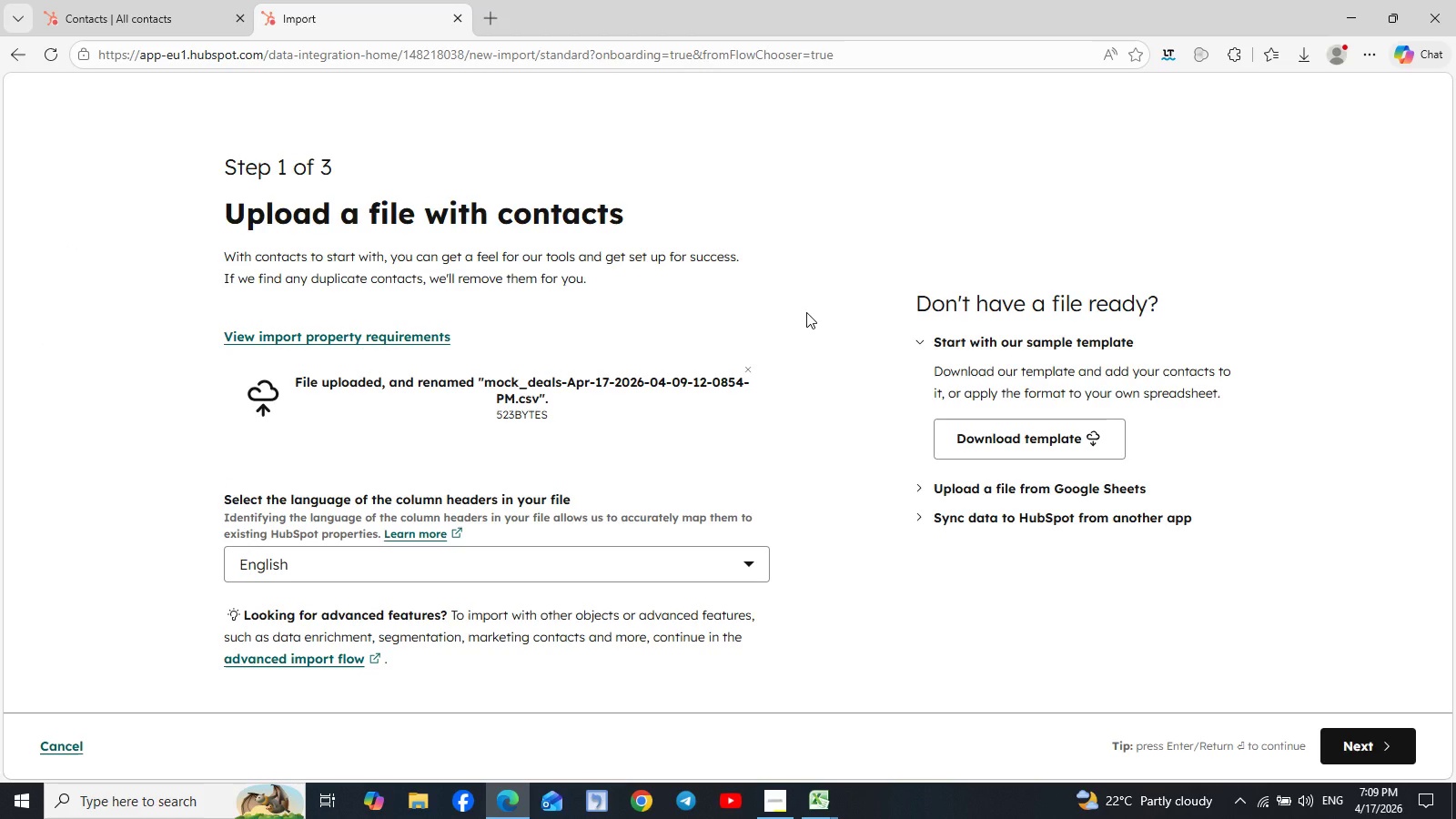 
left_click([1356, 750])
 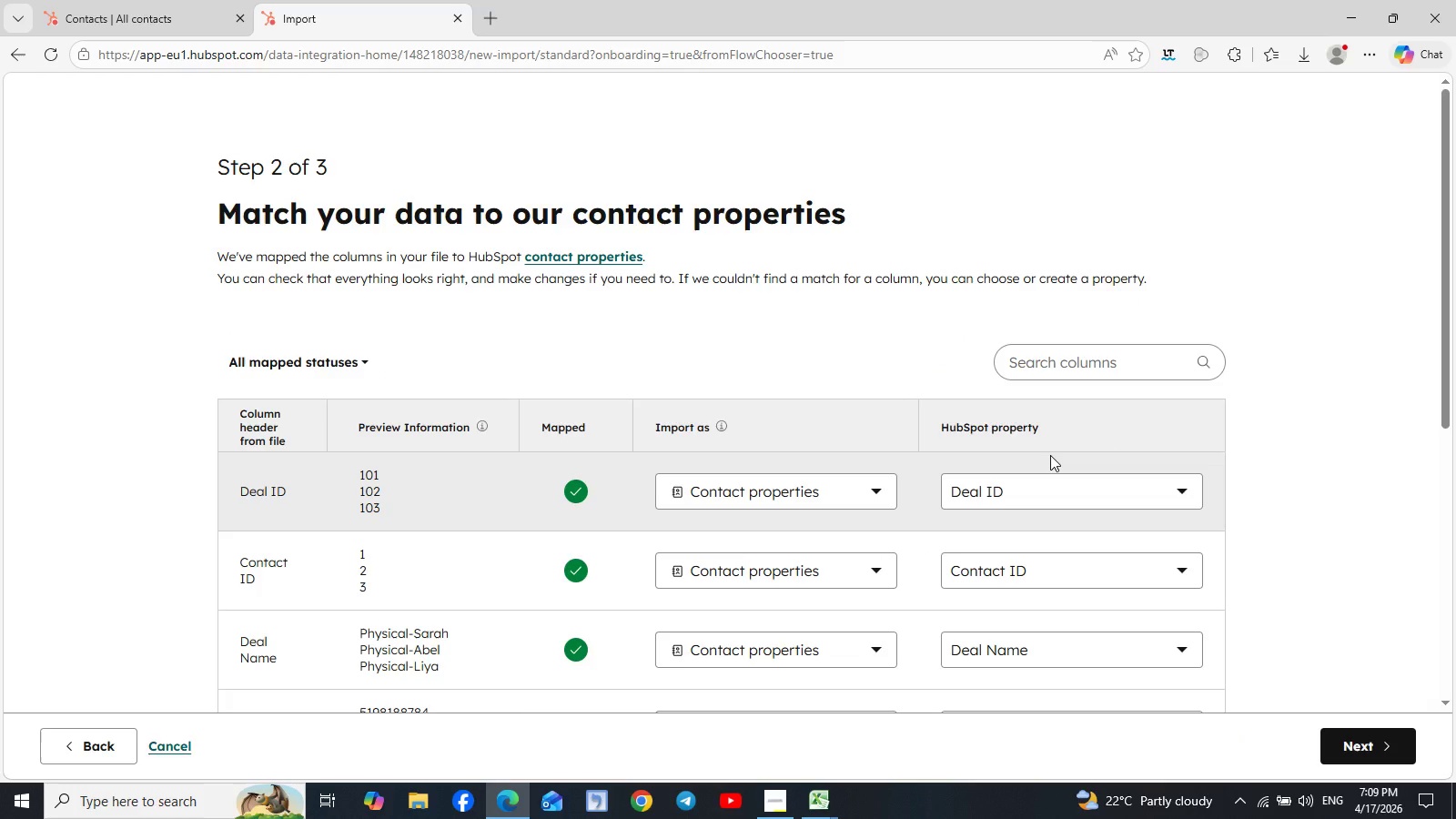 
scroll: coordinate [1050, 455], scroll_direction: down, amount: 3.0
 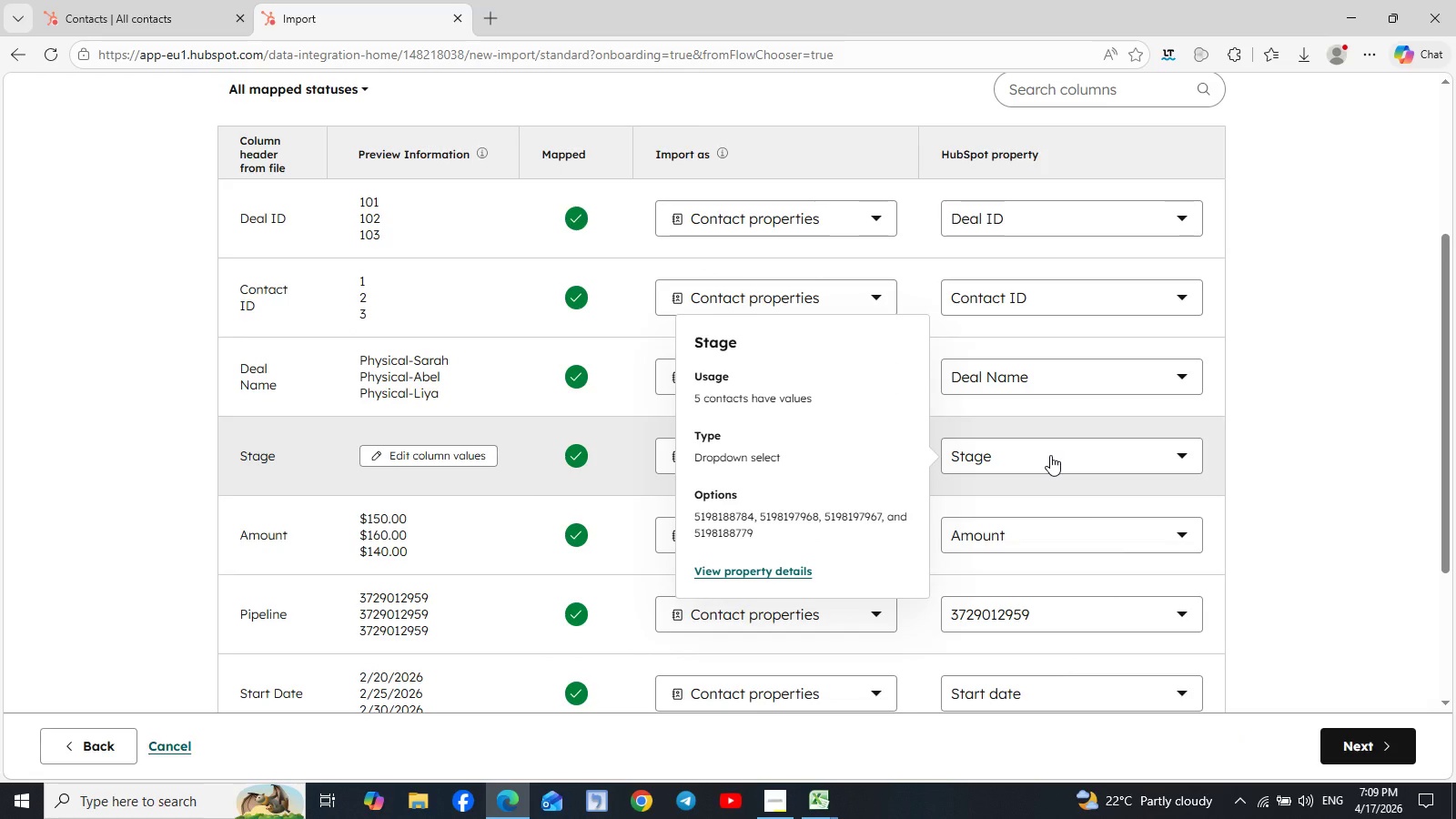 
wait(27.27)
 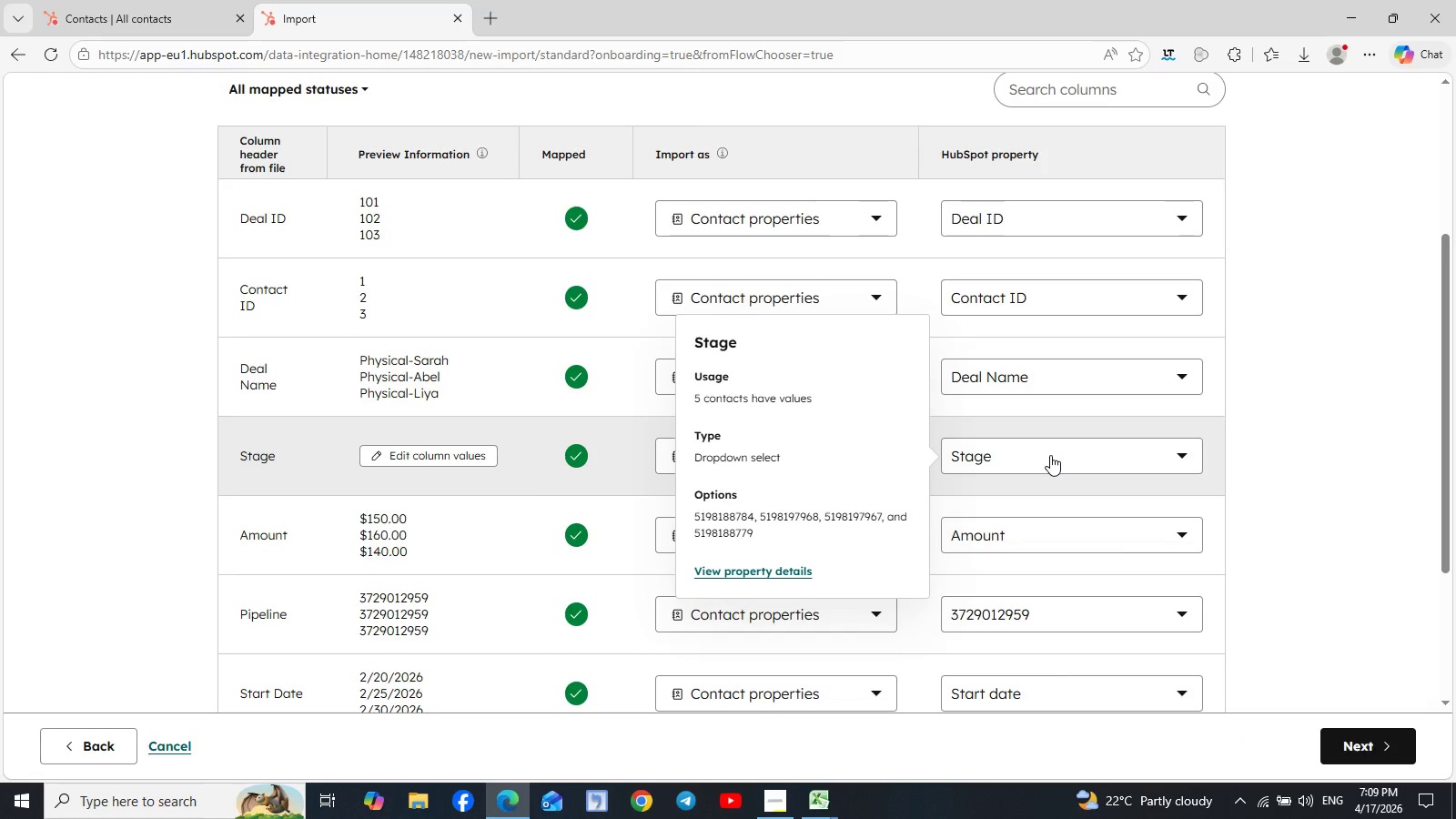 
scroll: coordinate [1299, 359], scroll_direction: down, amount: 4.0
 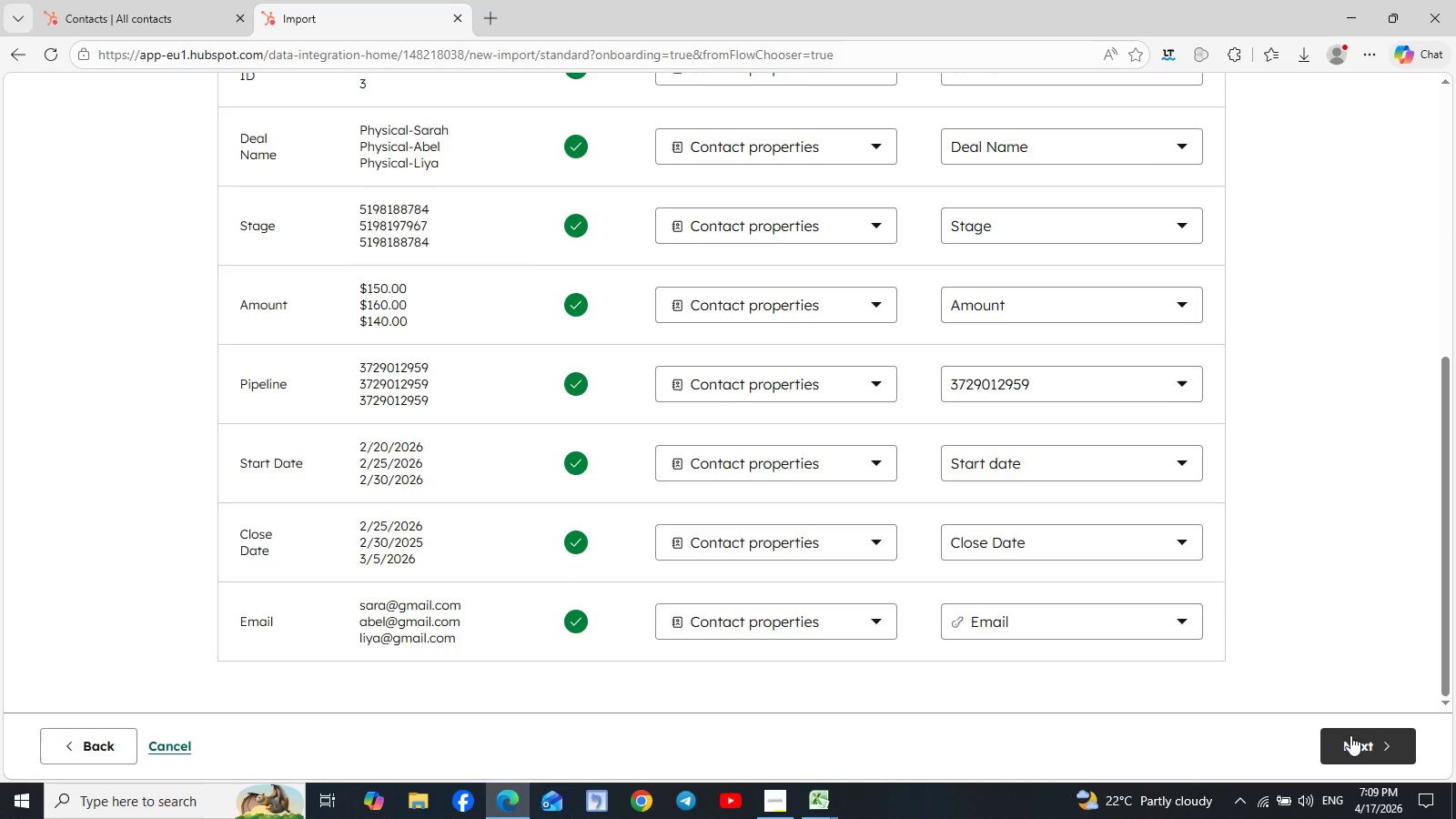 
left_click([1356, 749])
 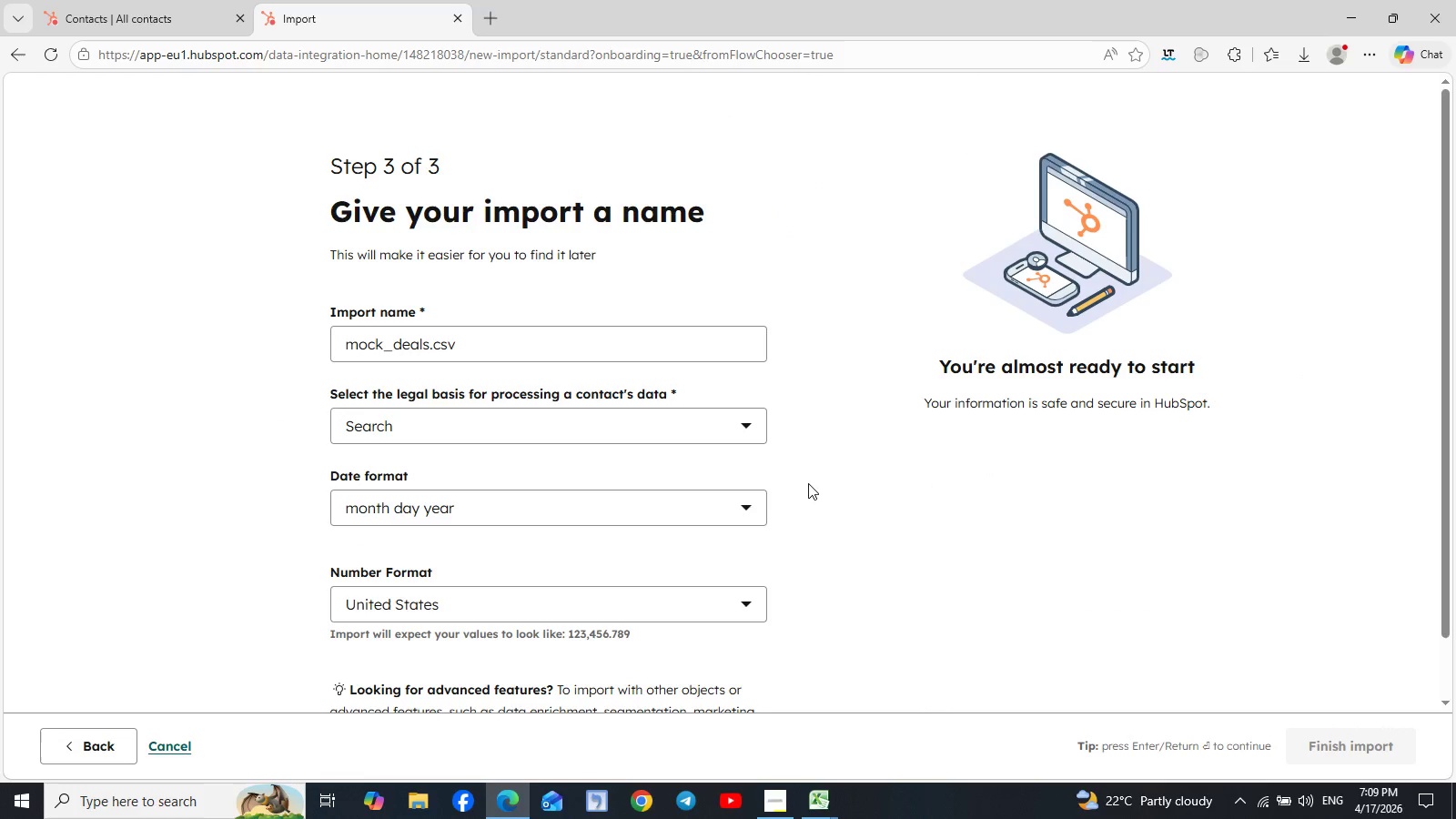 
left_click([733, 420])
 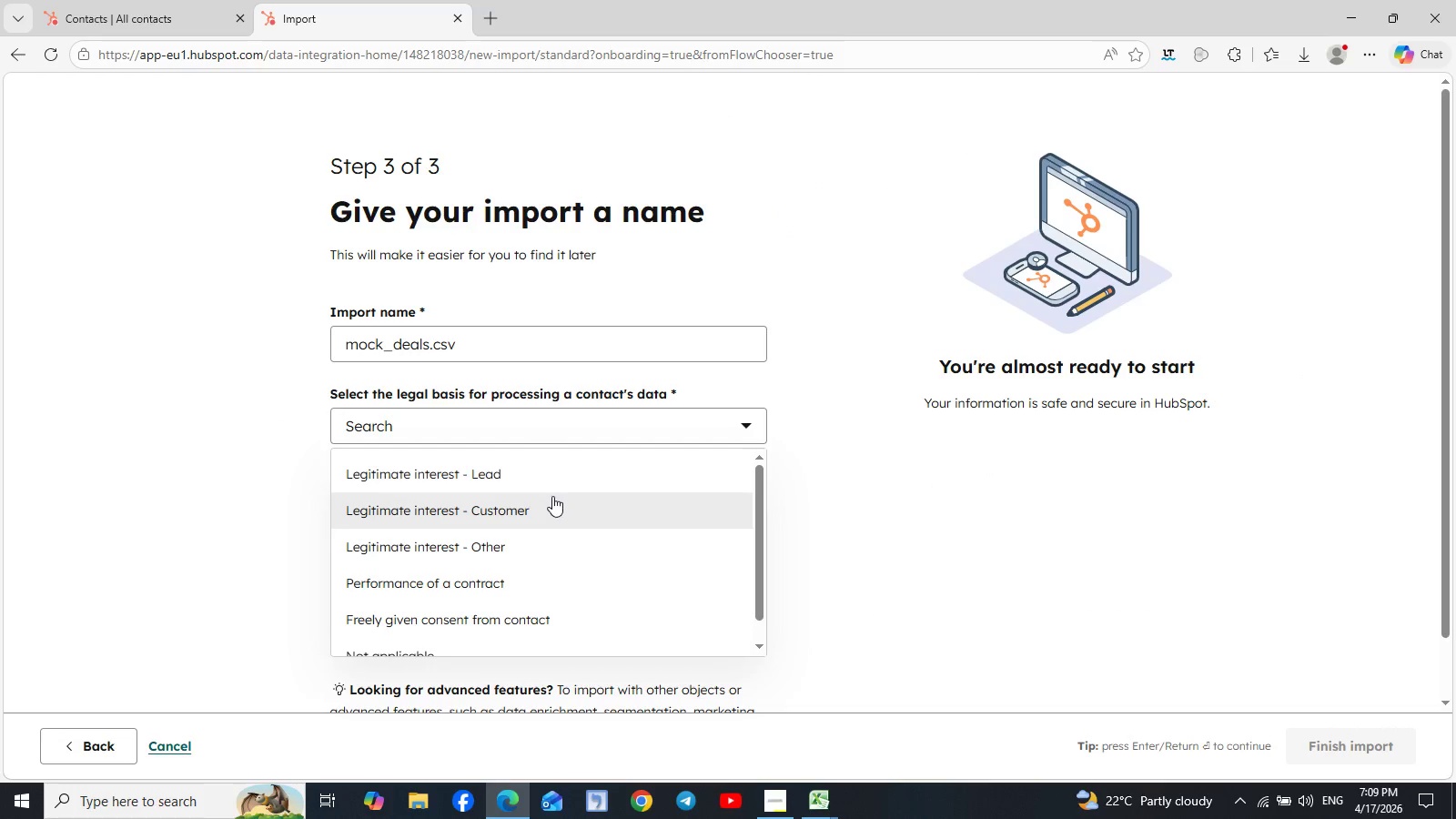 
left_click([537, 483])
 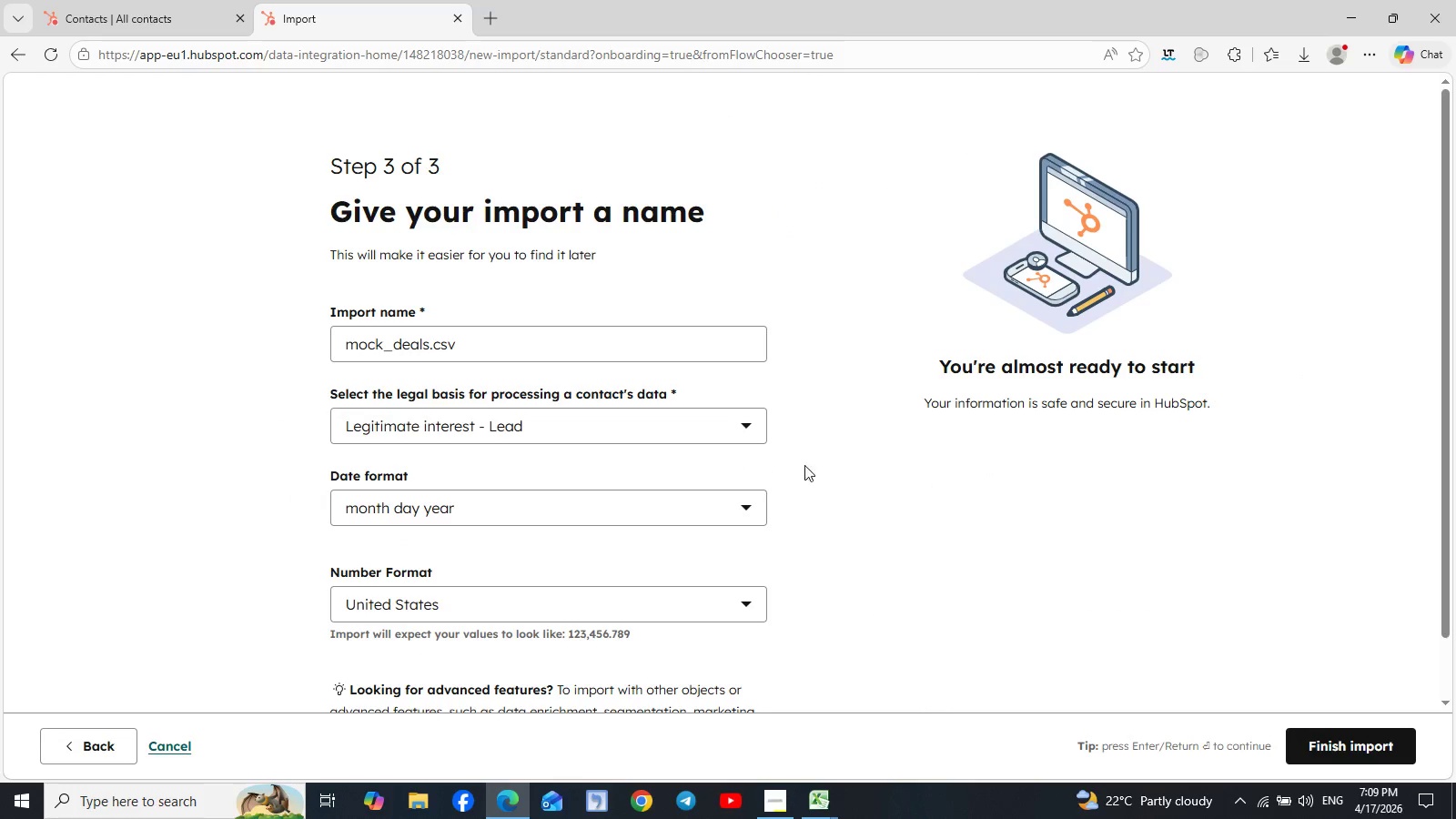 
left_click([1361, 742])
 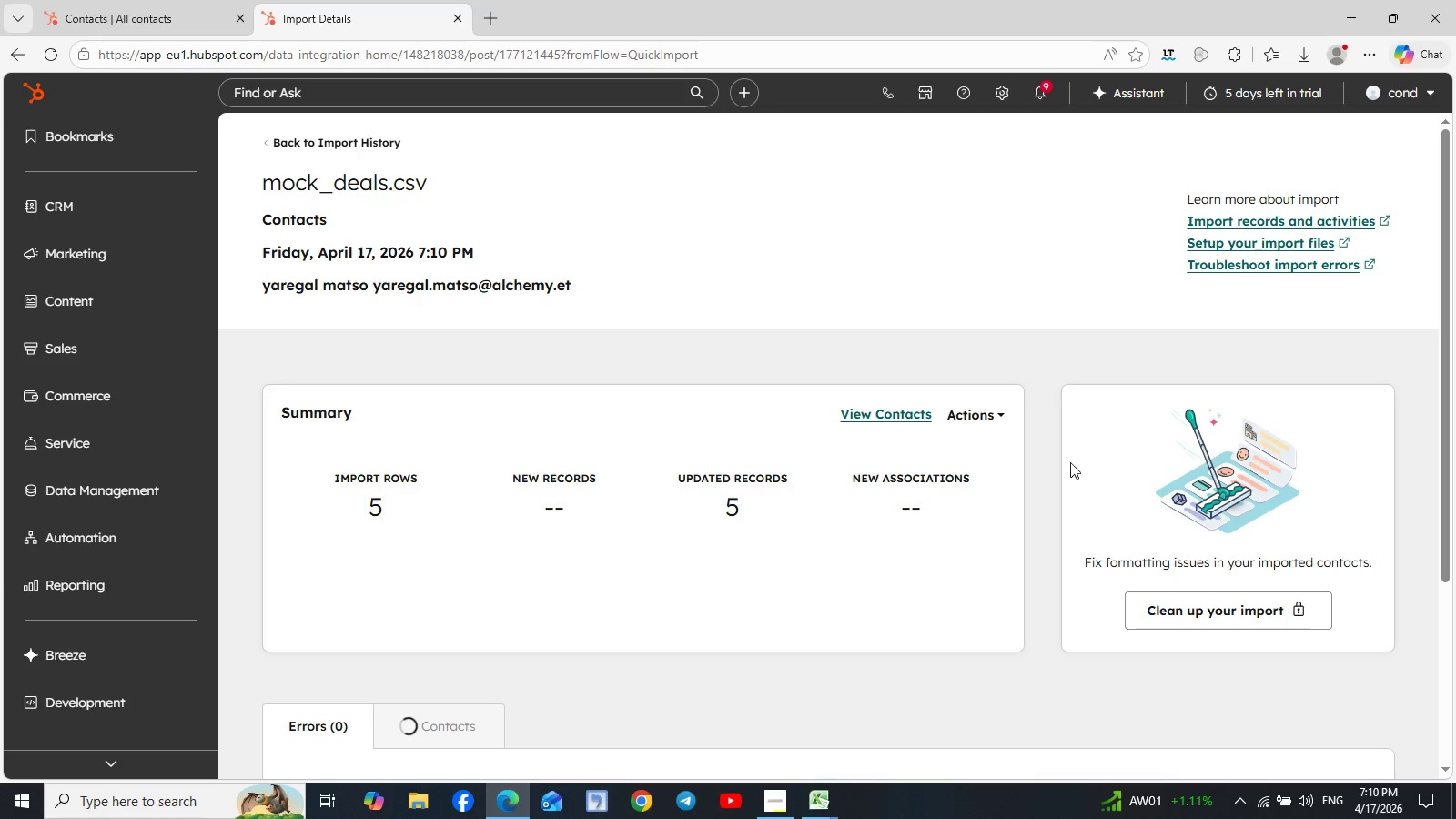 
wait(17.55)
 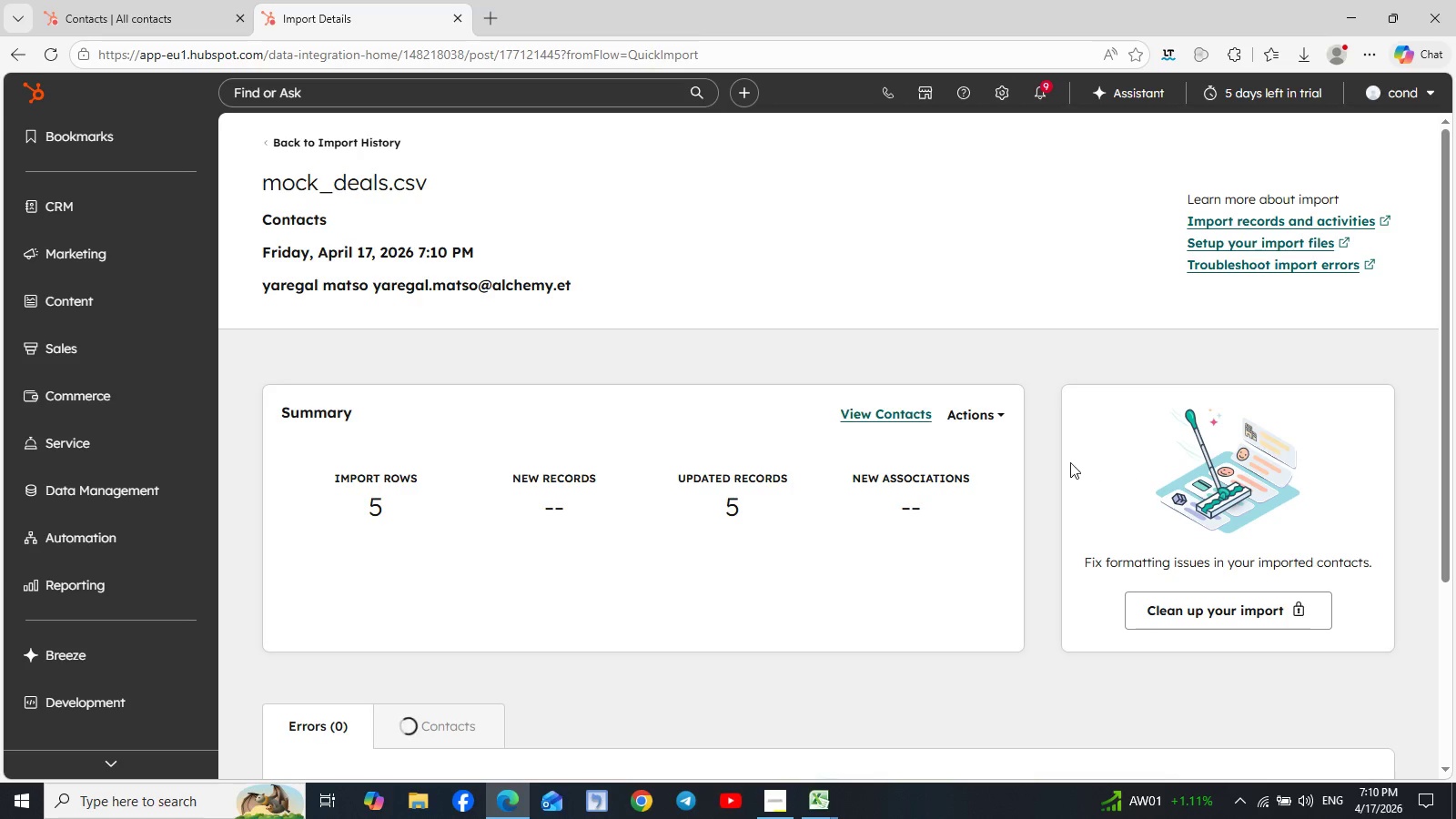 
left_click([748, 497])
 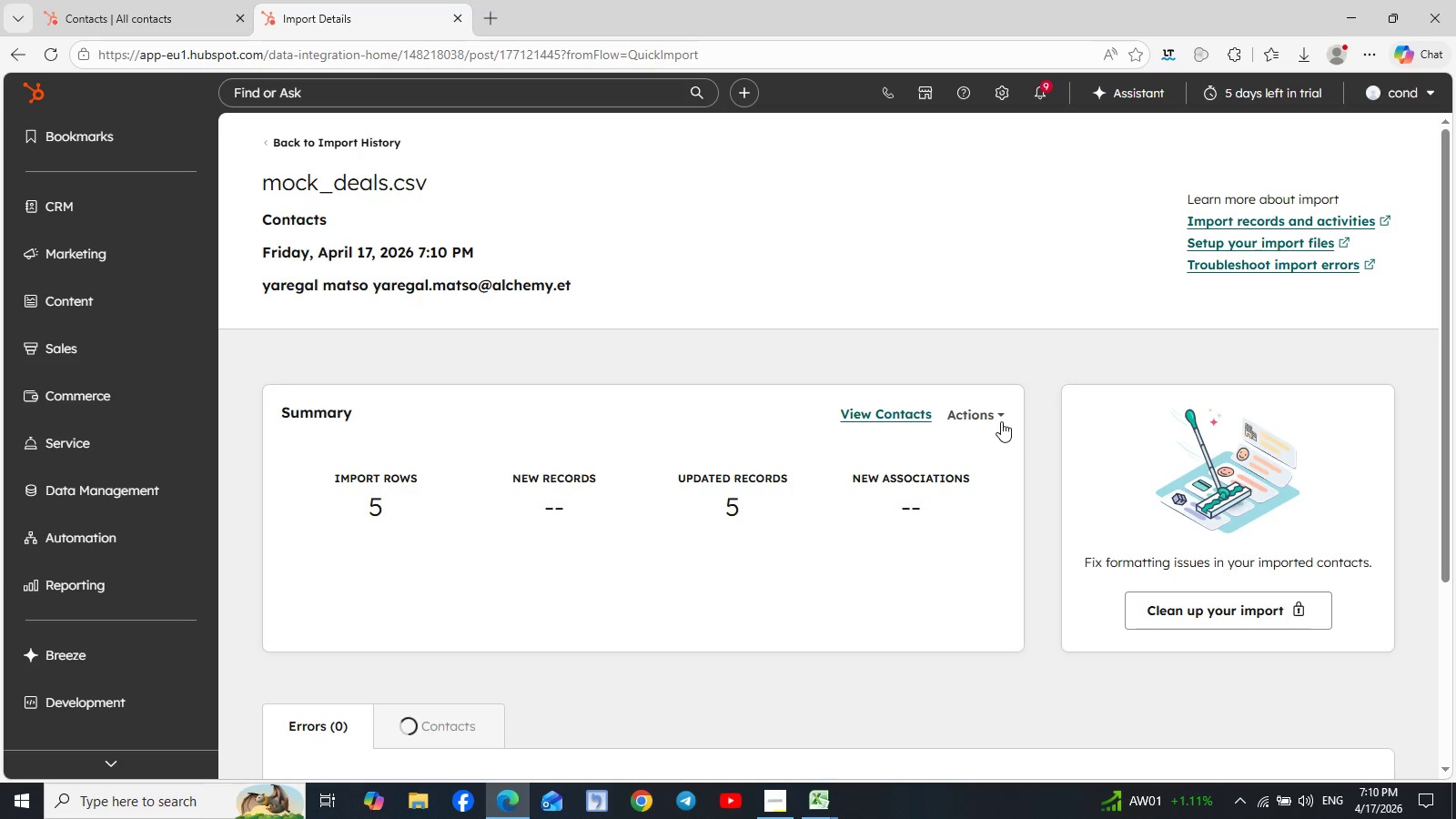 
left_click([1002, 421])
 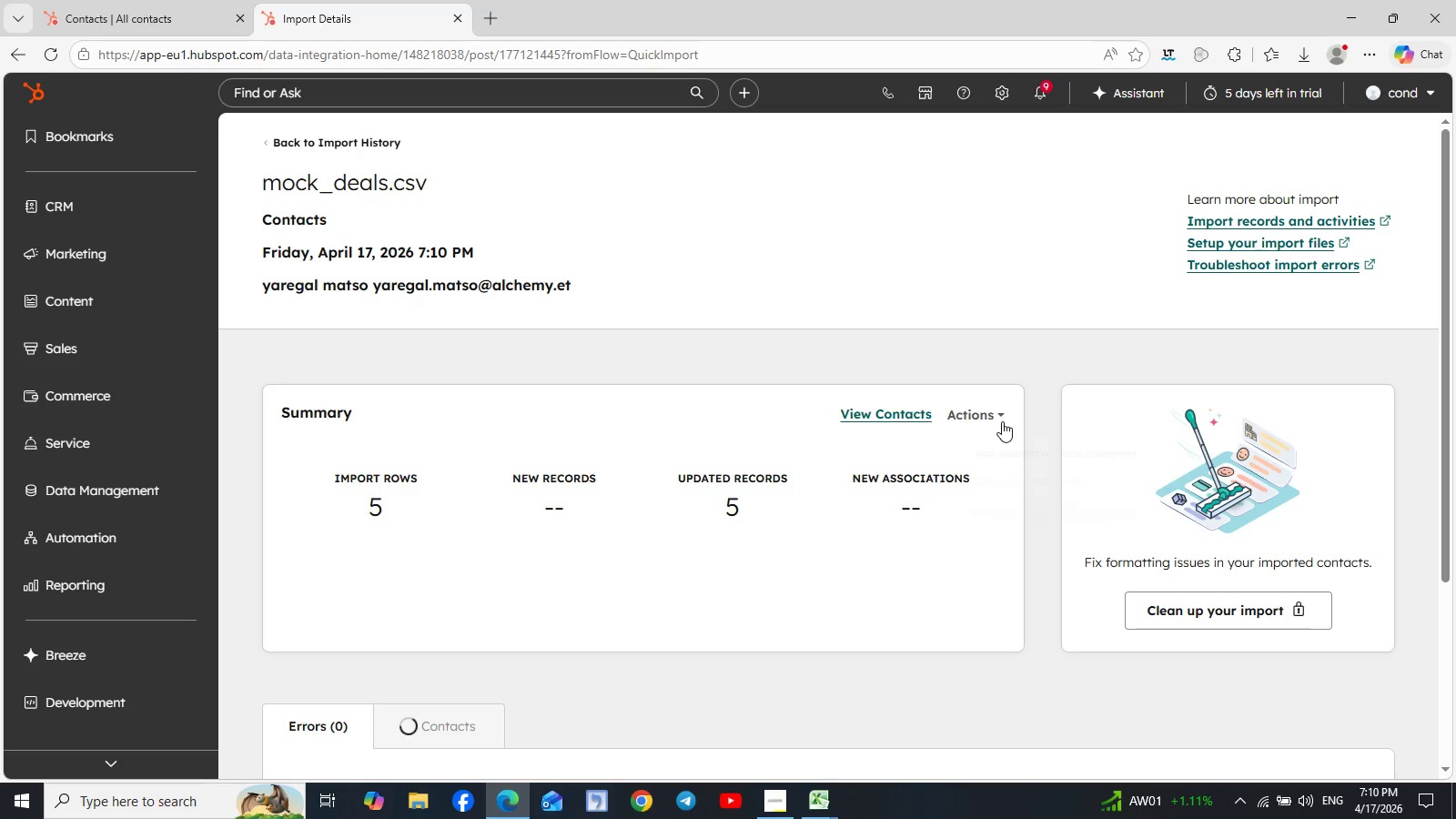 
mouse_move([1004, 441])
 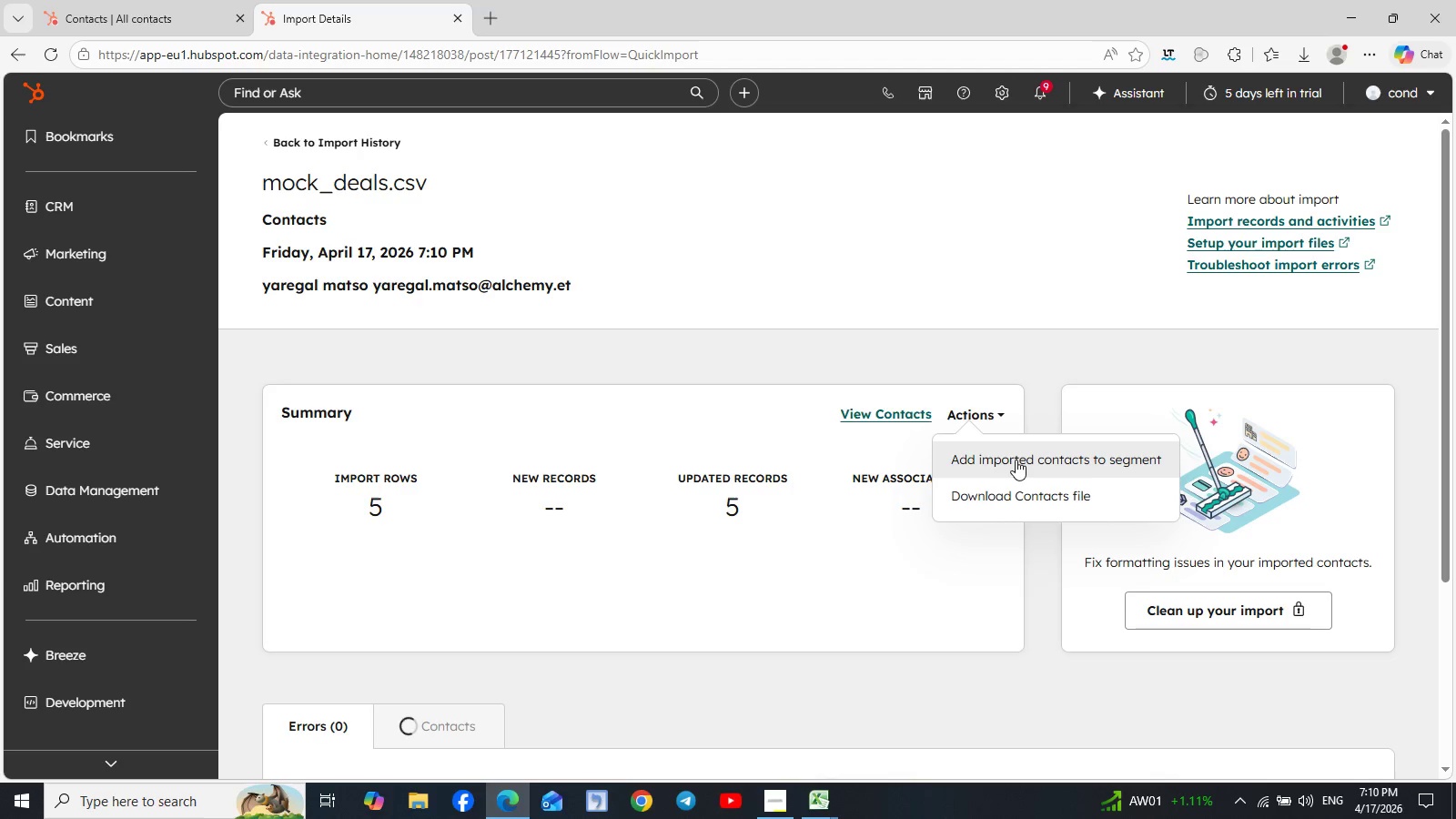 
left_click([1016, 460])
 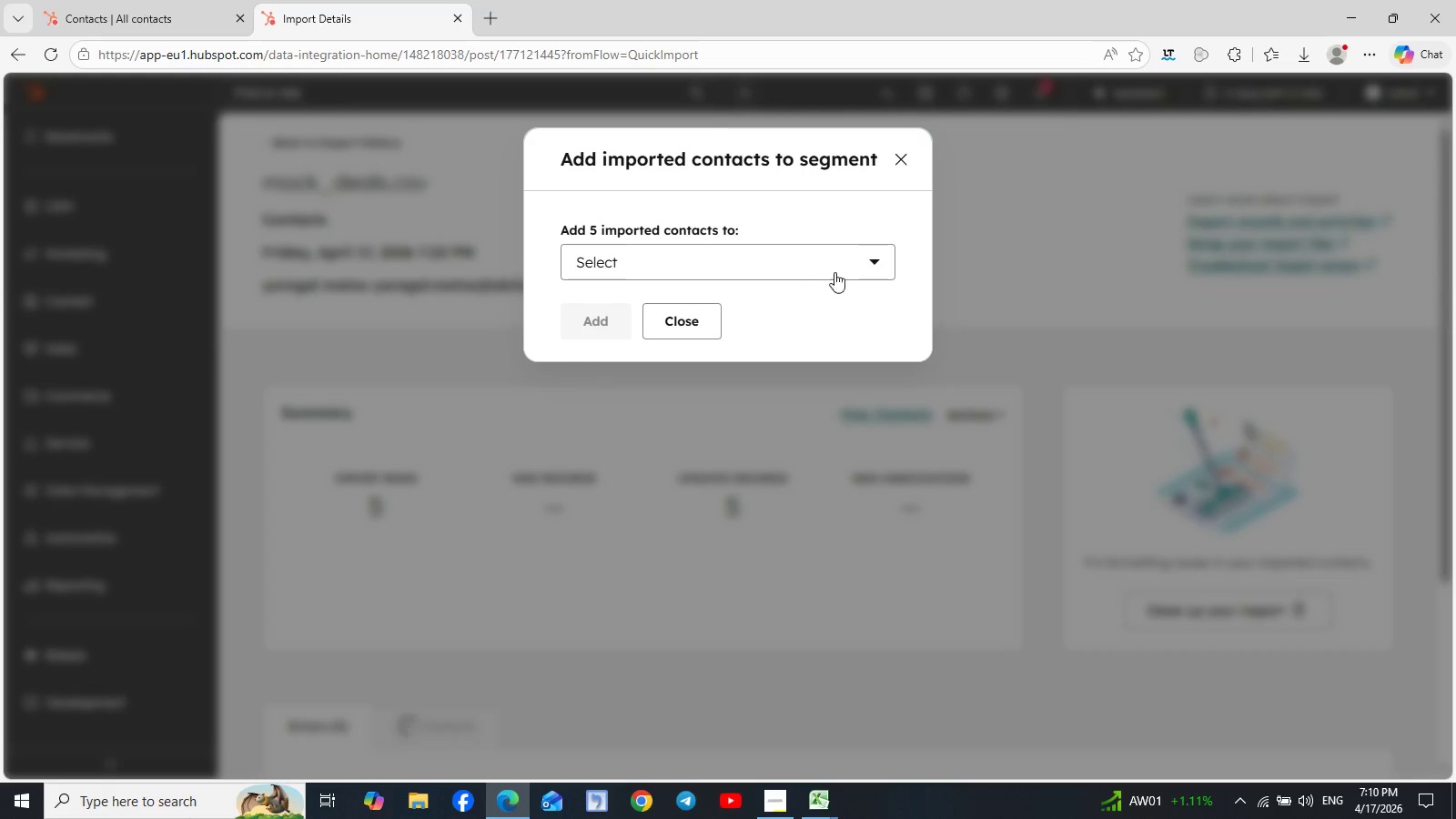 
left_click([870, 269])
 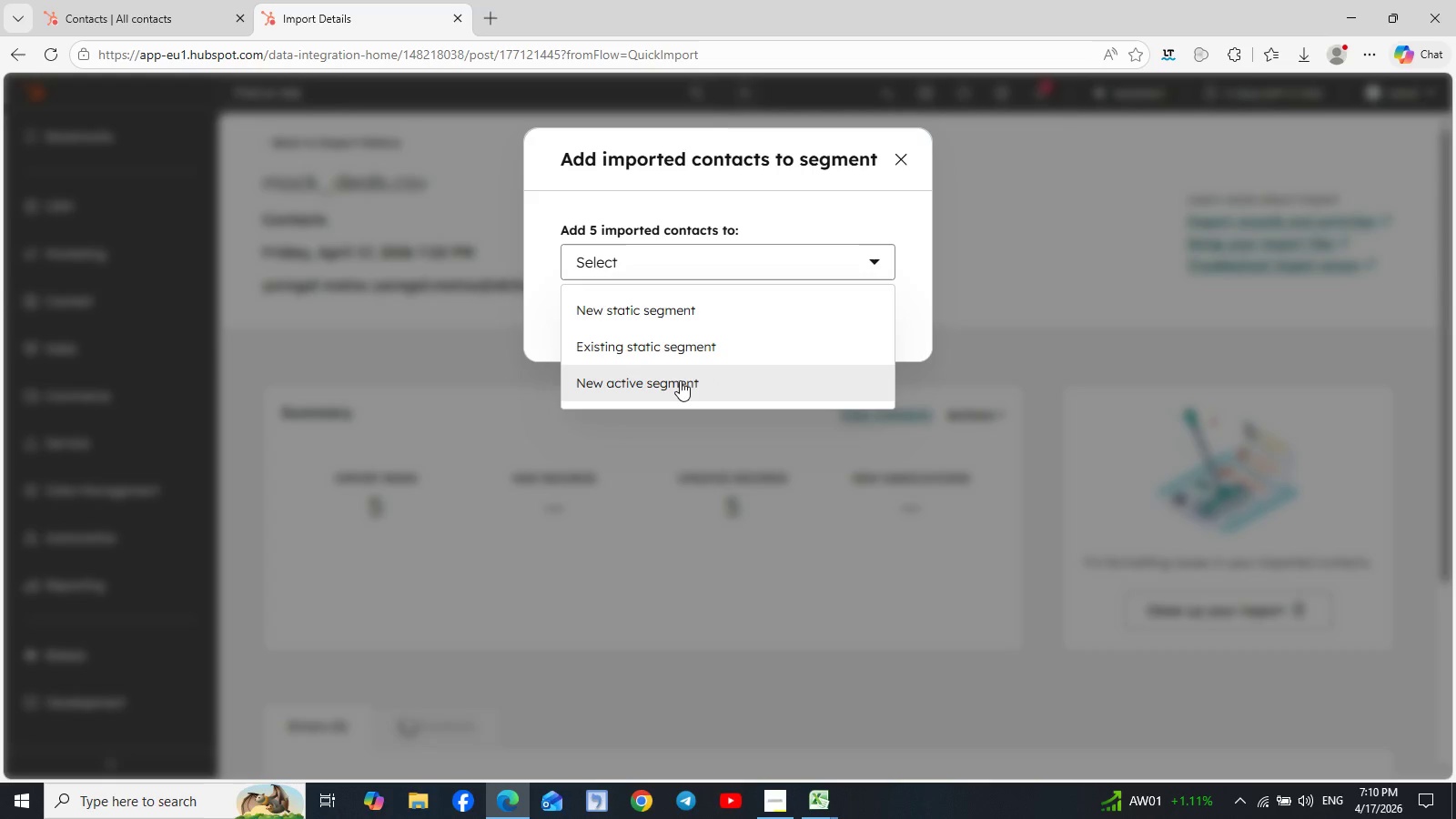 
wait(9.75)
 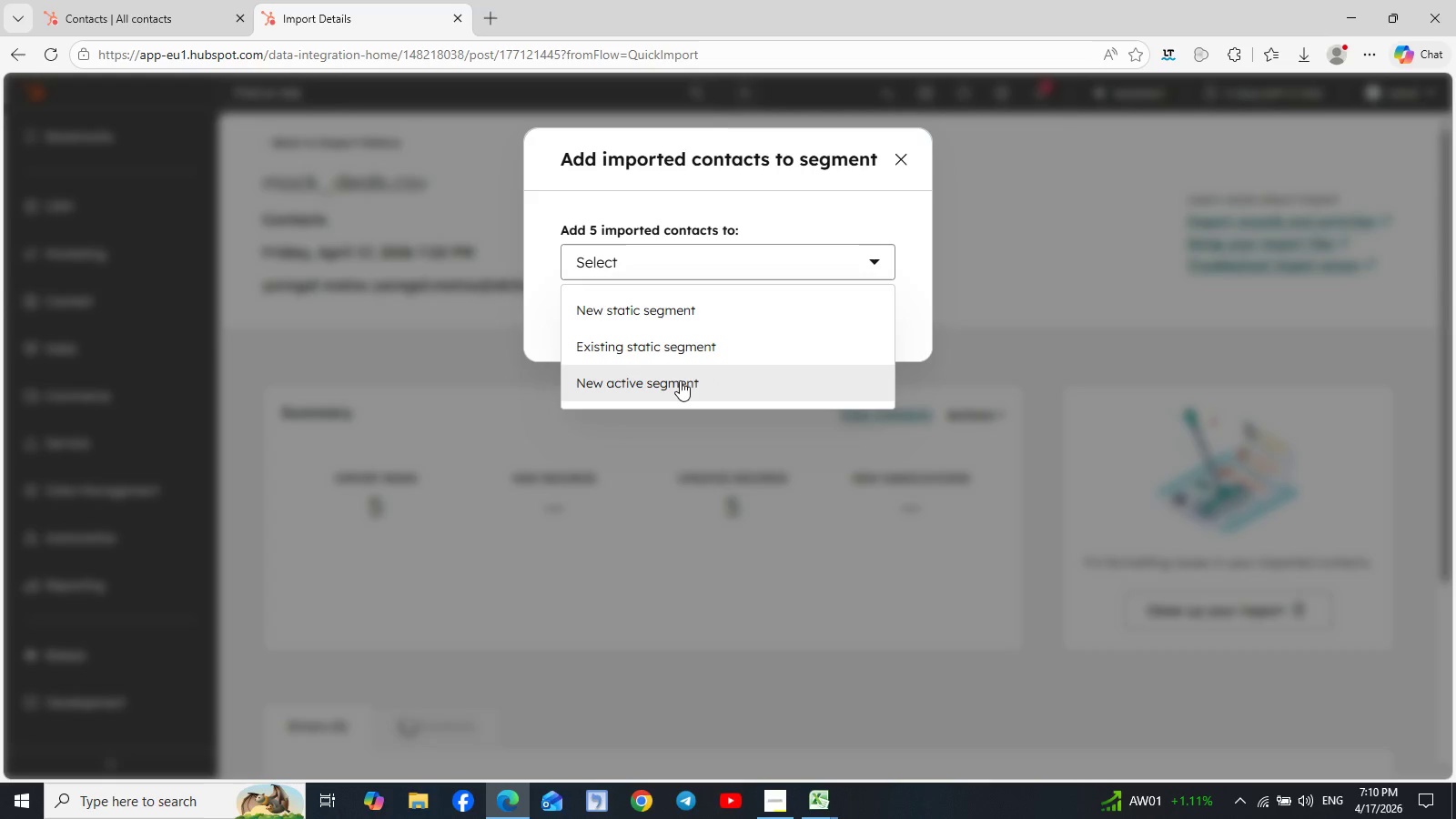 
left_click([661, 386])
 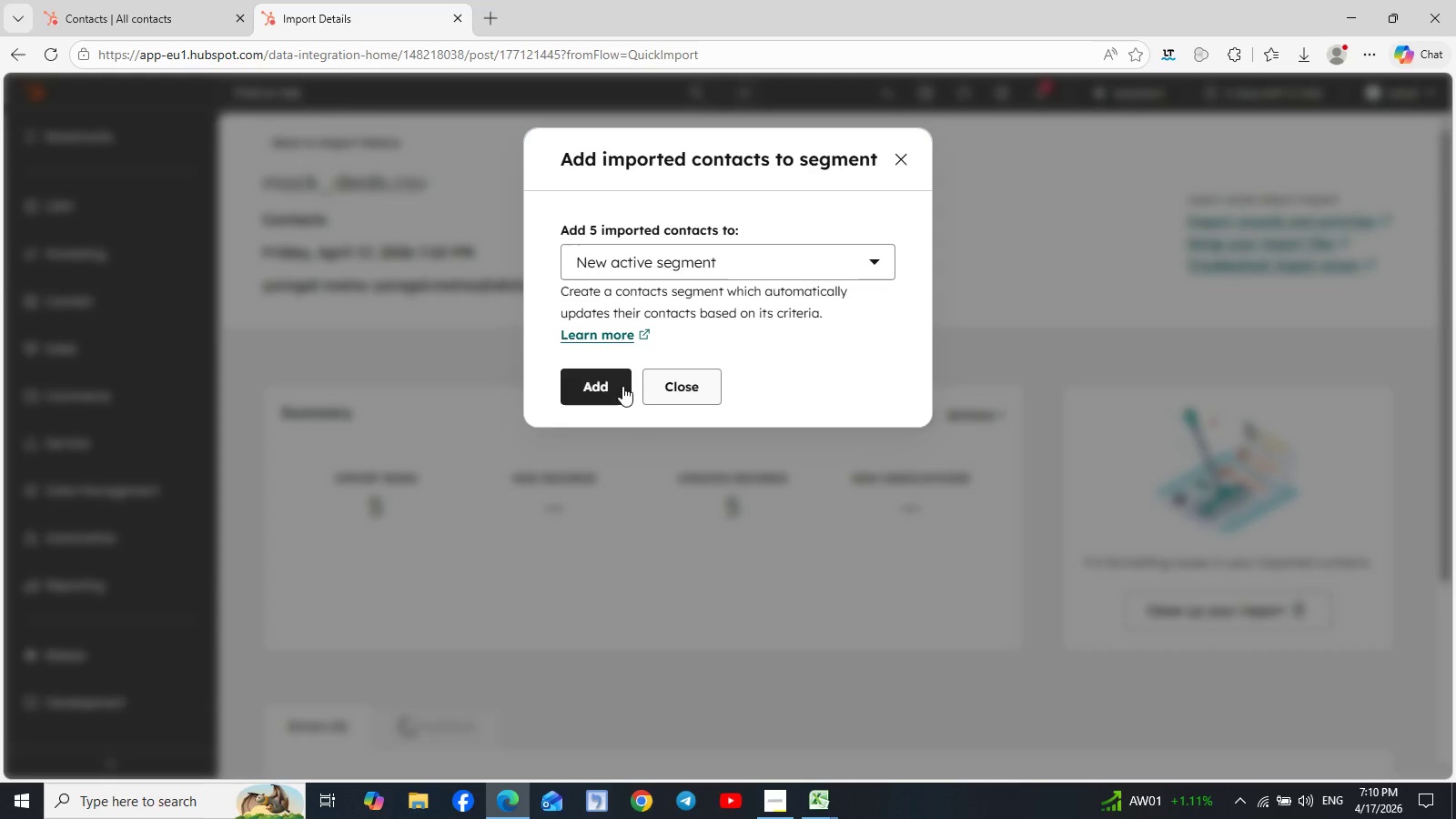 
left_click([611, 387])
 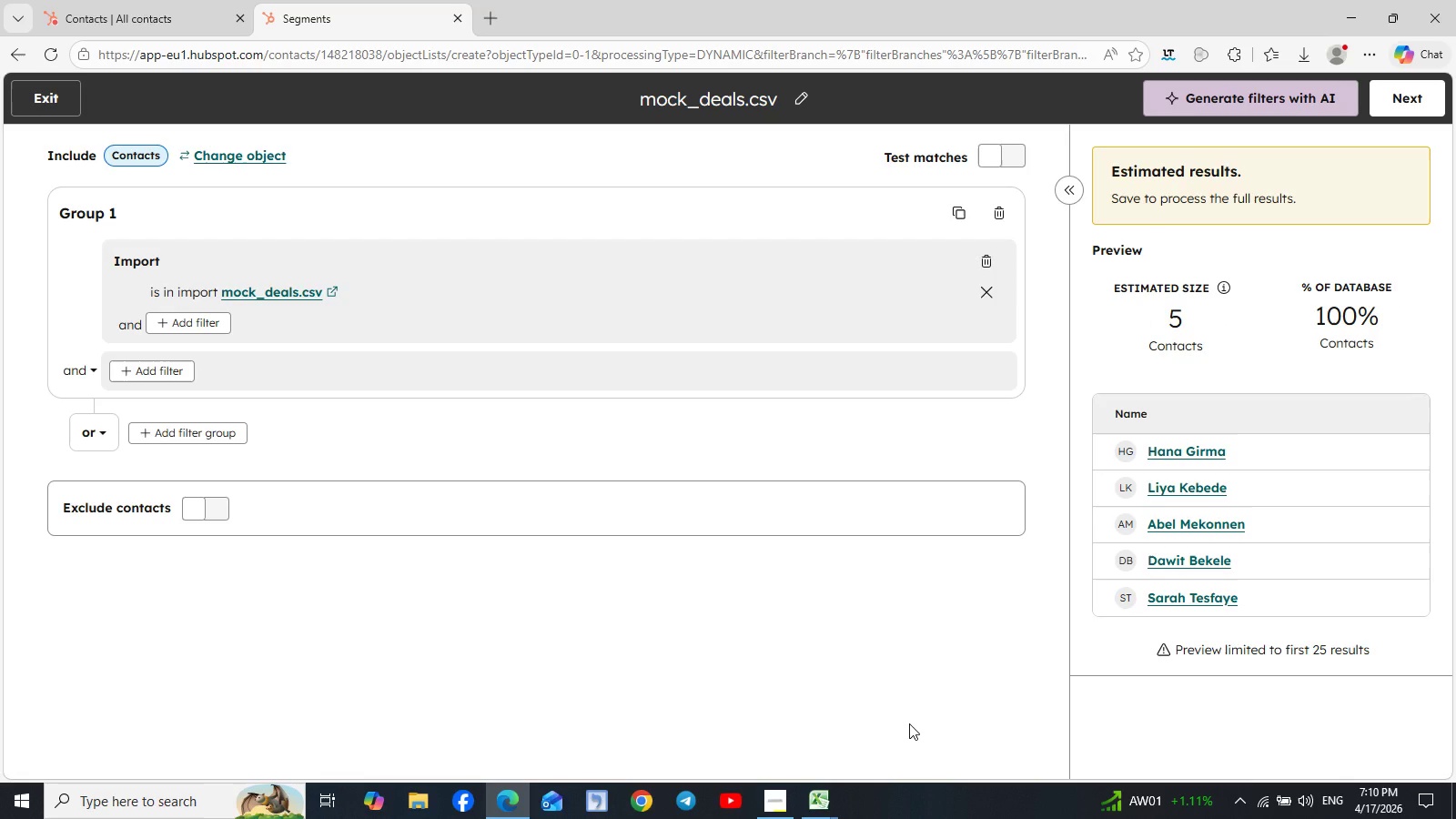 
wait(21.22)
 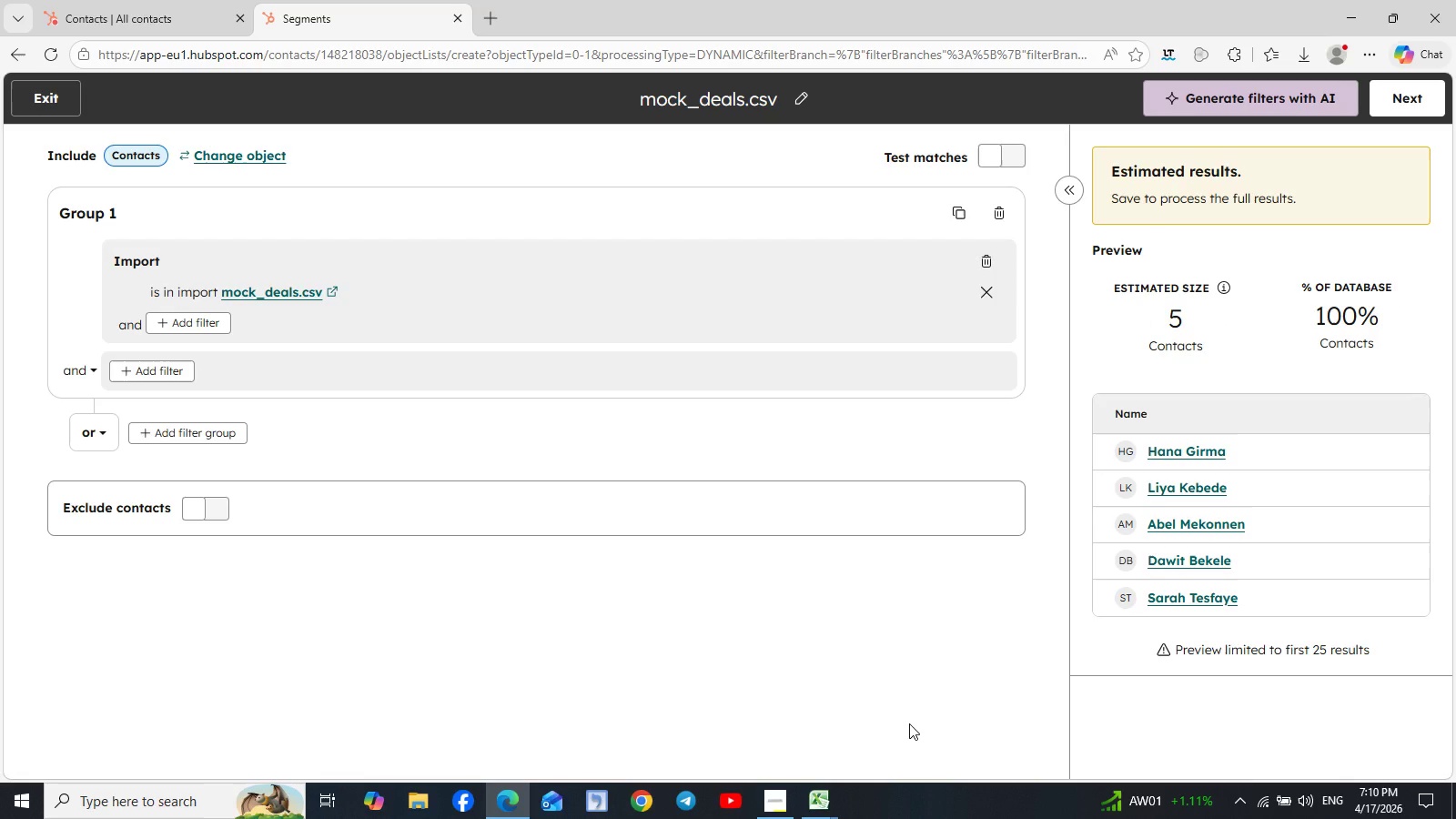 
left_click([1391, 109])
 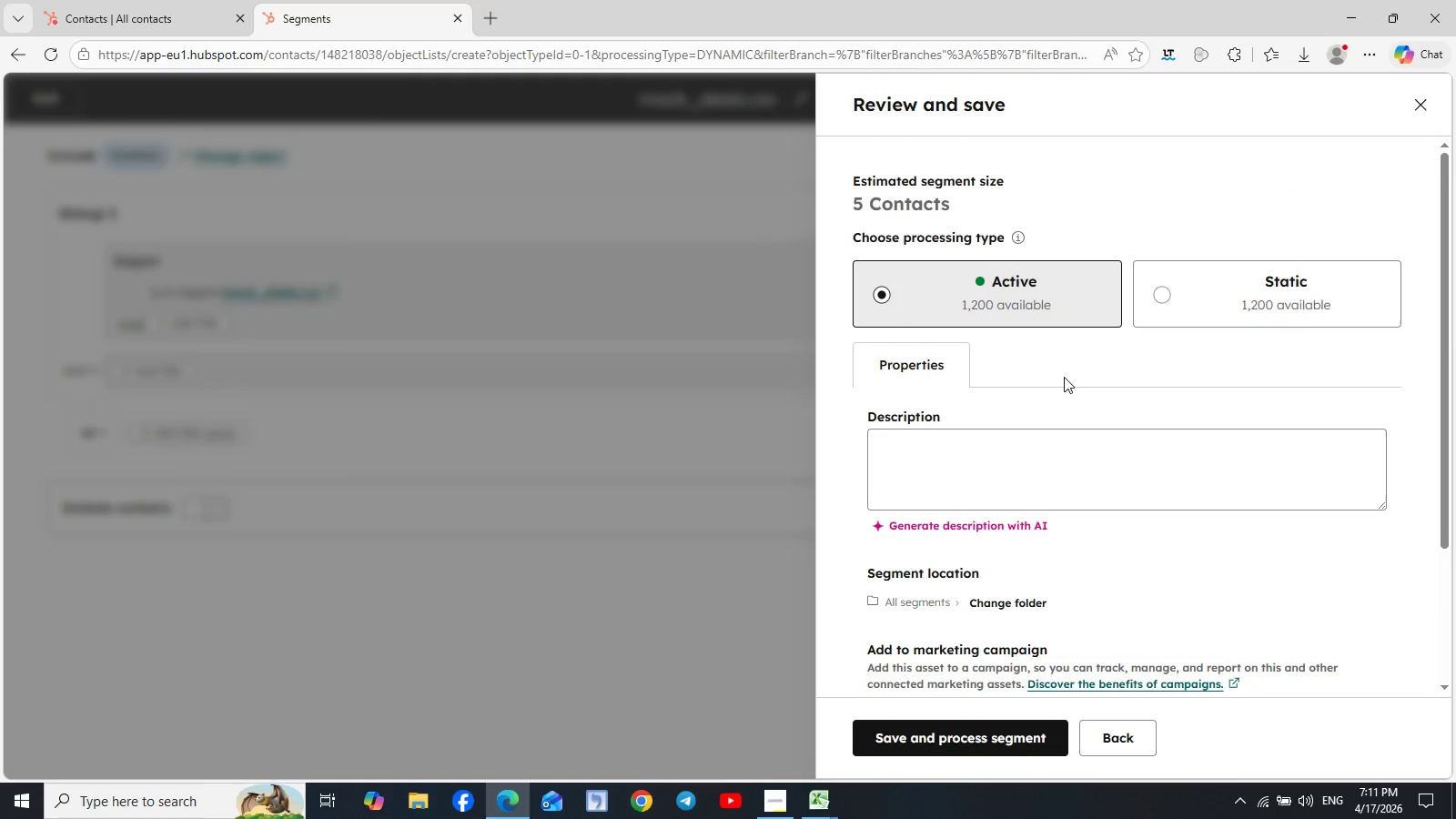 
wait(5.91)
 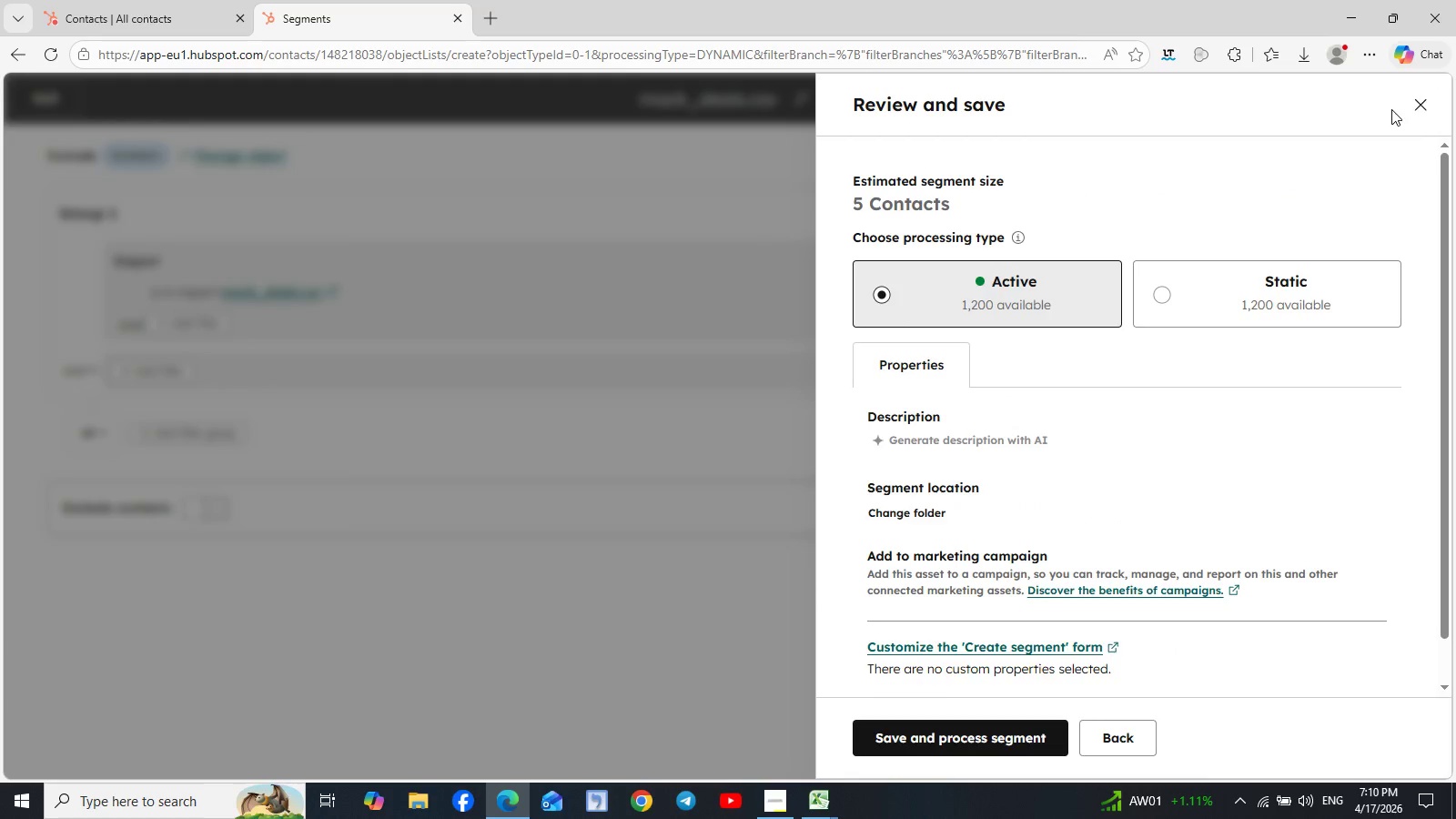 
left_click([962, 743])
 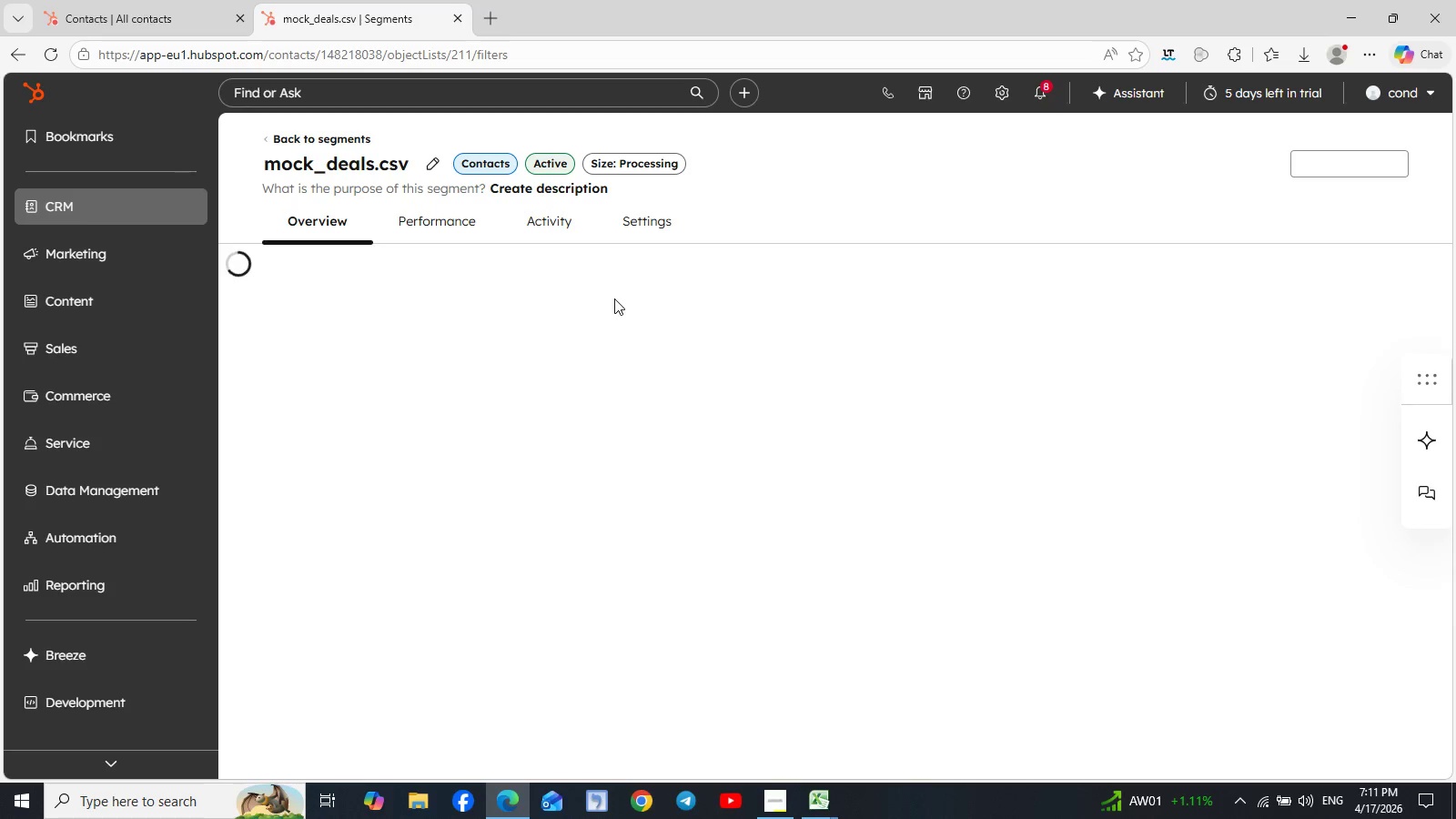 
wait(11.53)
 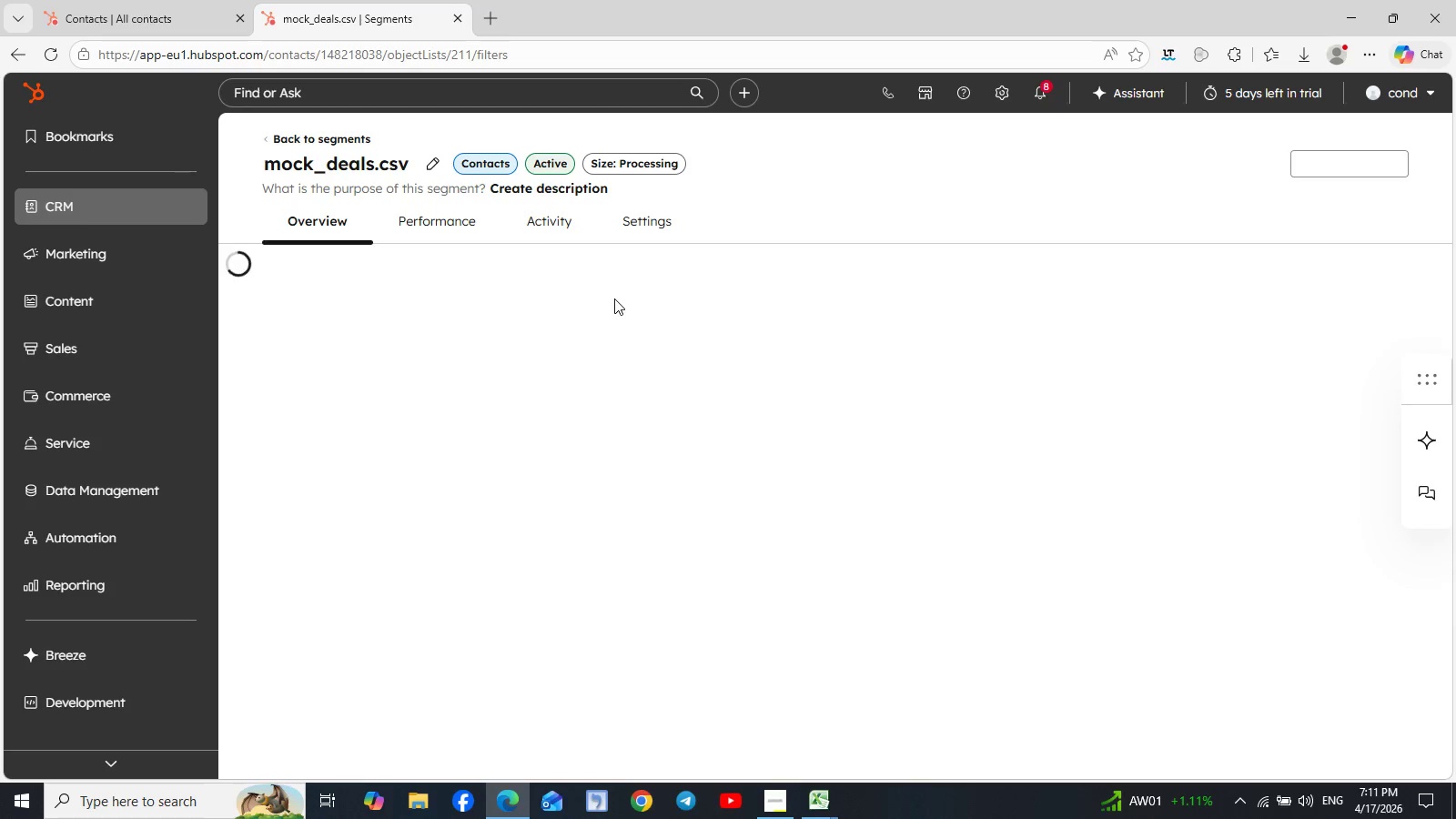 
scroll: coordinate [1010, 552], scroll_direction: down, amount: 1.0
 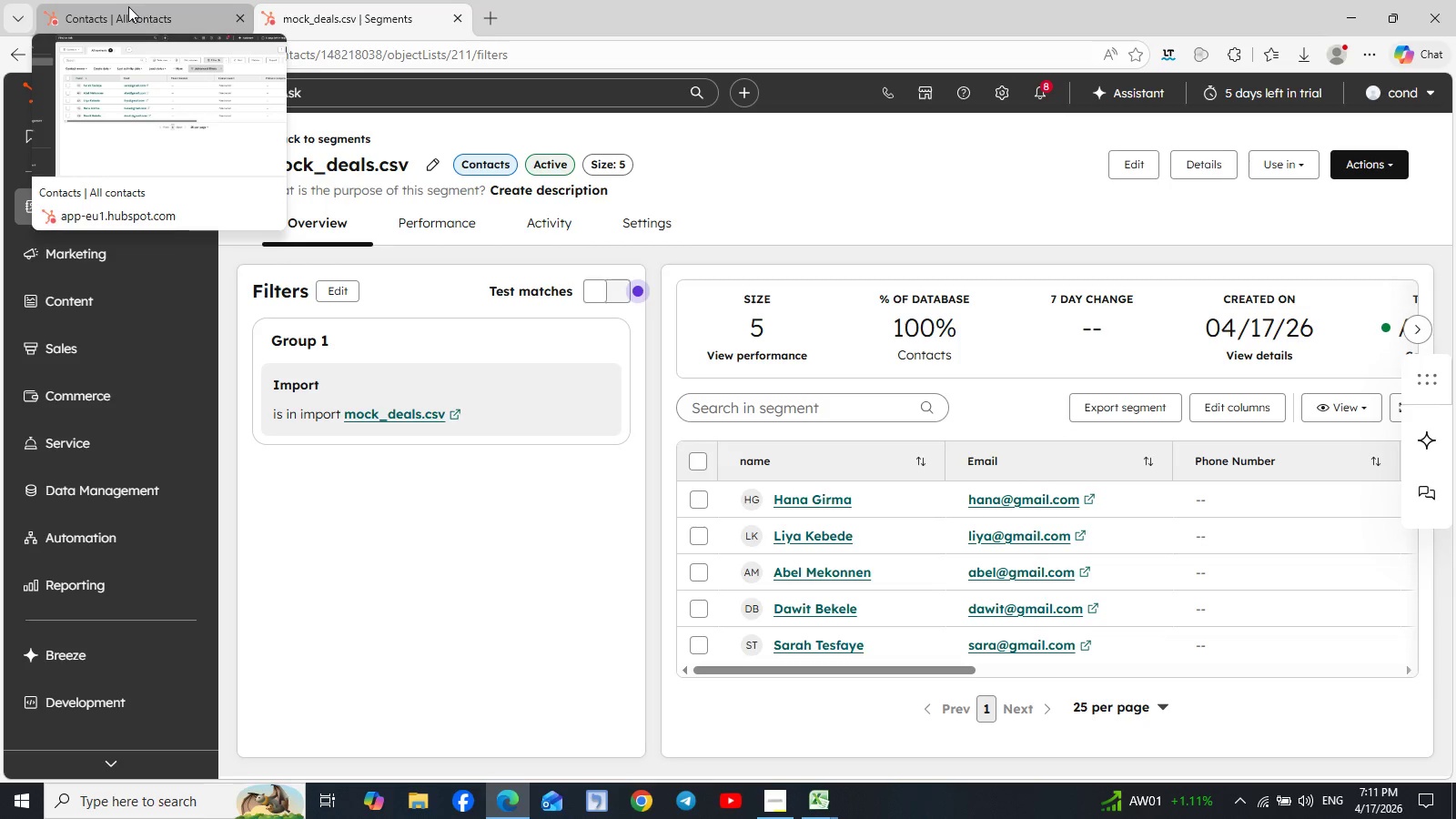 
wait(8.45)
 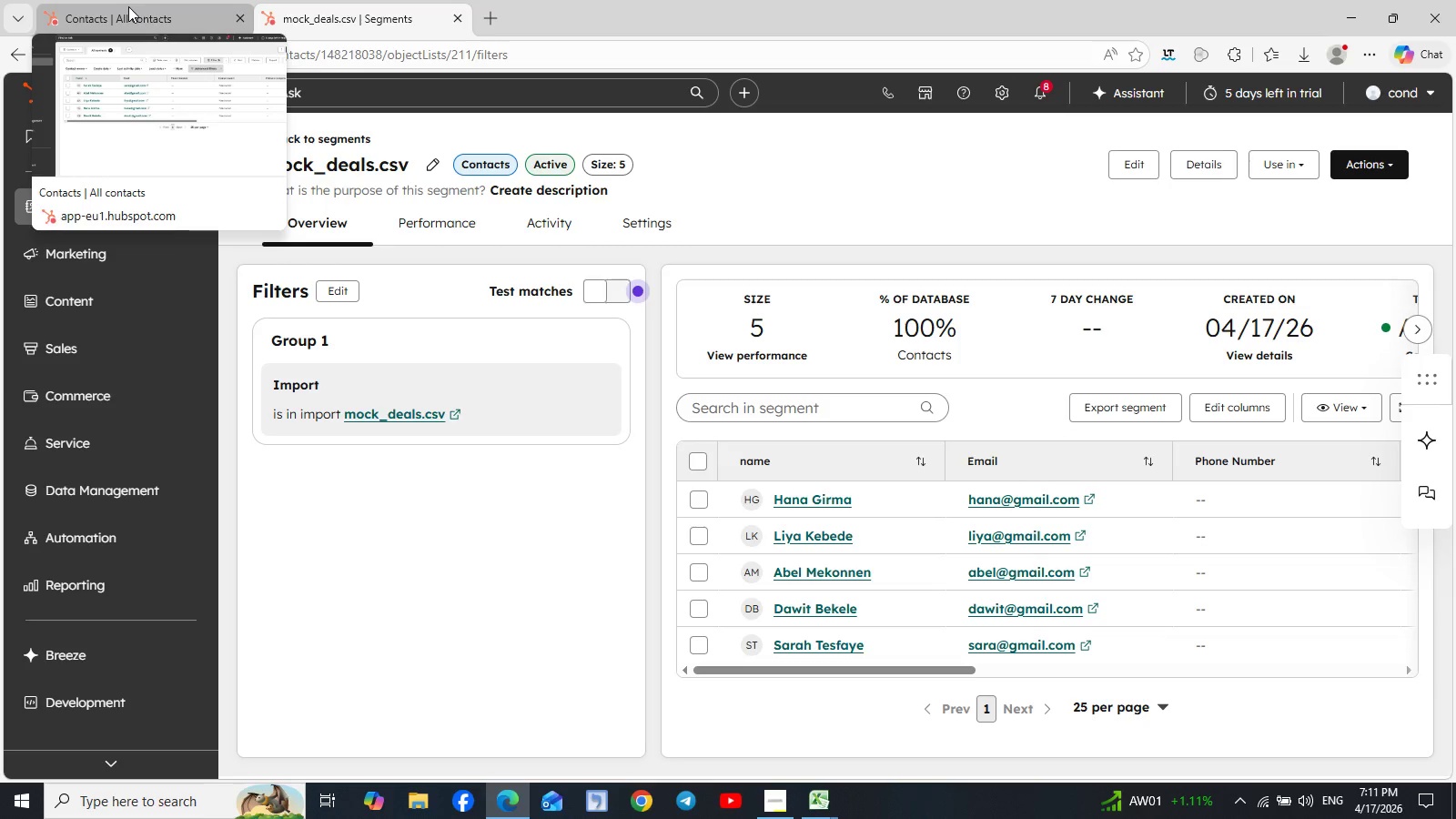 
left_click([128, 6])
 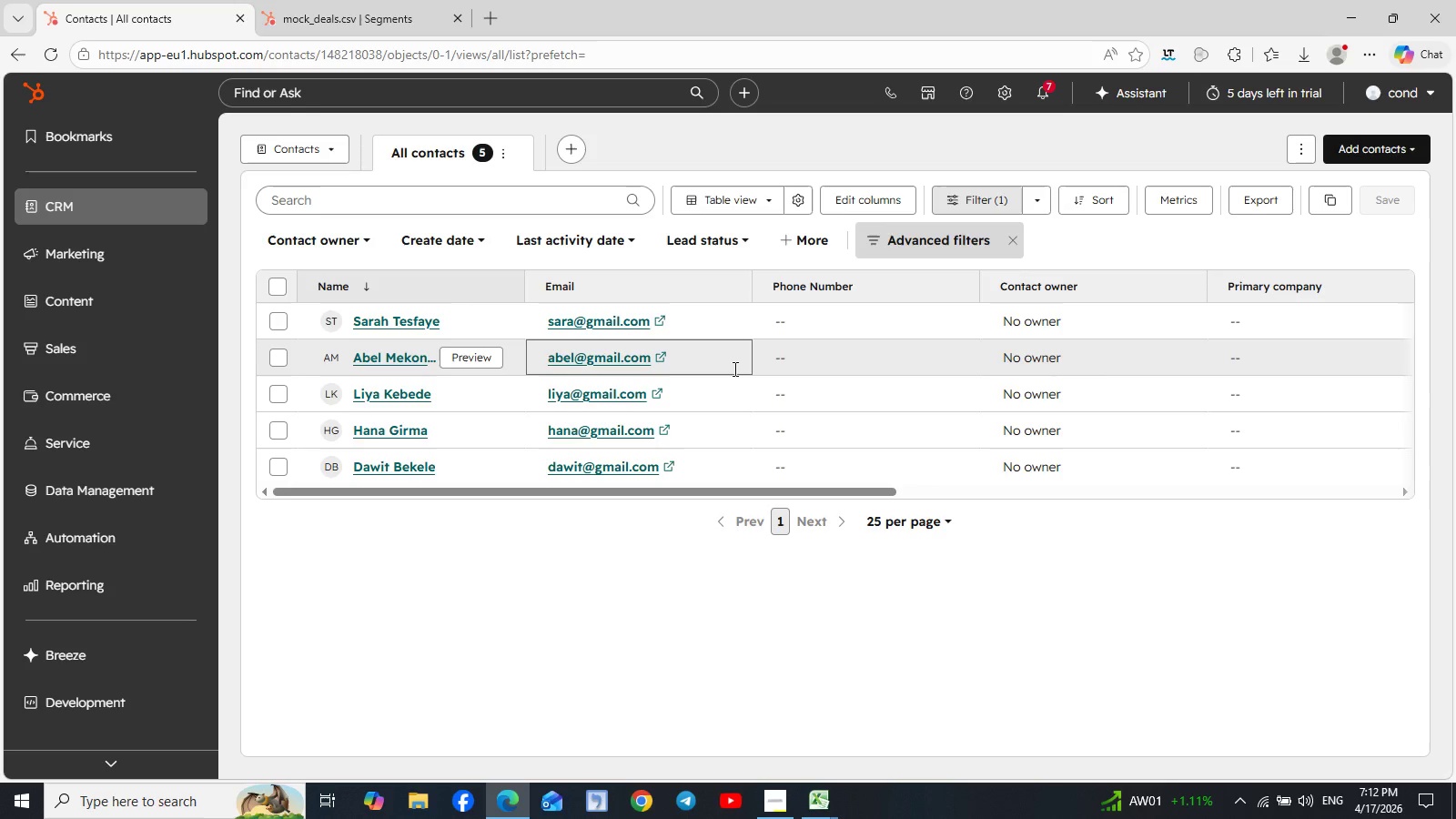 
wait(40.14)
 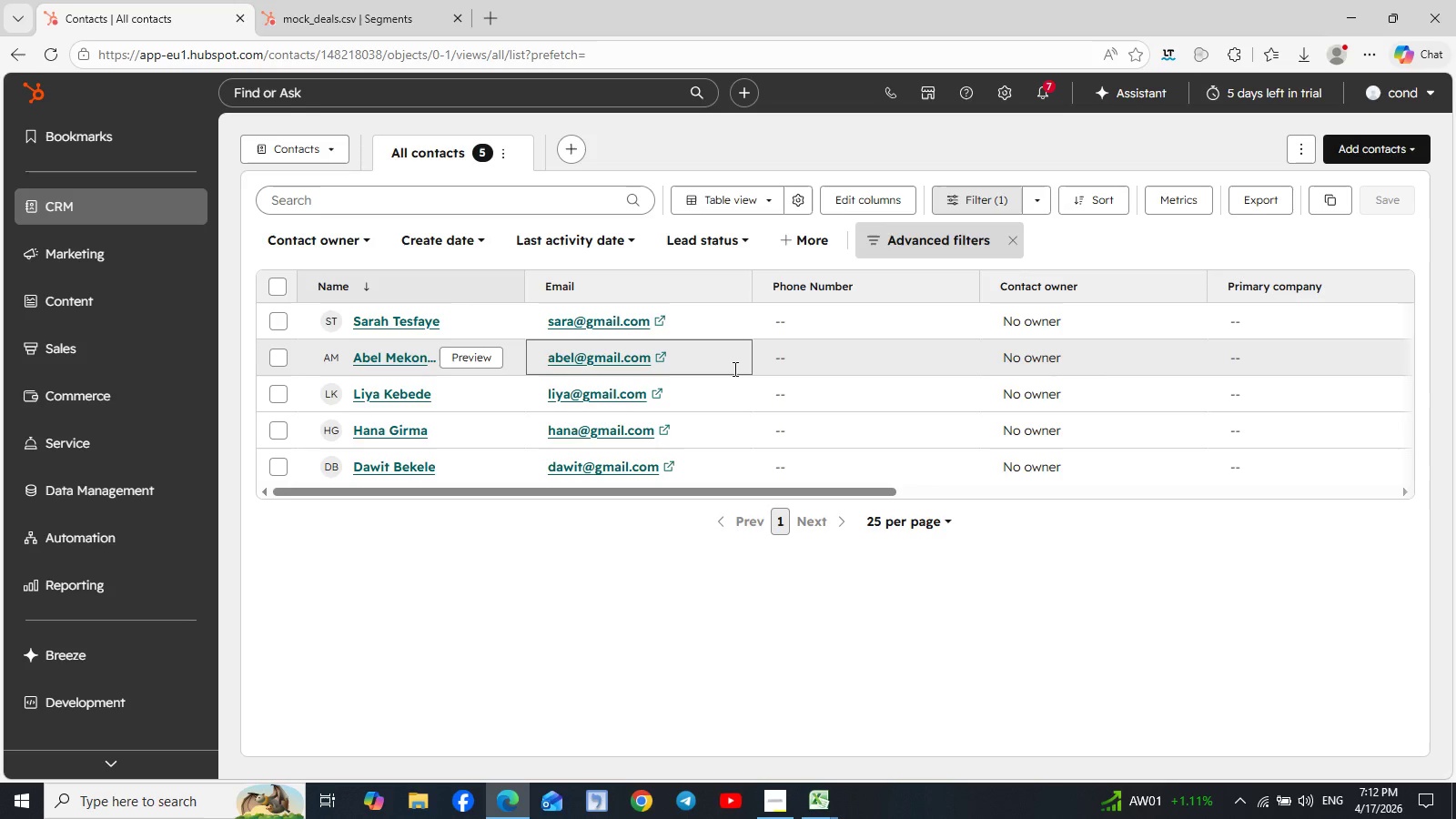 
left_click([173, 586])
 